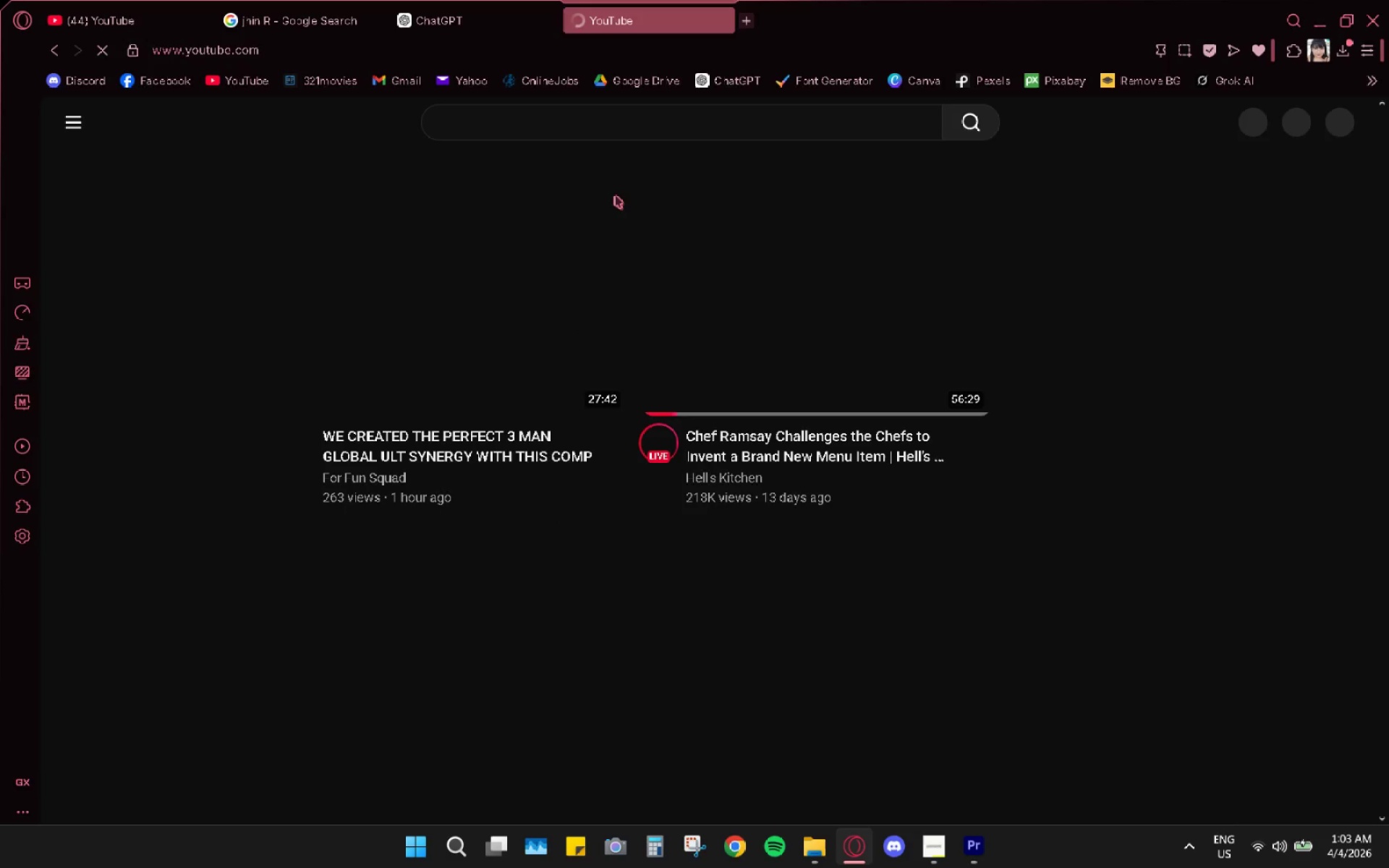 
type(jhin ult sound effect)
 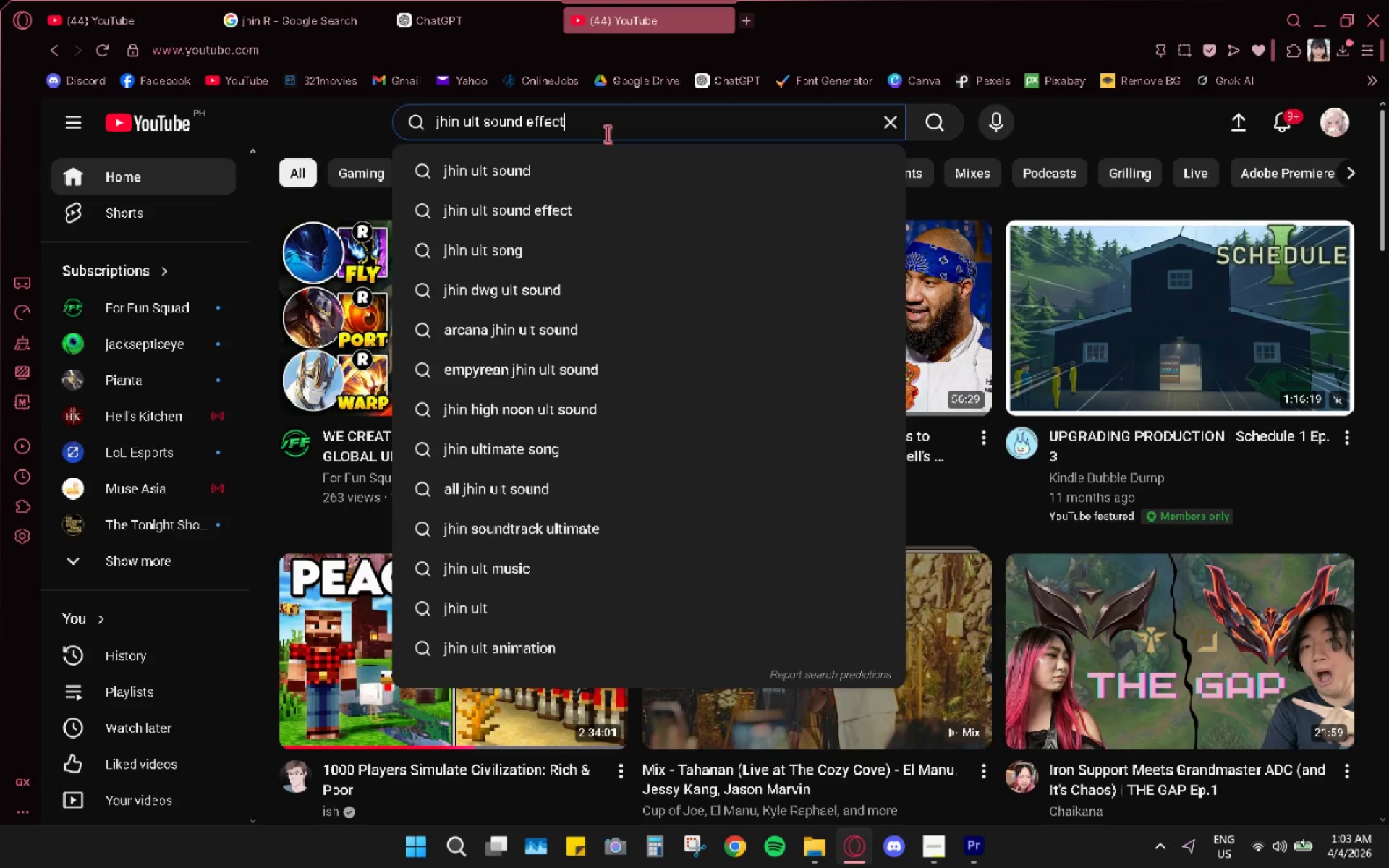 
key(Enter)
 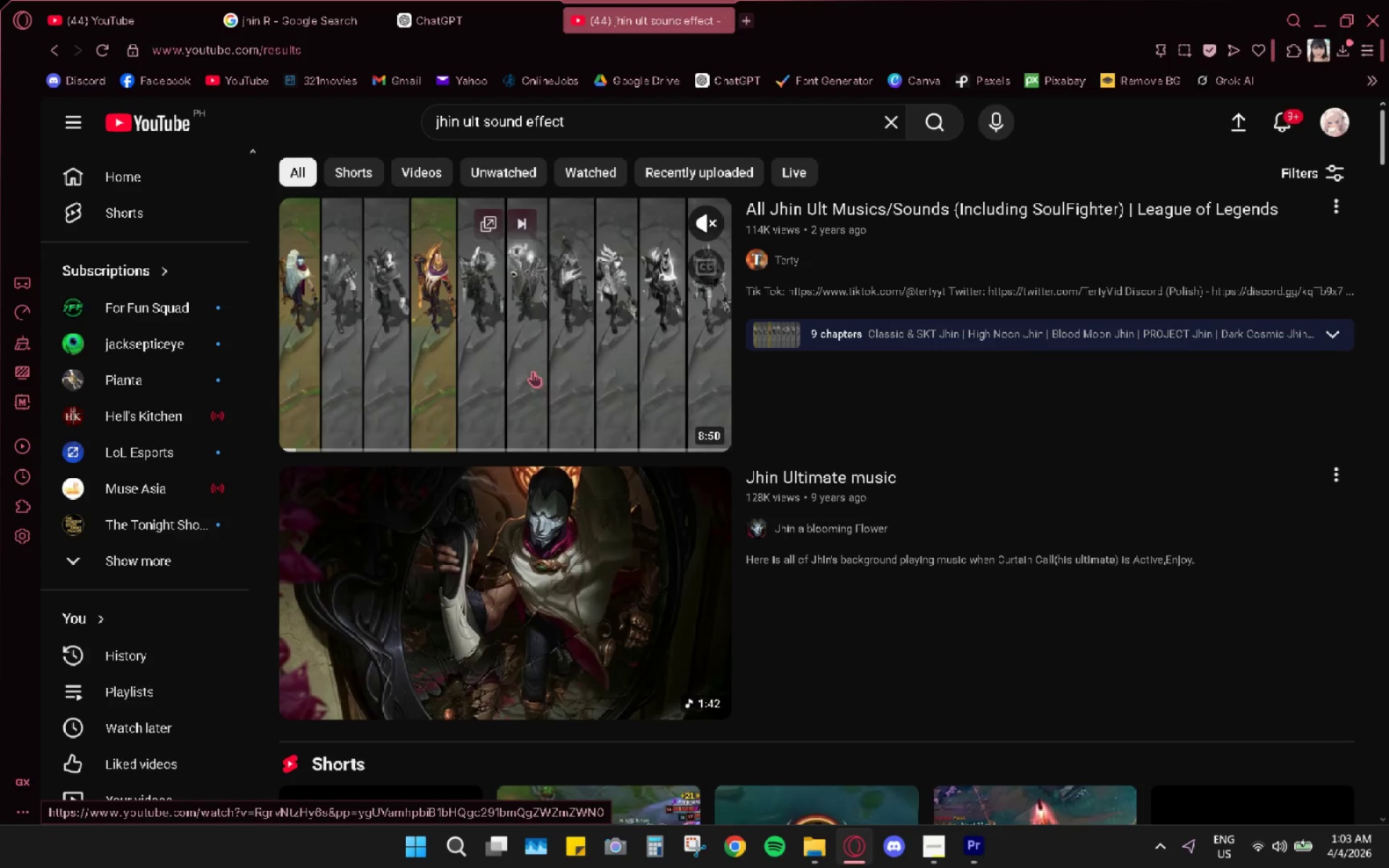 
wait(8.53)
 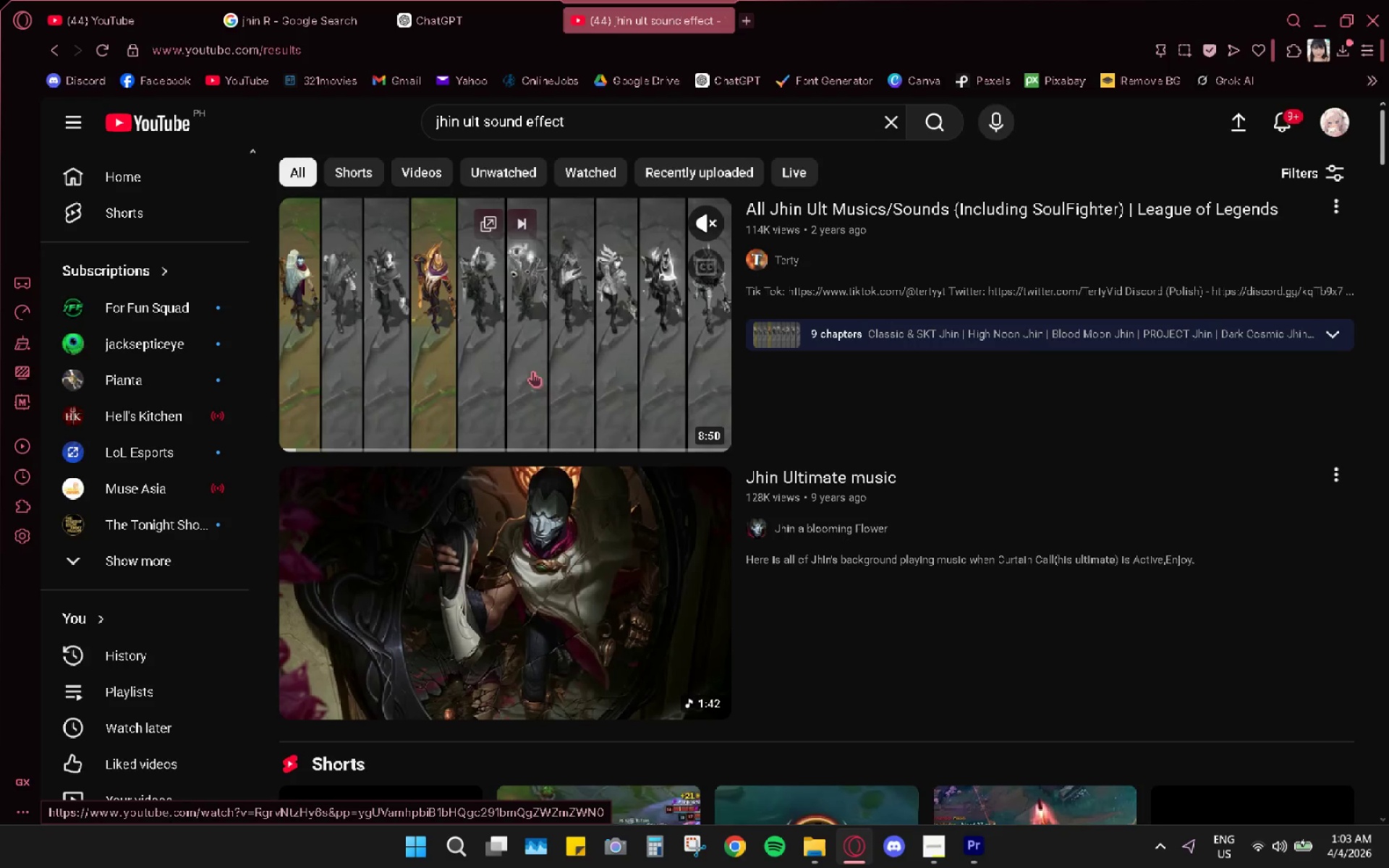 
left_click_drag(start_coordinate=[65, 667], to_coordinate=[21, 671])
 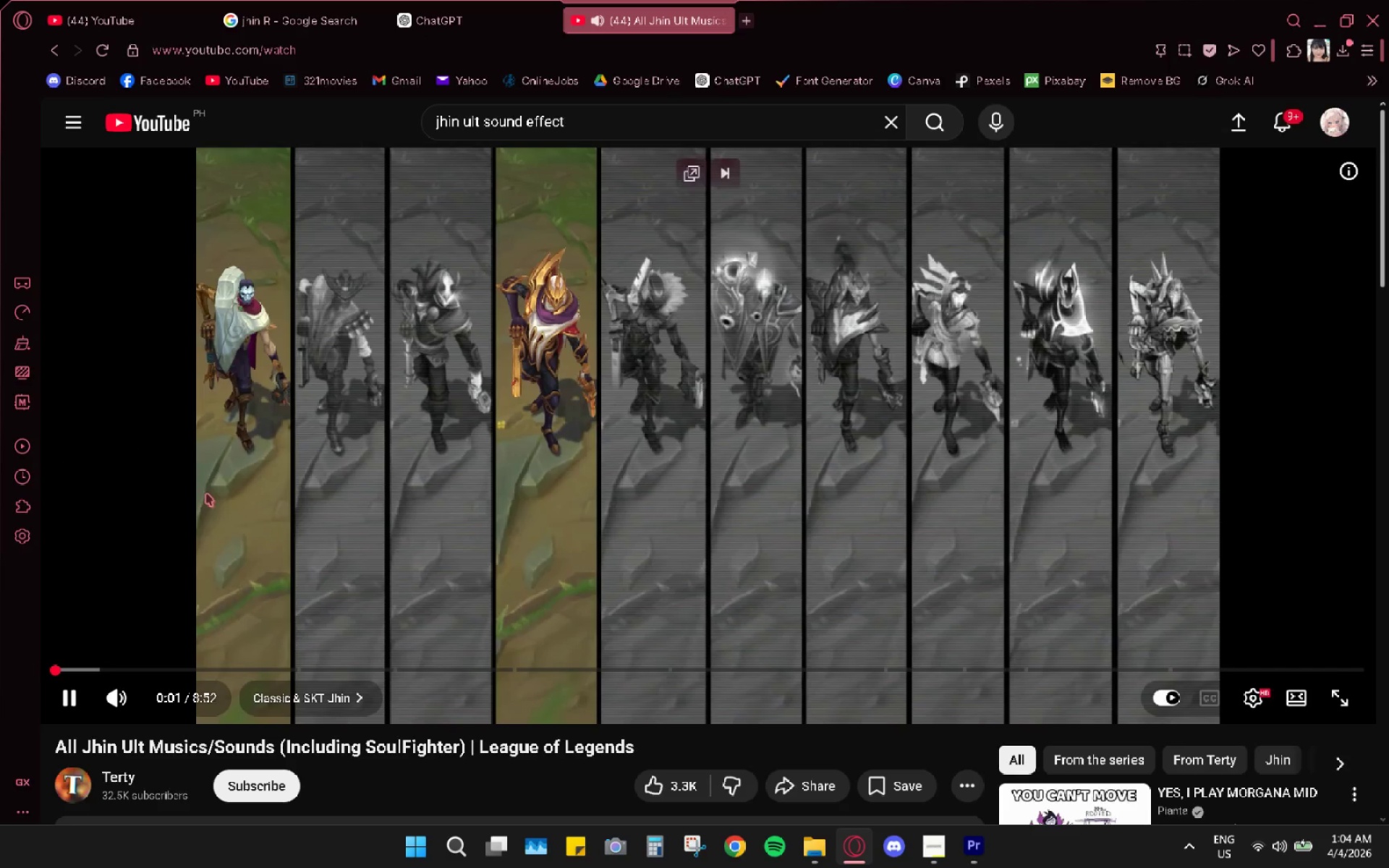 
scroll: coordinate [206, 493], scroll_direction: down, amount: 6.0
 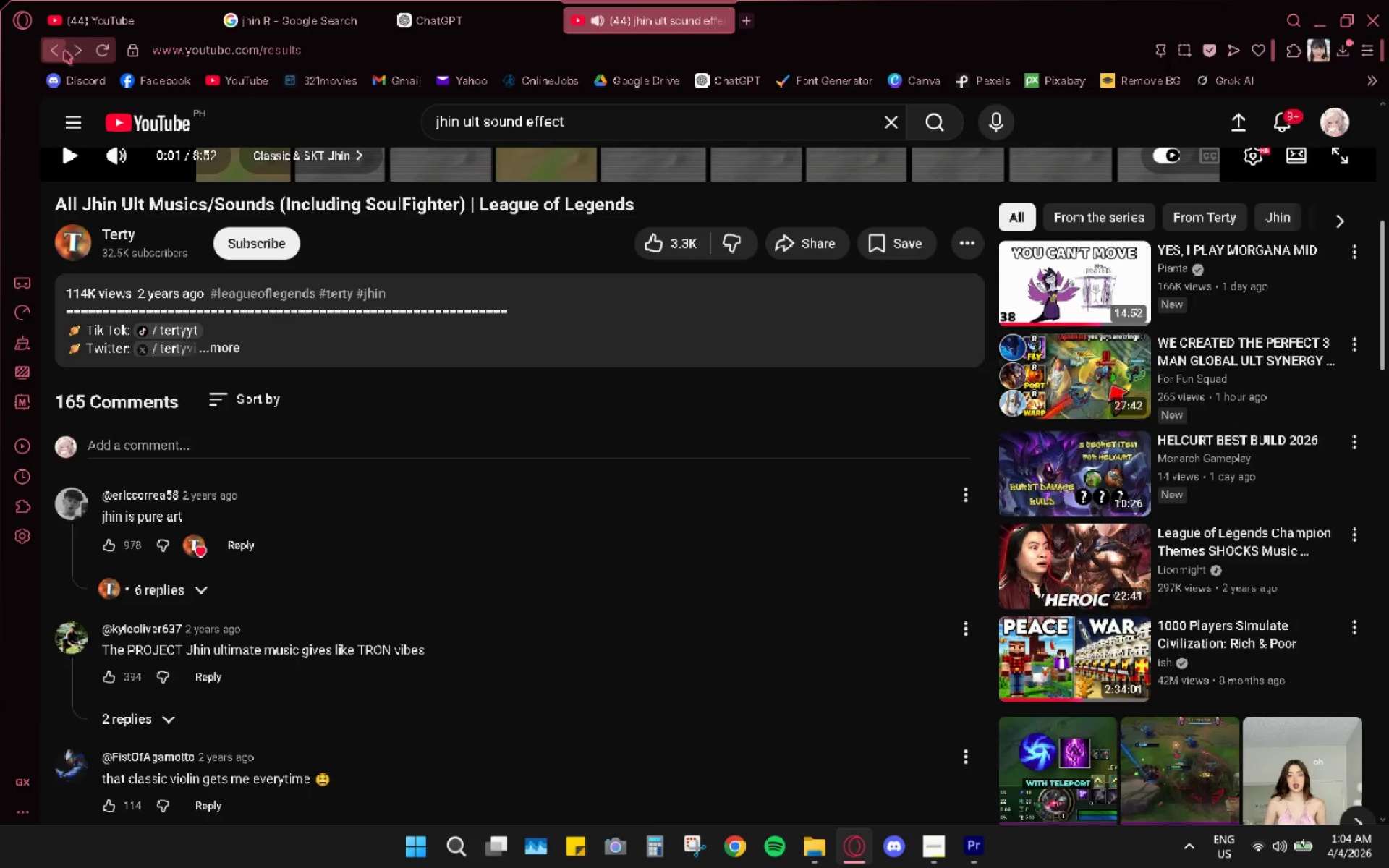 
hold_key(key=AltLeft, duration=0.72)
scroll: coordinate [563, 488], scroll_direction: down, amount: 6.0
 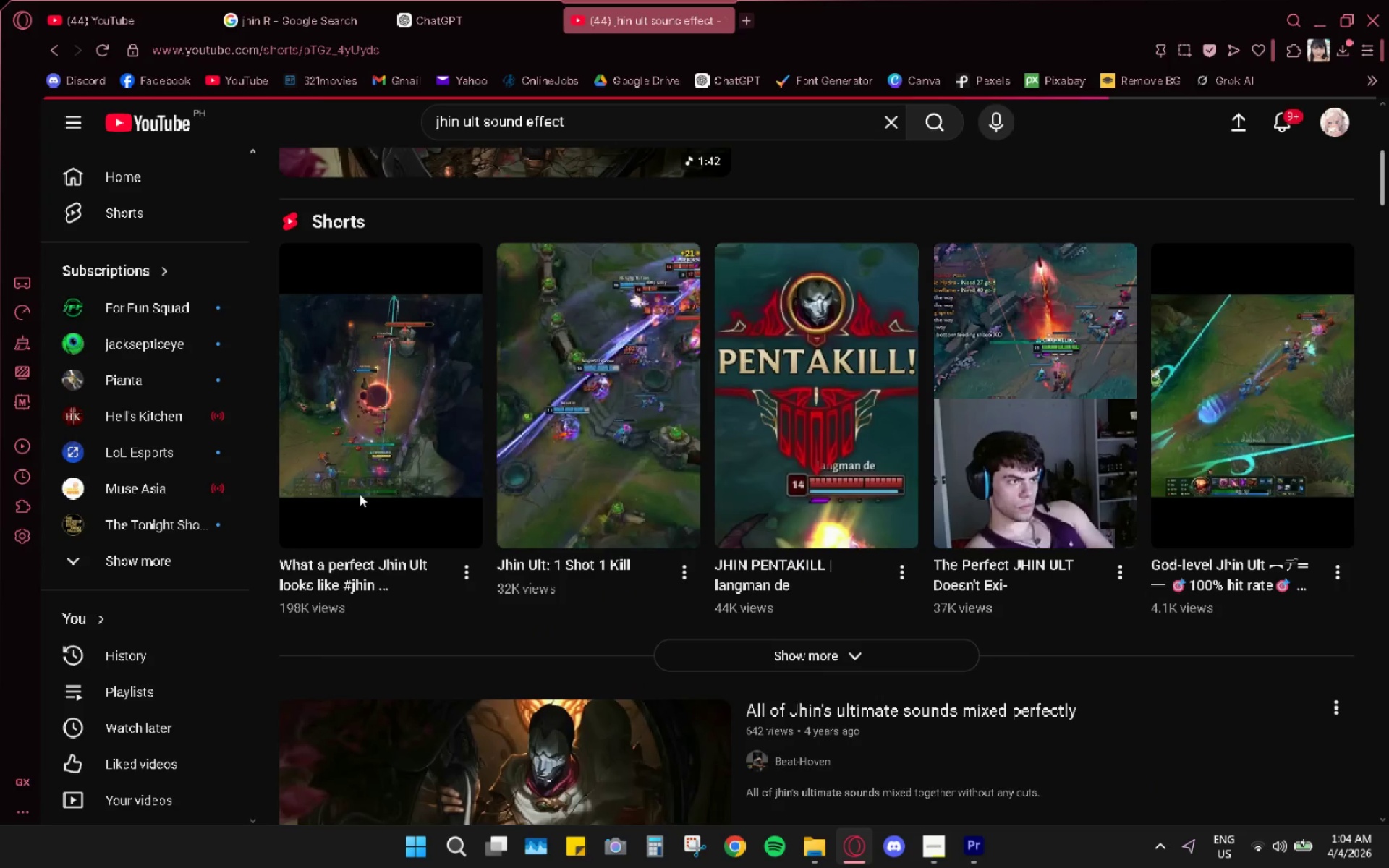 
left_click([386, 420])
 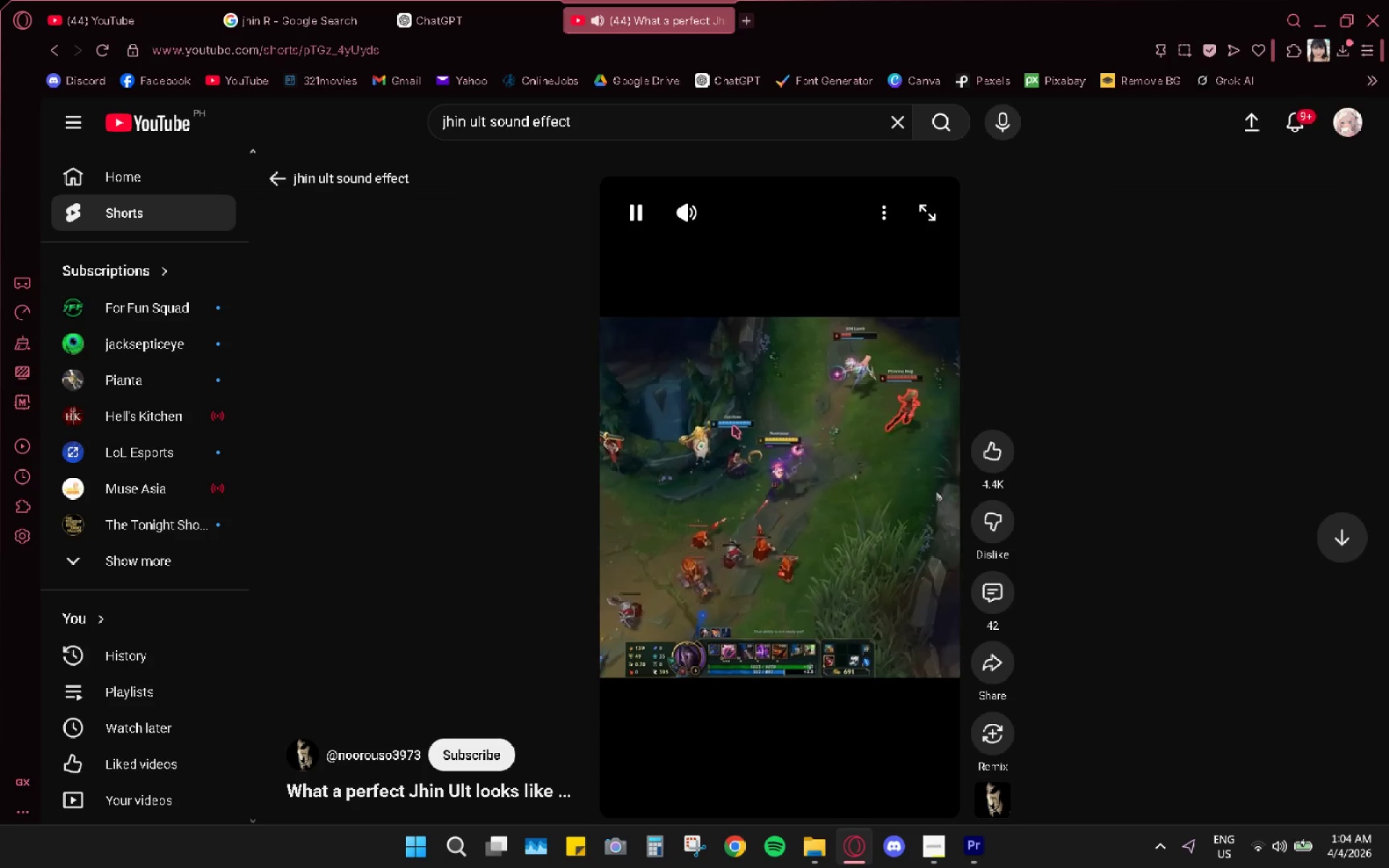 
wait(8.25)
 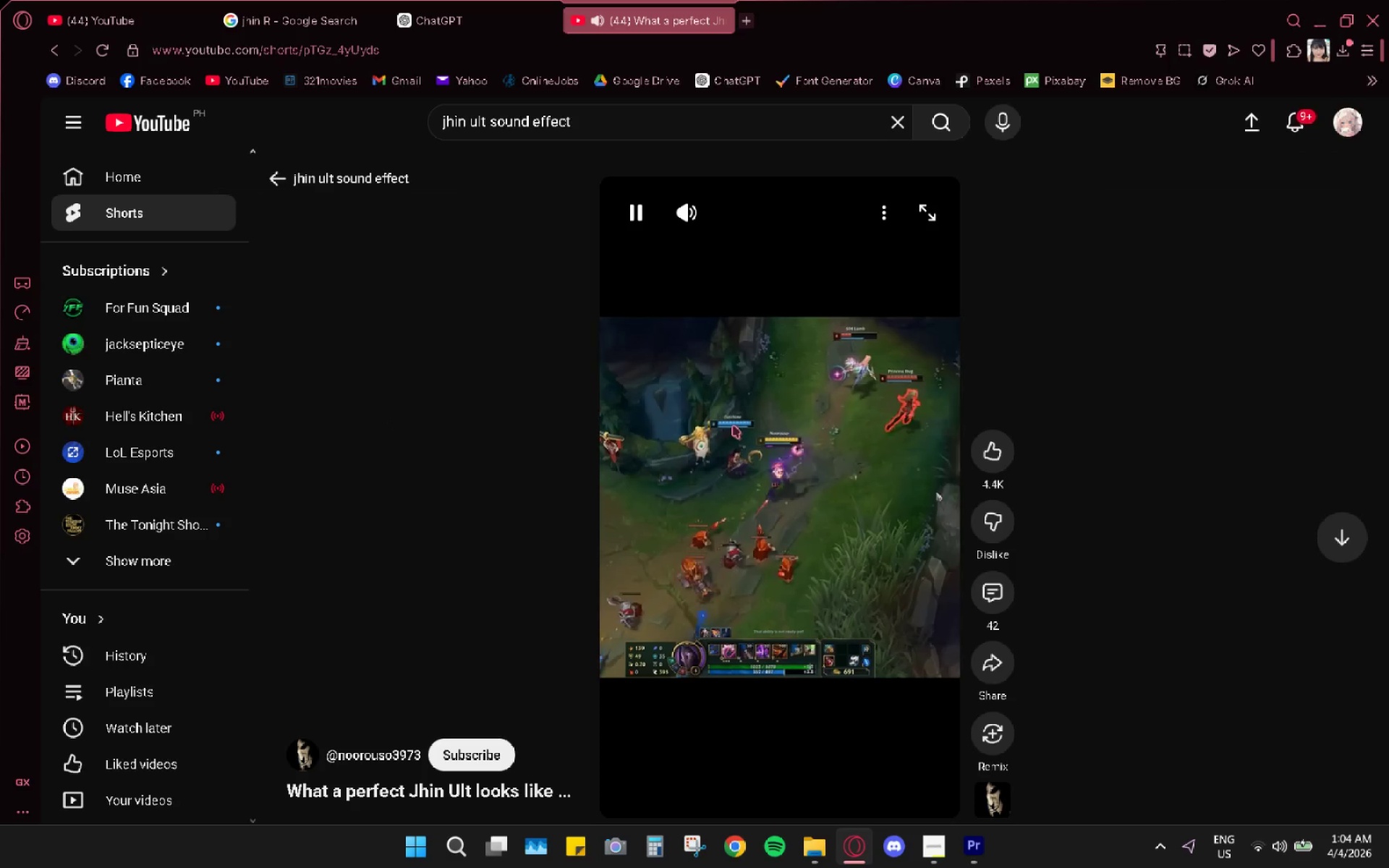 
left_click([266, 182])
 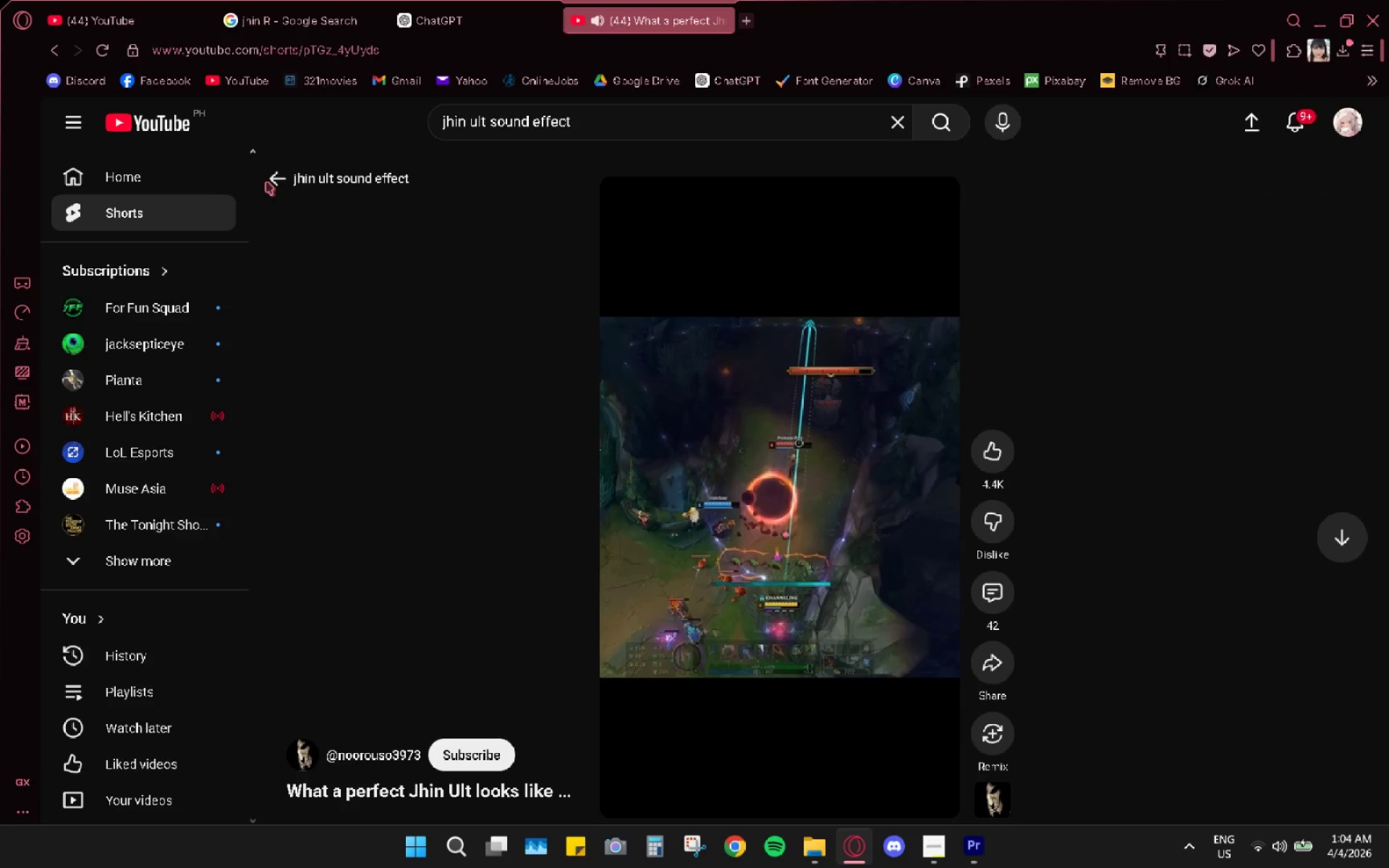 
left_click([284, 184])
 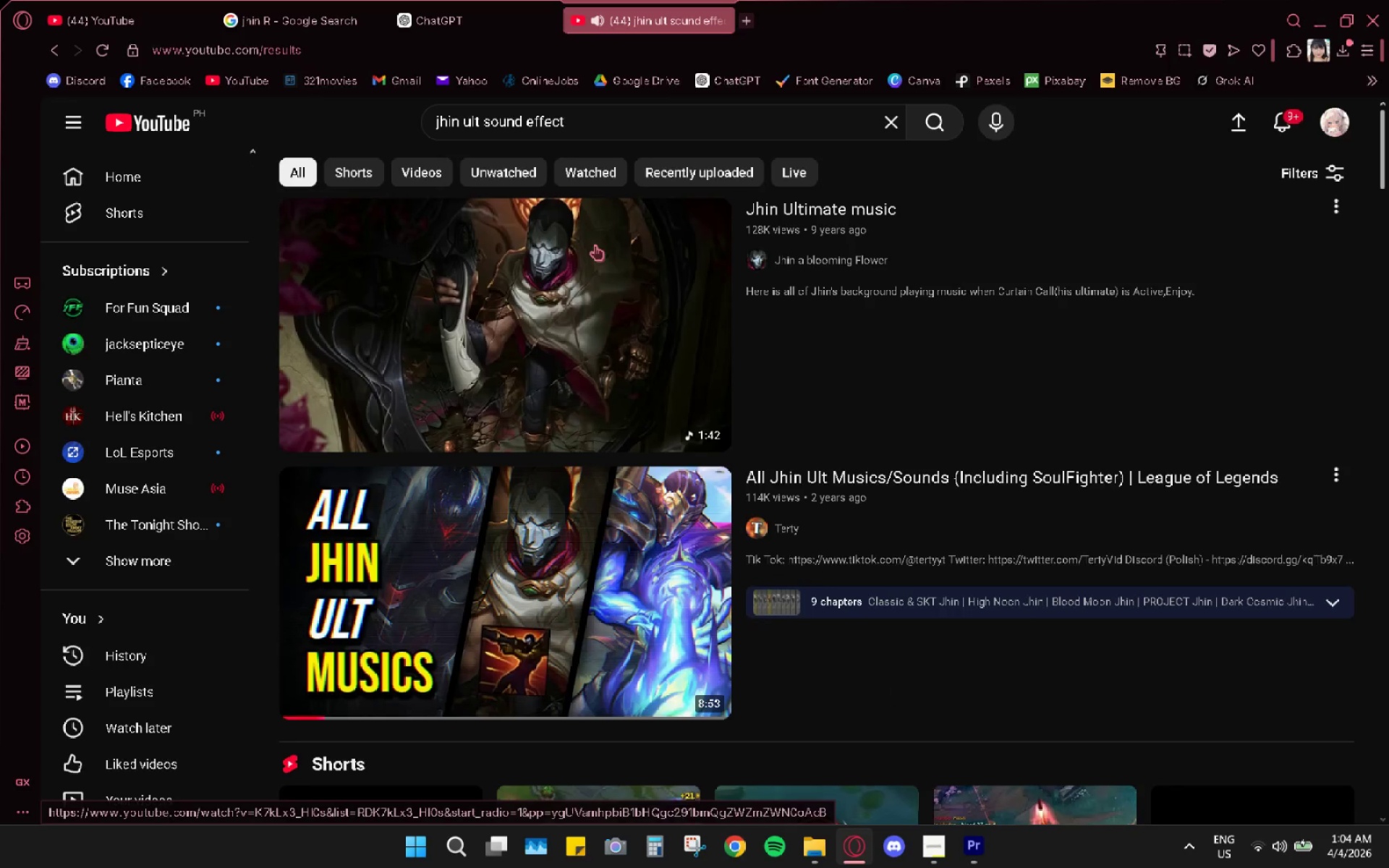 
scroll: coordinate [574, 378], scroll_direction: down, amount: 18.0
 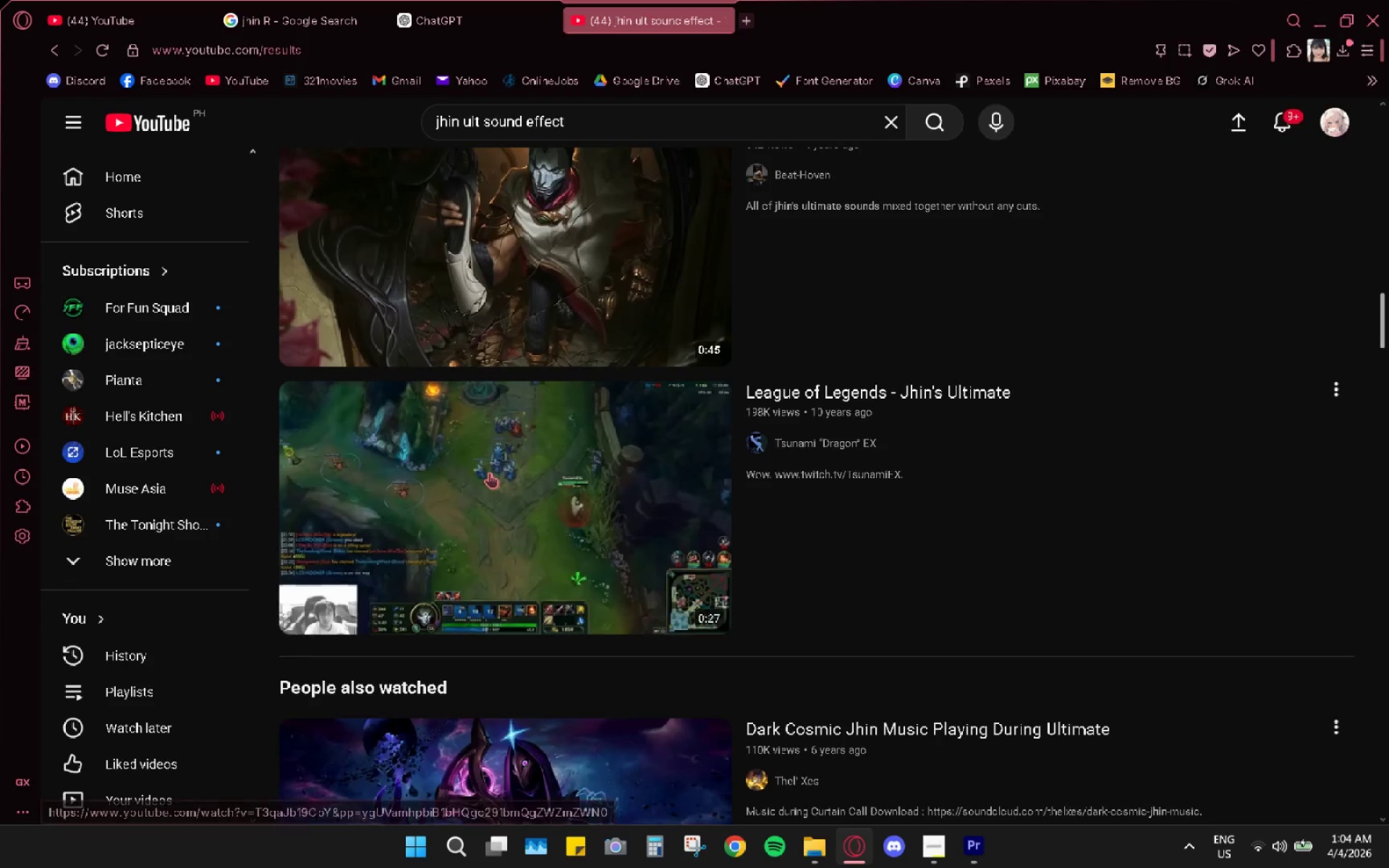 
left_click([489, 472])
 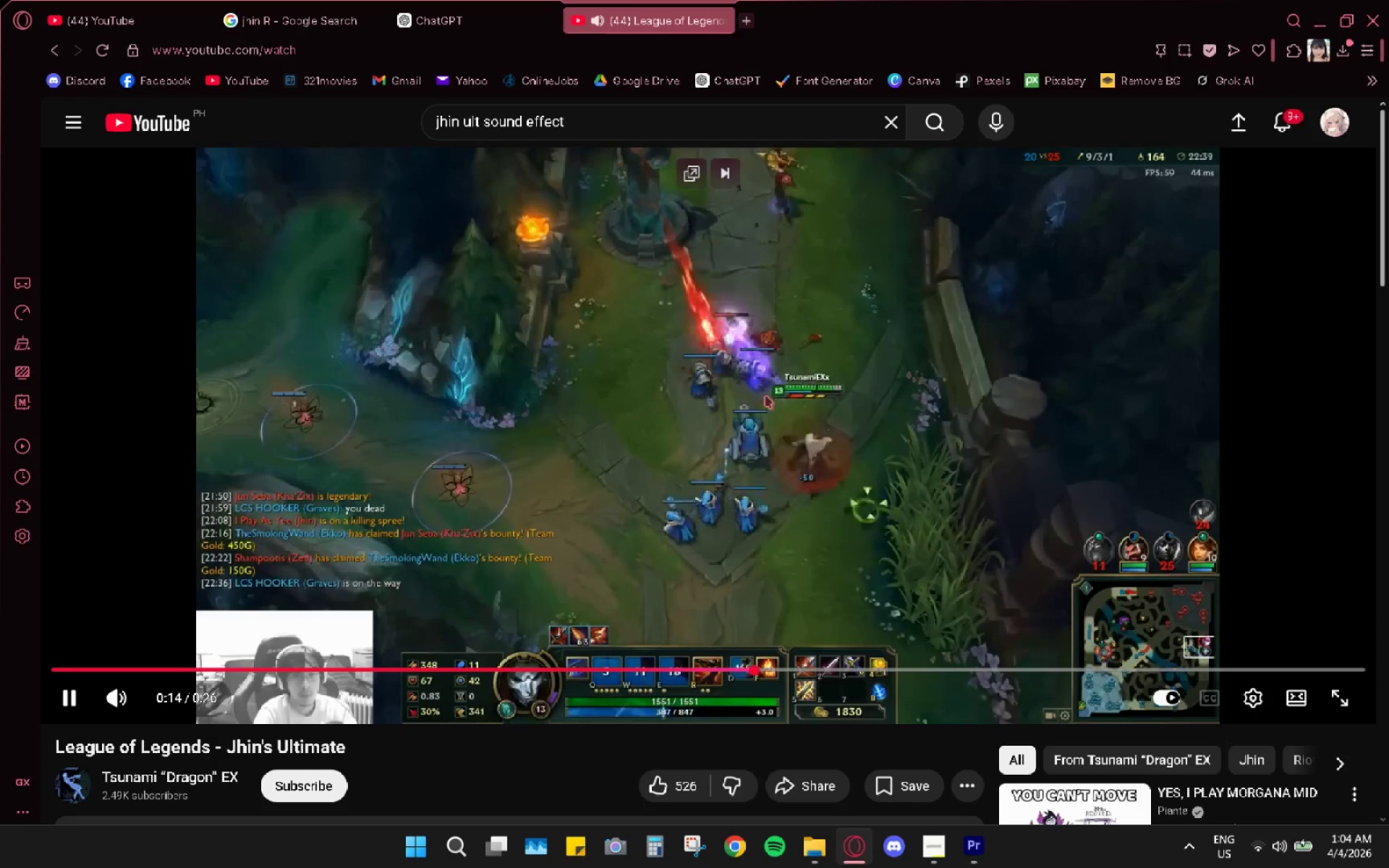 
wait(20.28)
 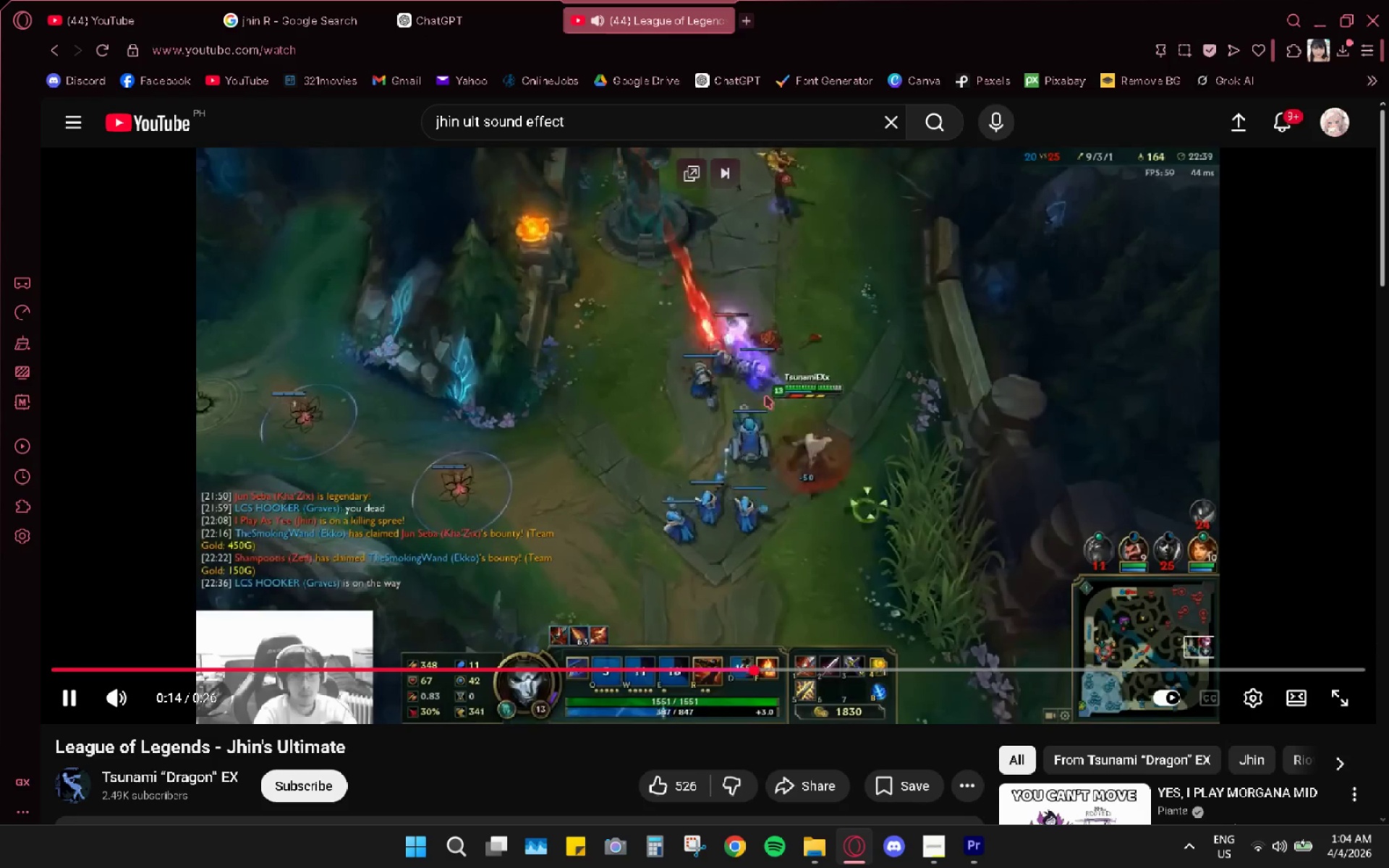 
left_click([823, 366])
 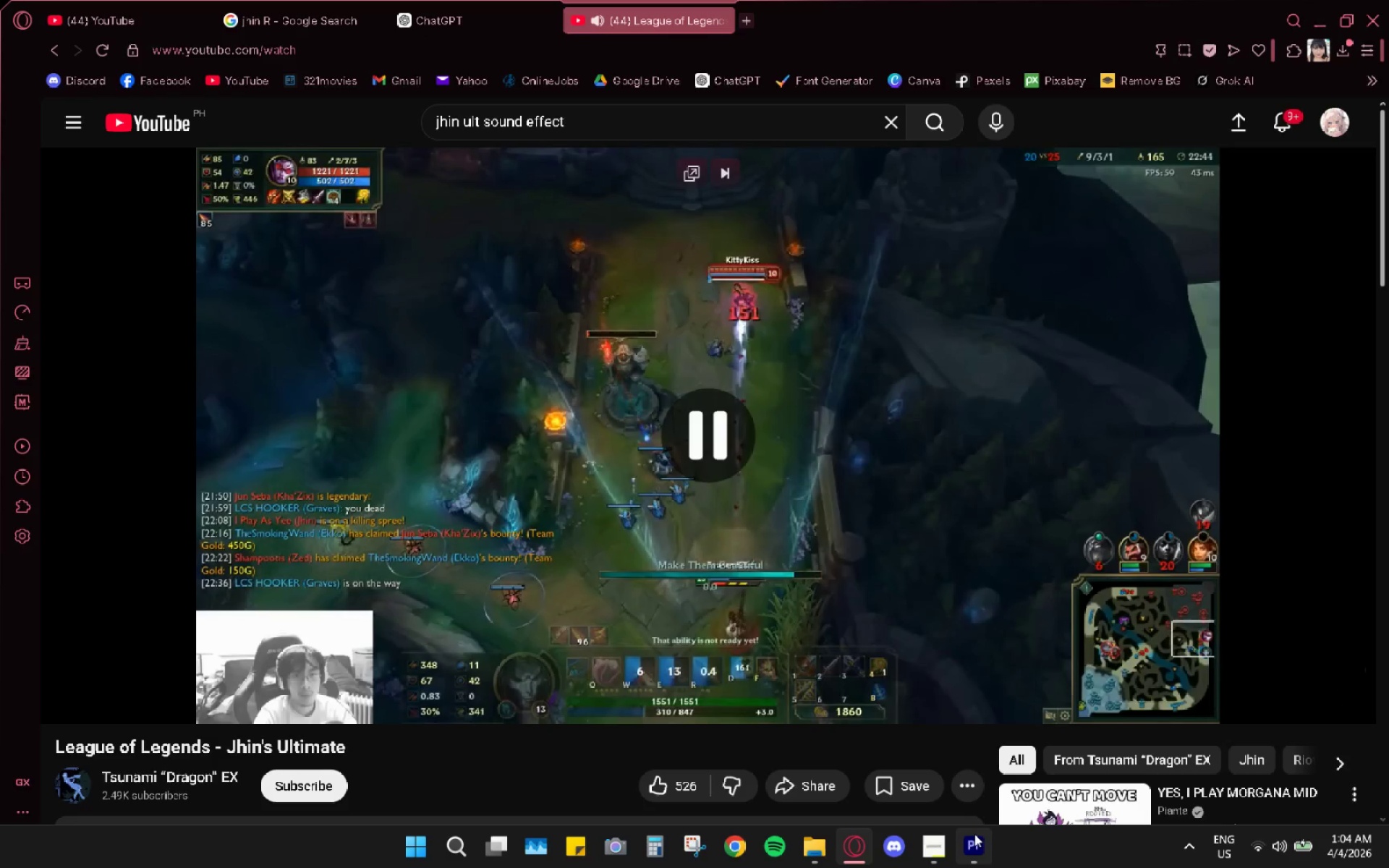 
left_click([976, 834])
 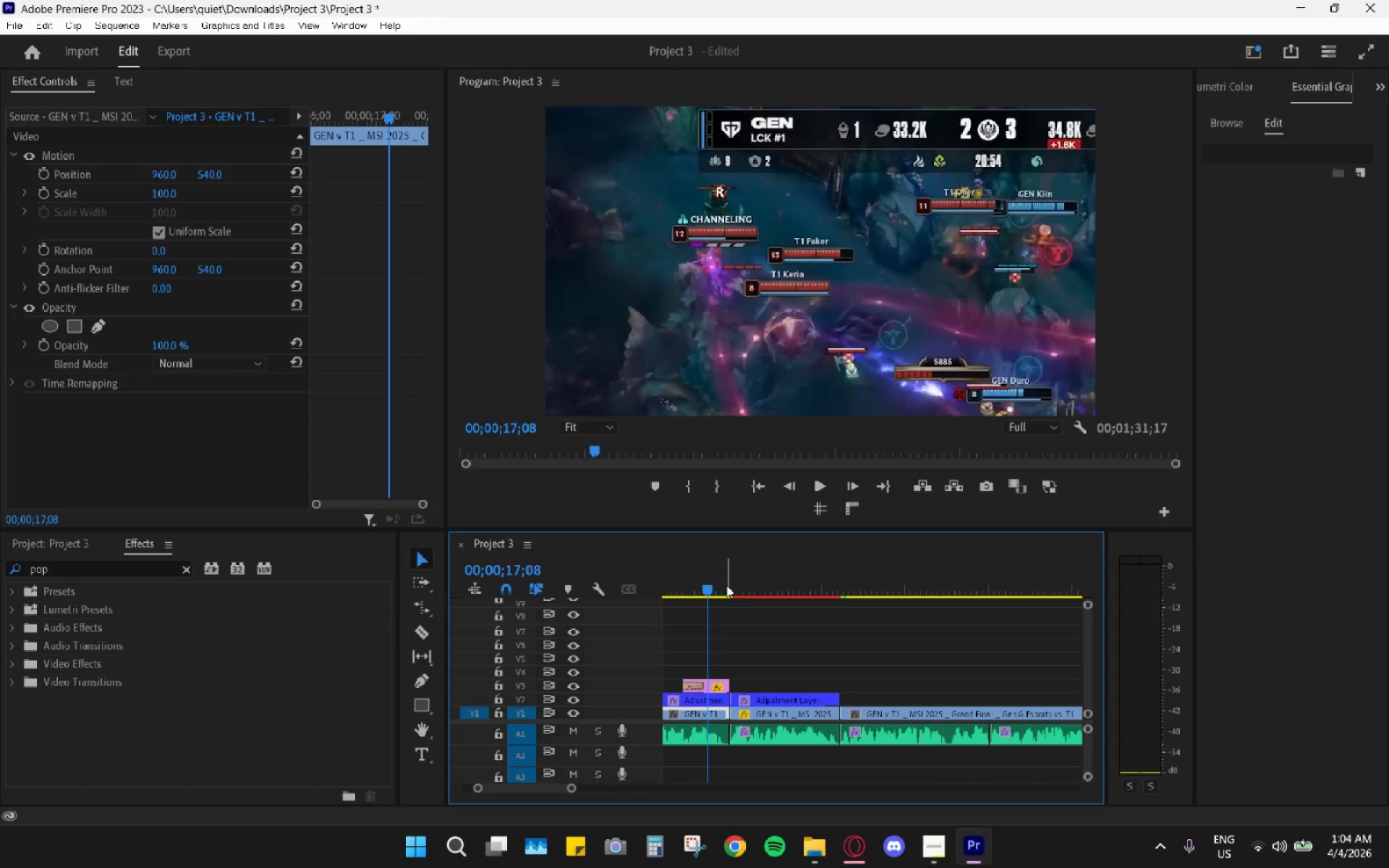 
left_click_drag(start_coordinate=[719, 582], to_coordinate=[650, 587])
 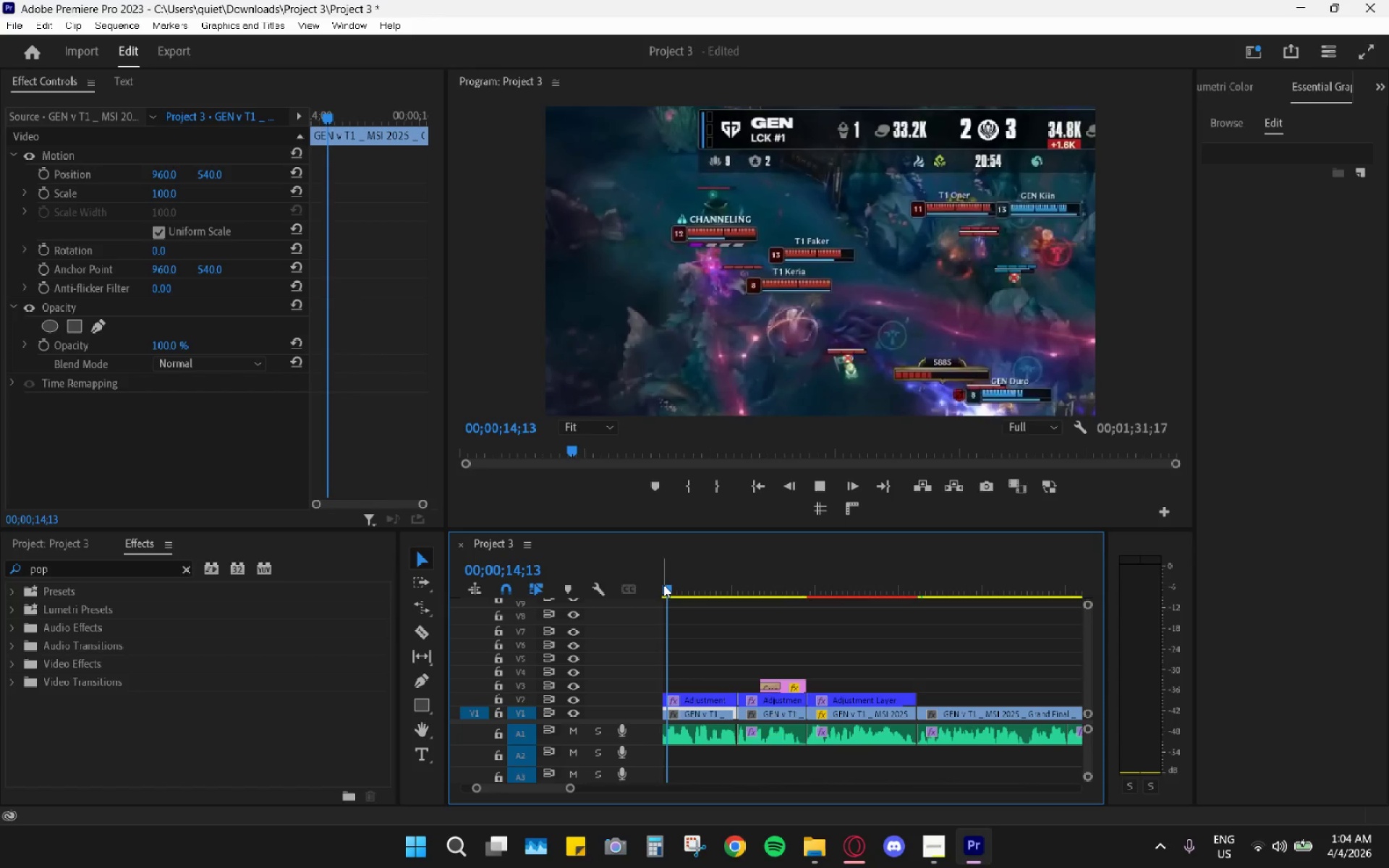 
key(Space)
 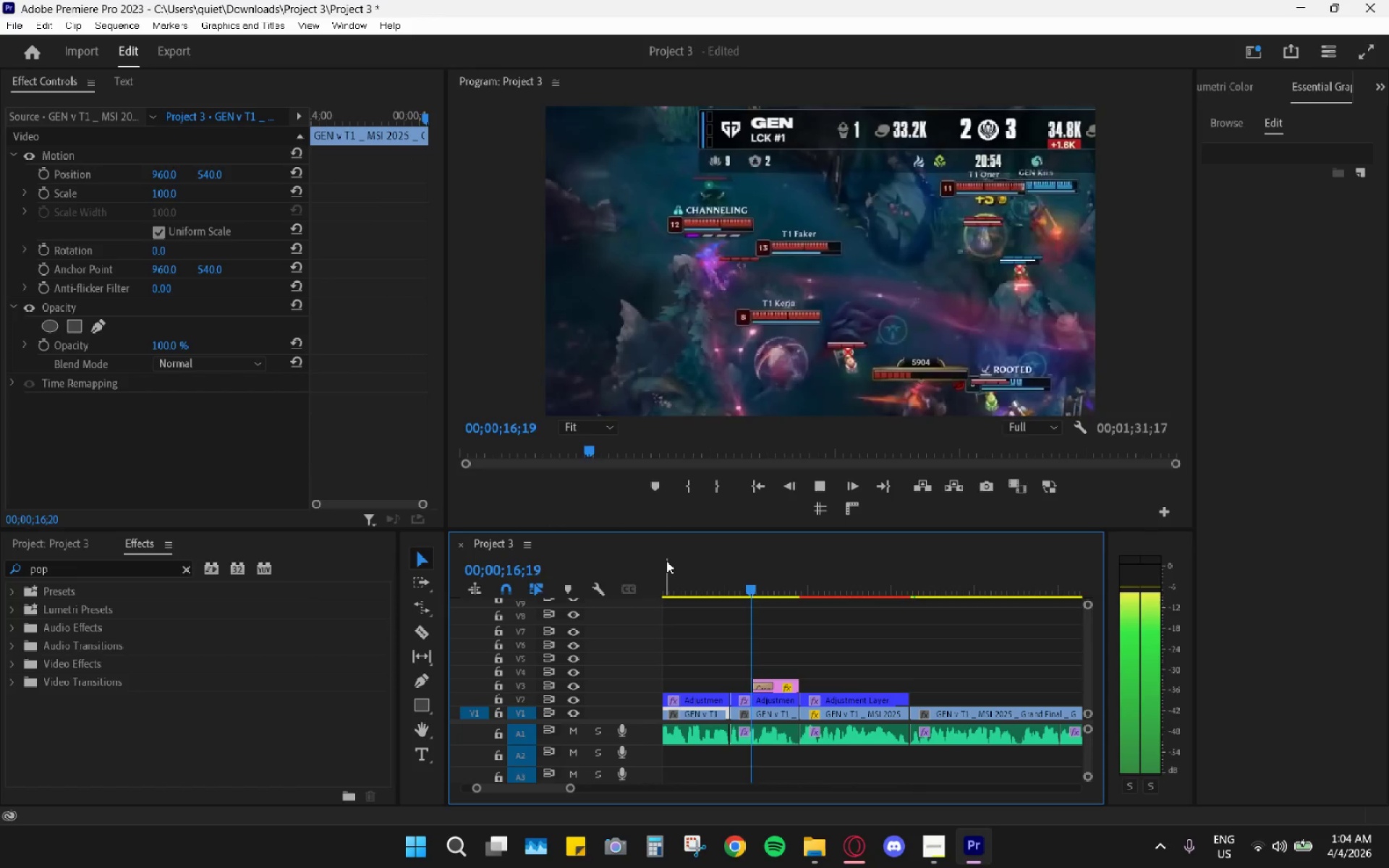 
key(Space)
 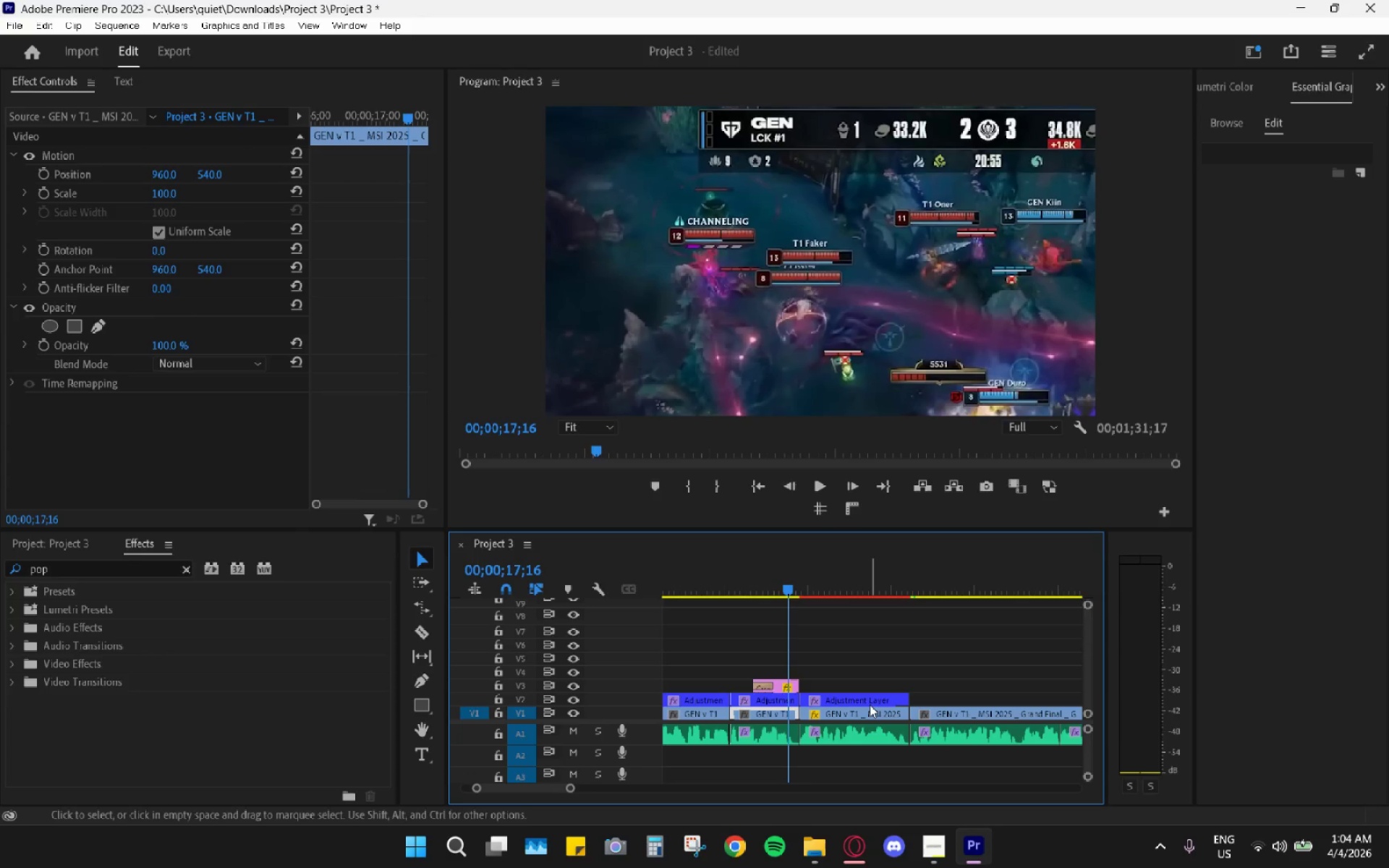 
key(Space)
 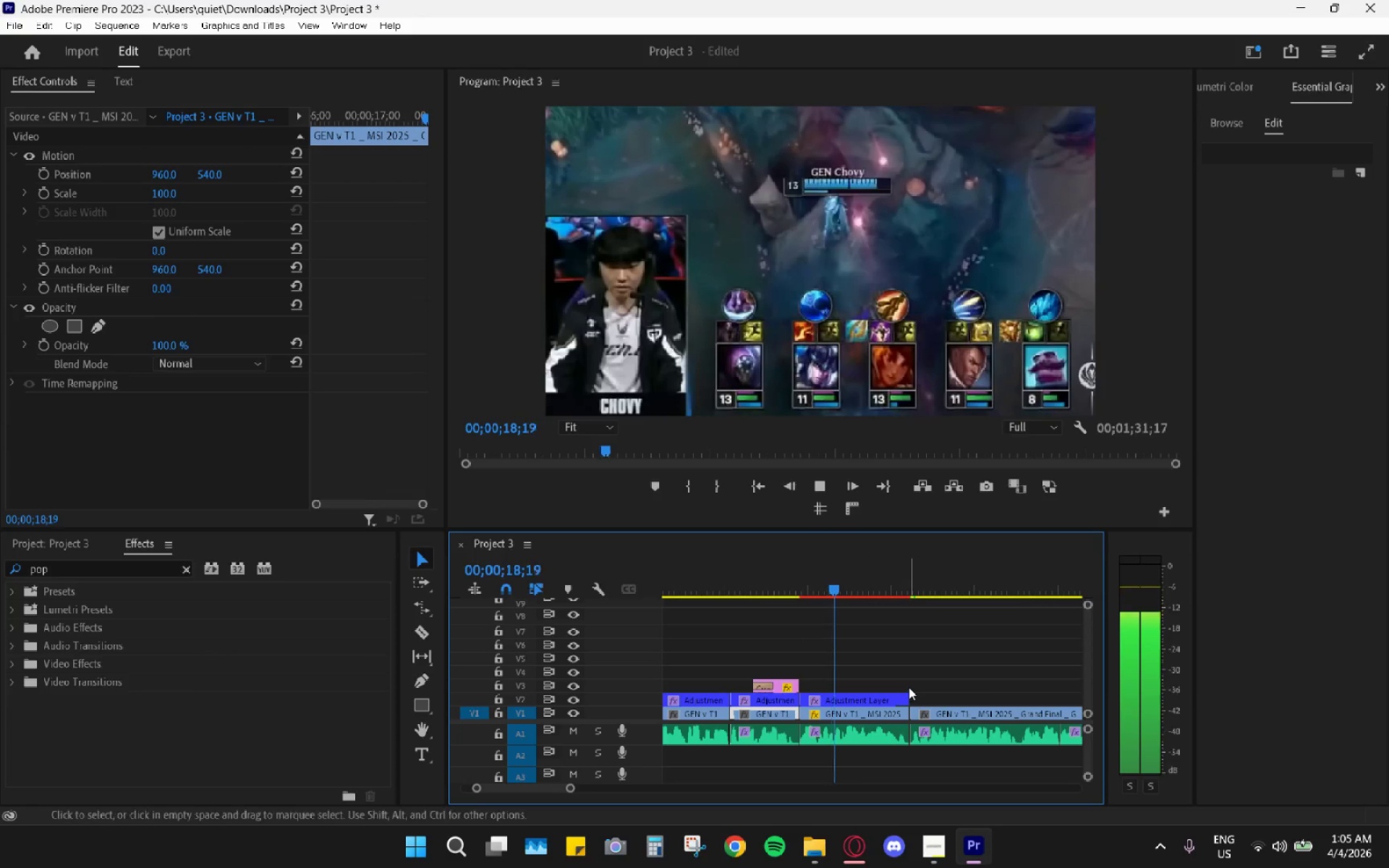 
key(Space)
 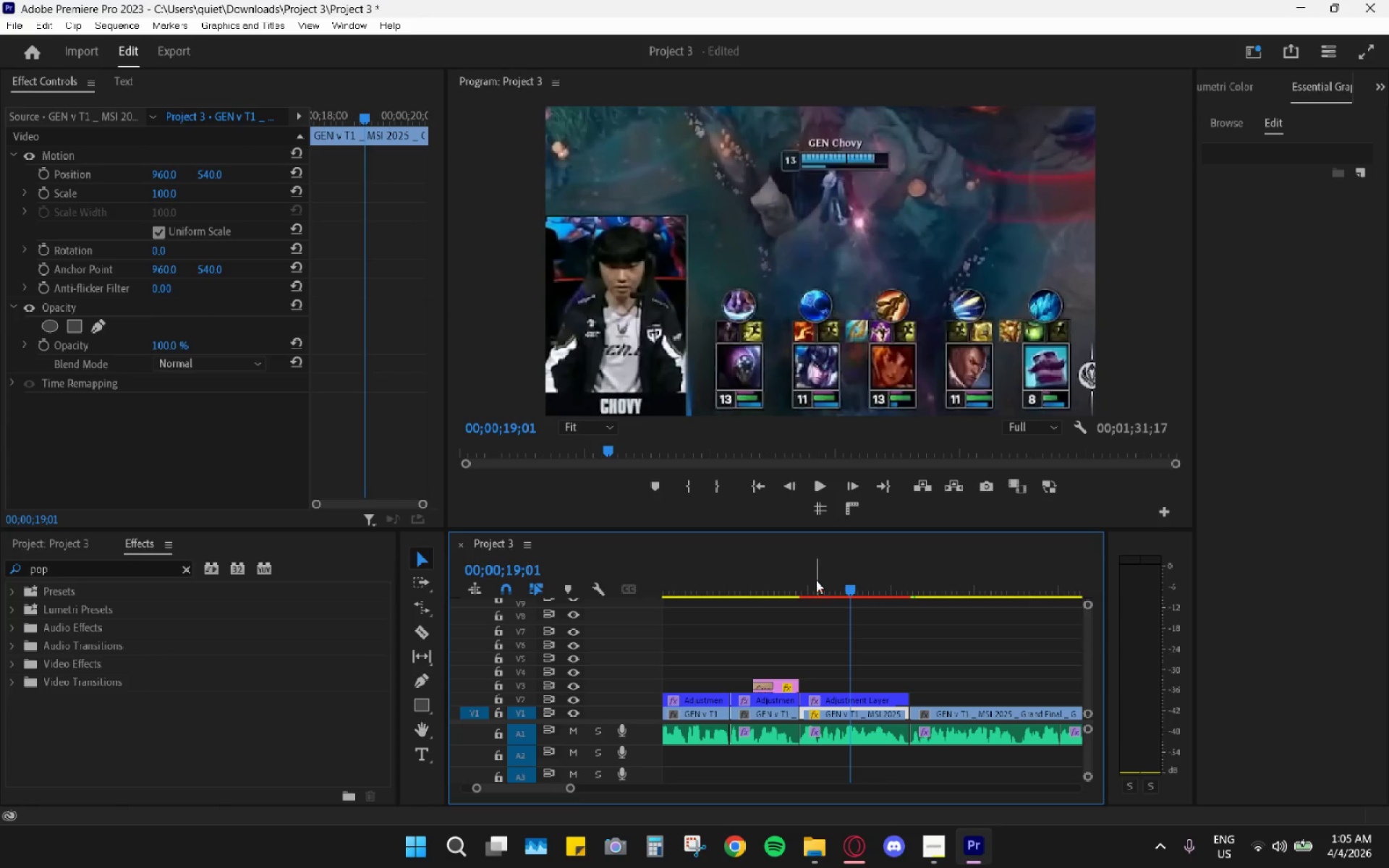 
left_click_drag(start_coordinate=[812, 574], to_coordinate=[846, 578])
 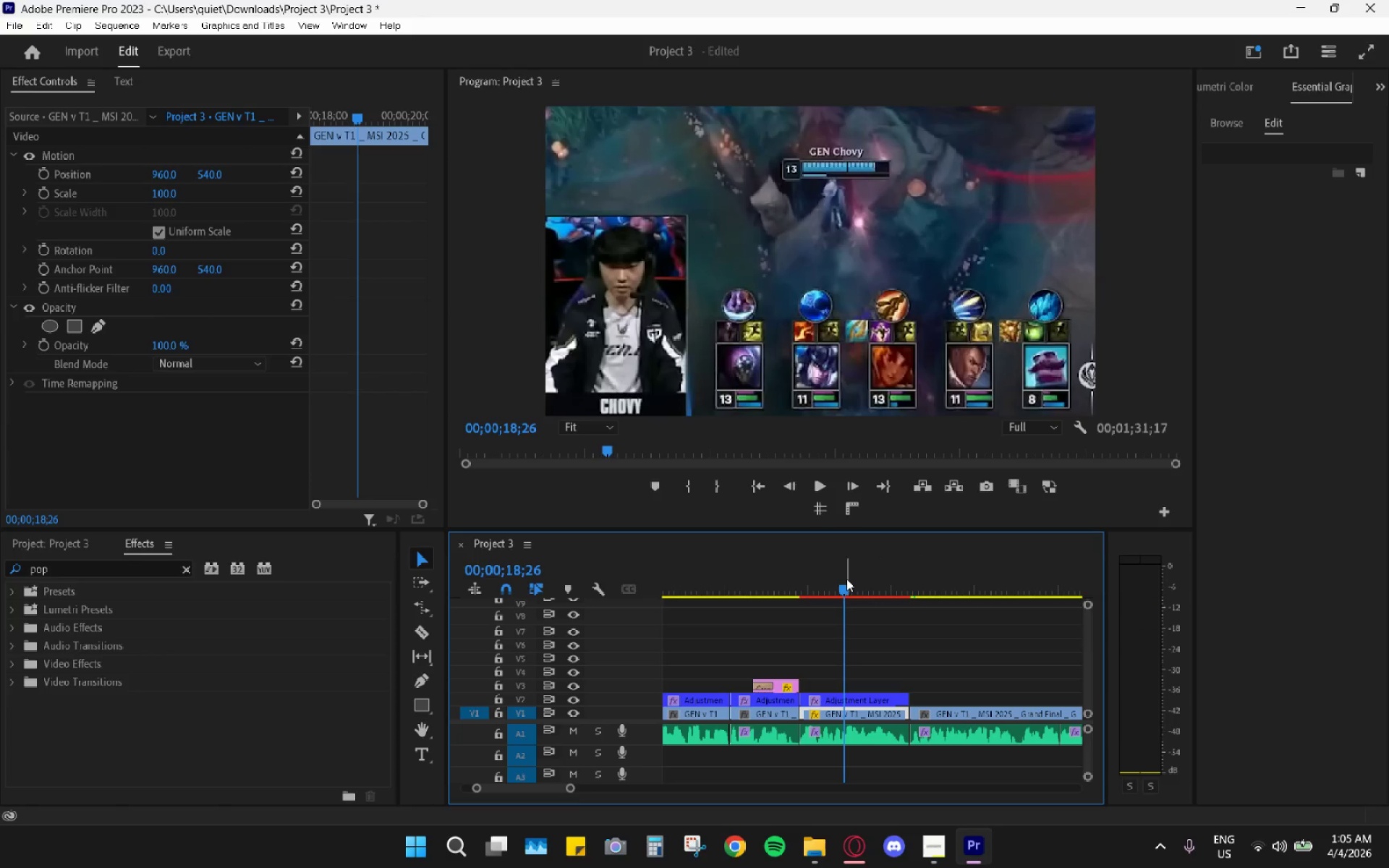 
left_click_drag(start_coordinate=[836, 578], to_coordinate=[839, 599])
 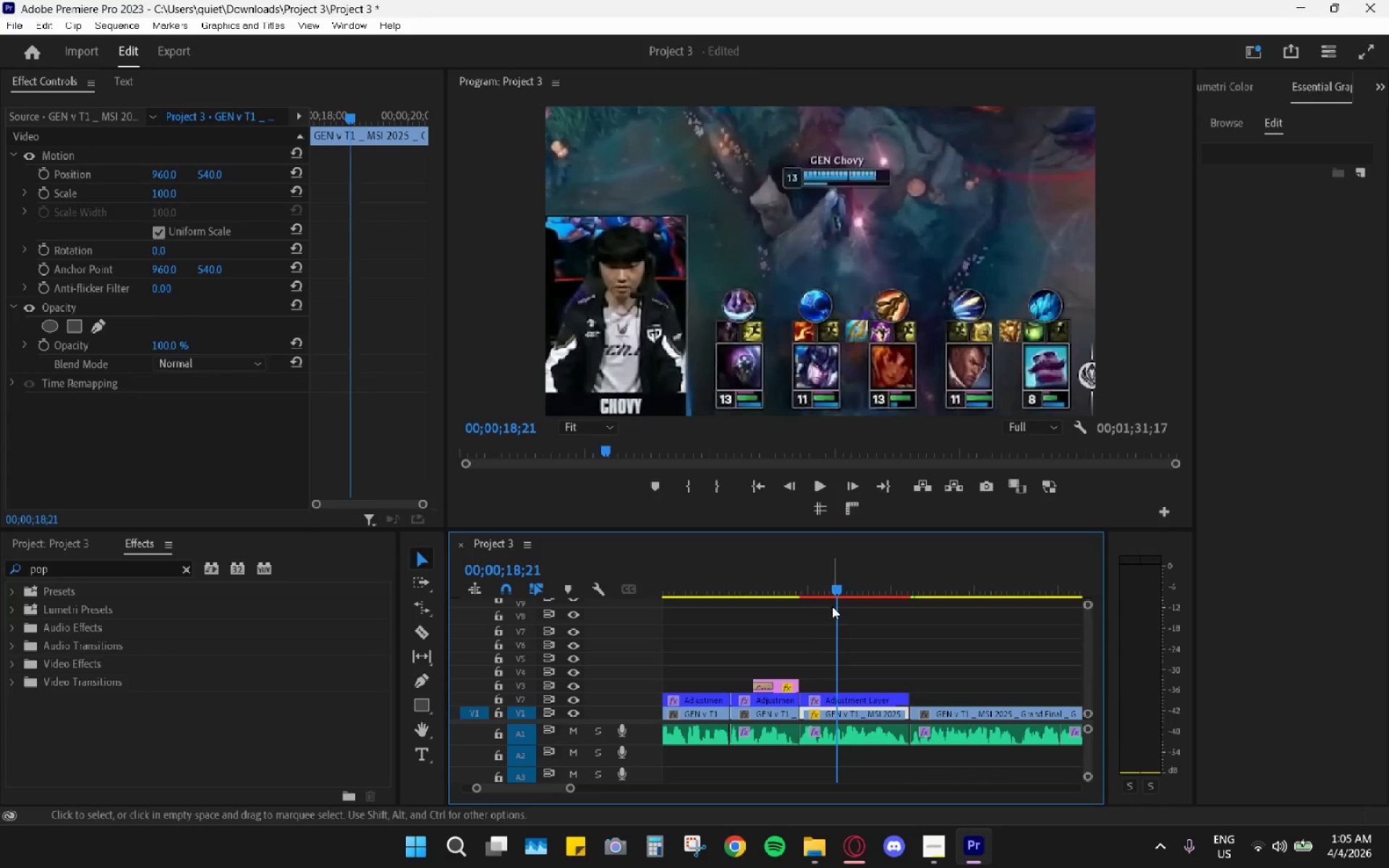 
left_click_drag(start_coordinate=[821, 581], to_coordinate=[791, 578])
 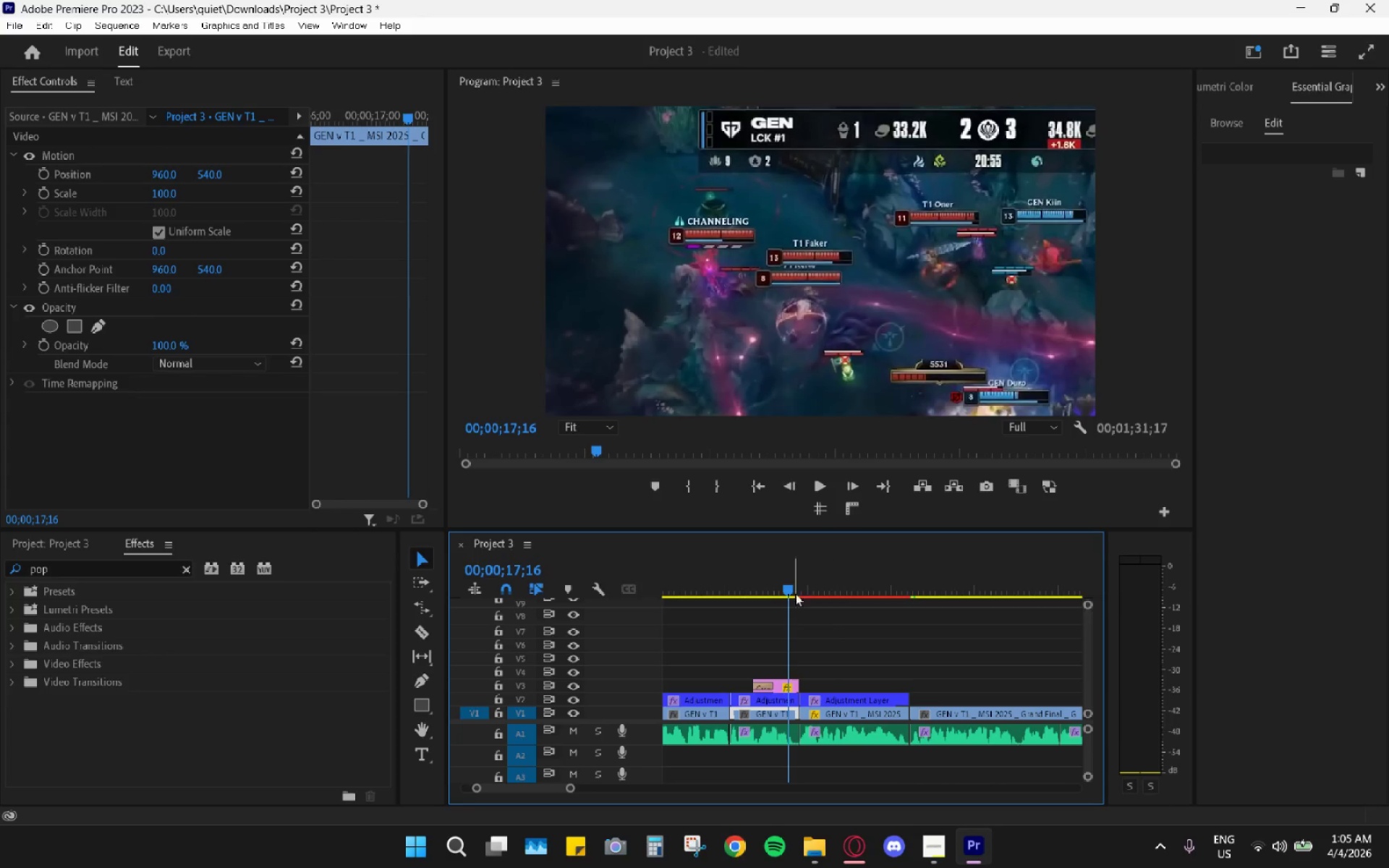 
key(Space)
 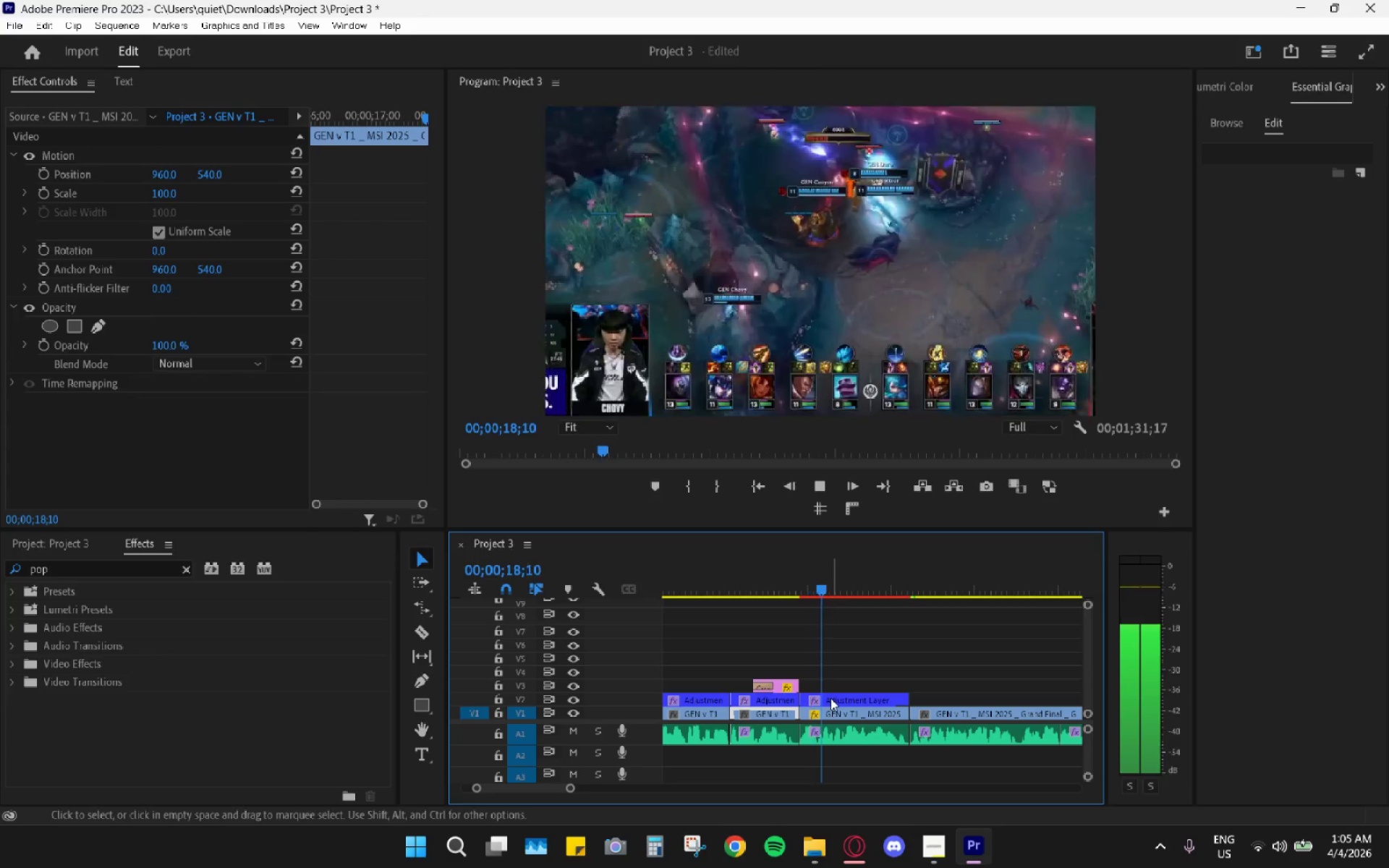 
key(Space)
 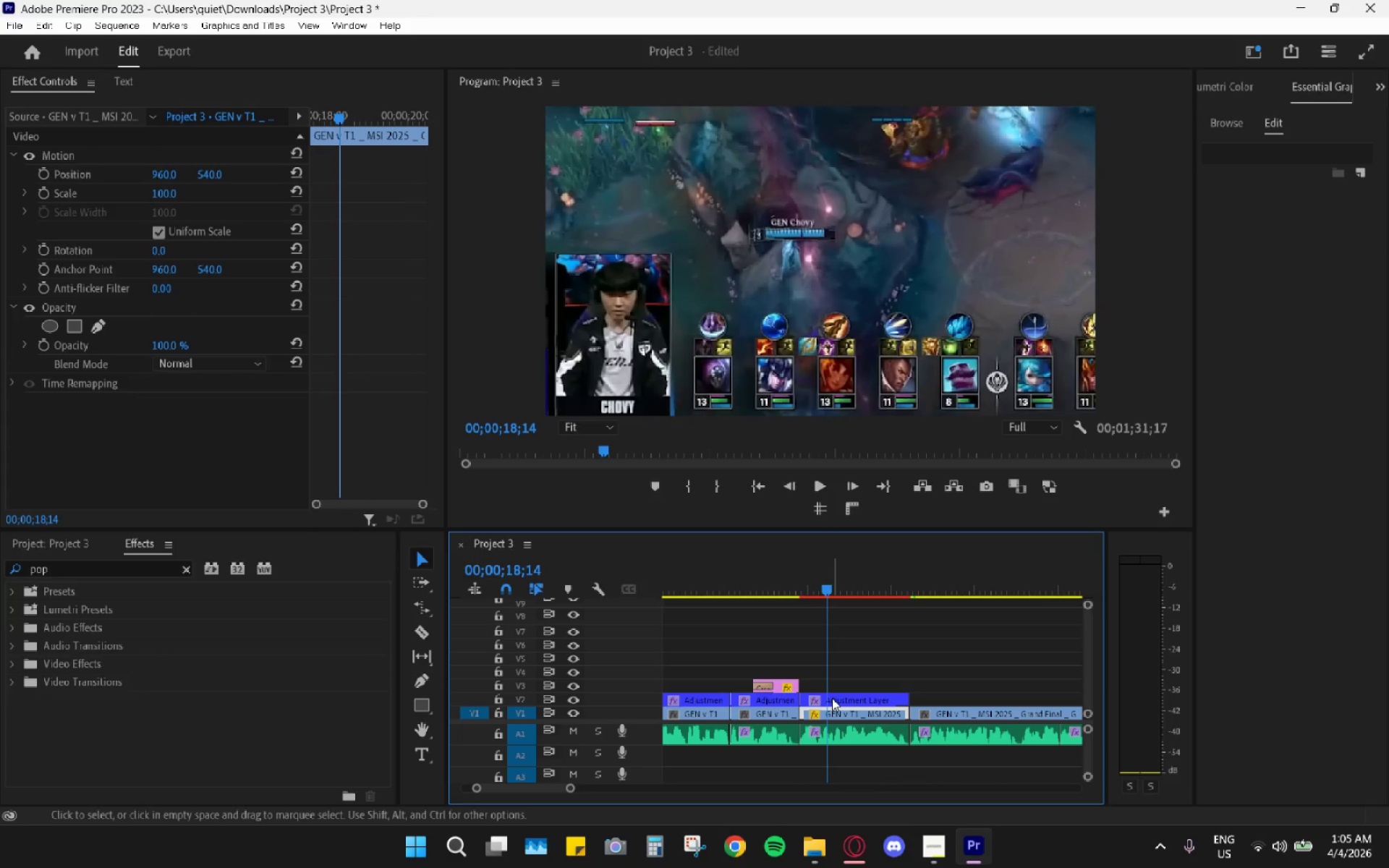 
left_click([832, 698])
 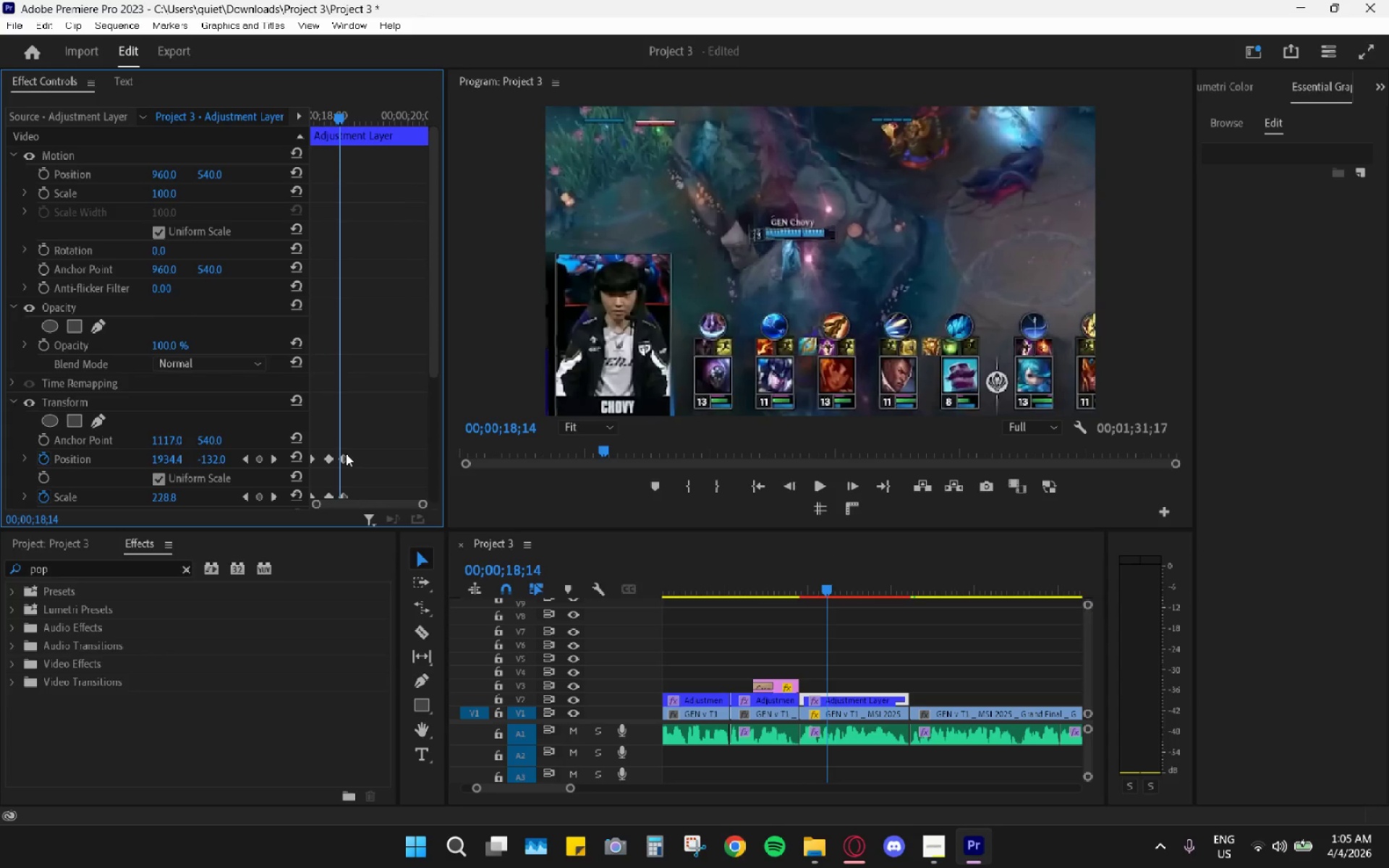 
left_click([344, 454])
 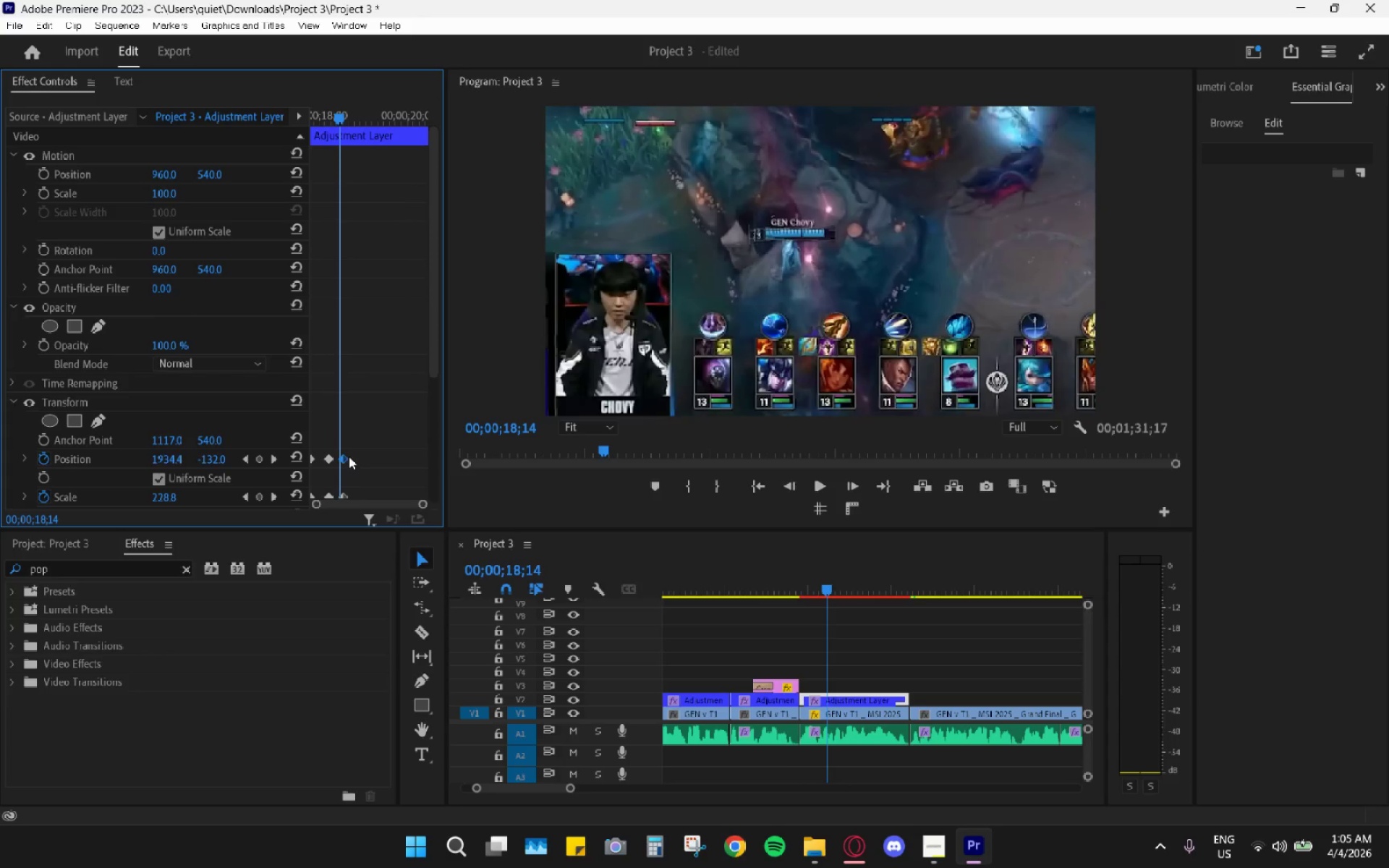 
key(H)
 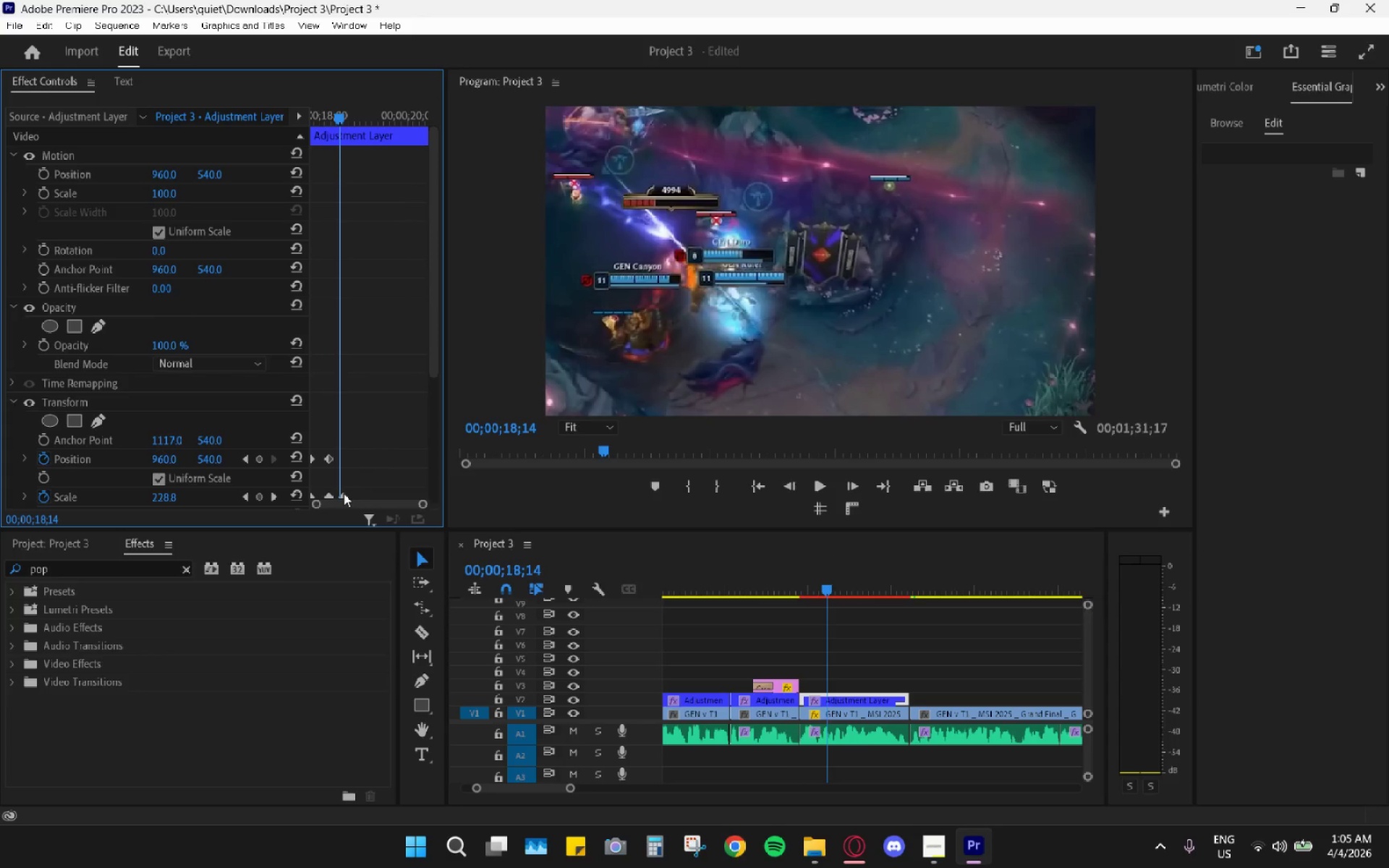 
left_click([344, 493])
 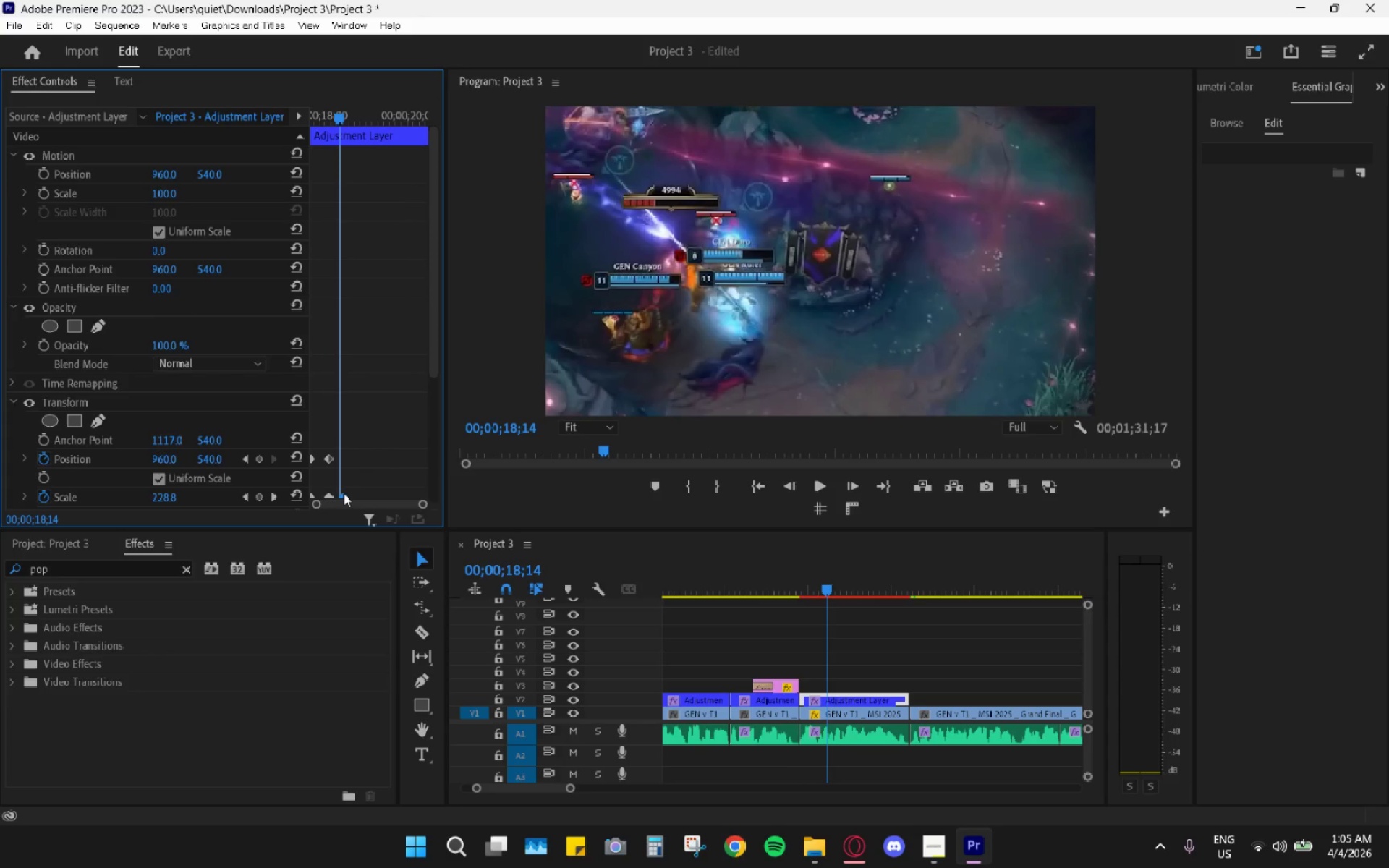 
key(H)
 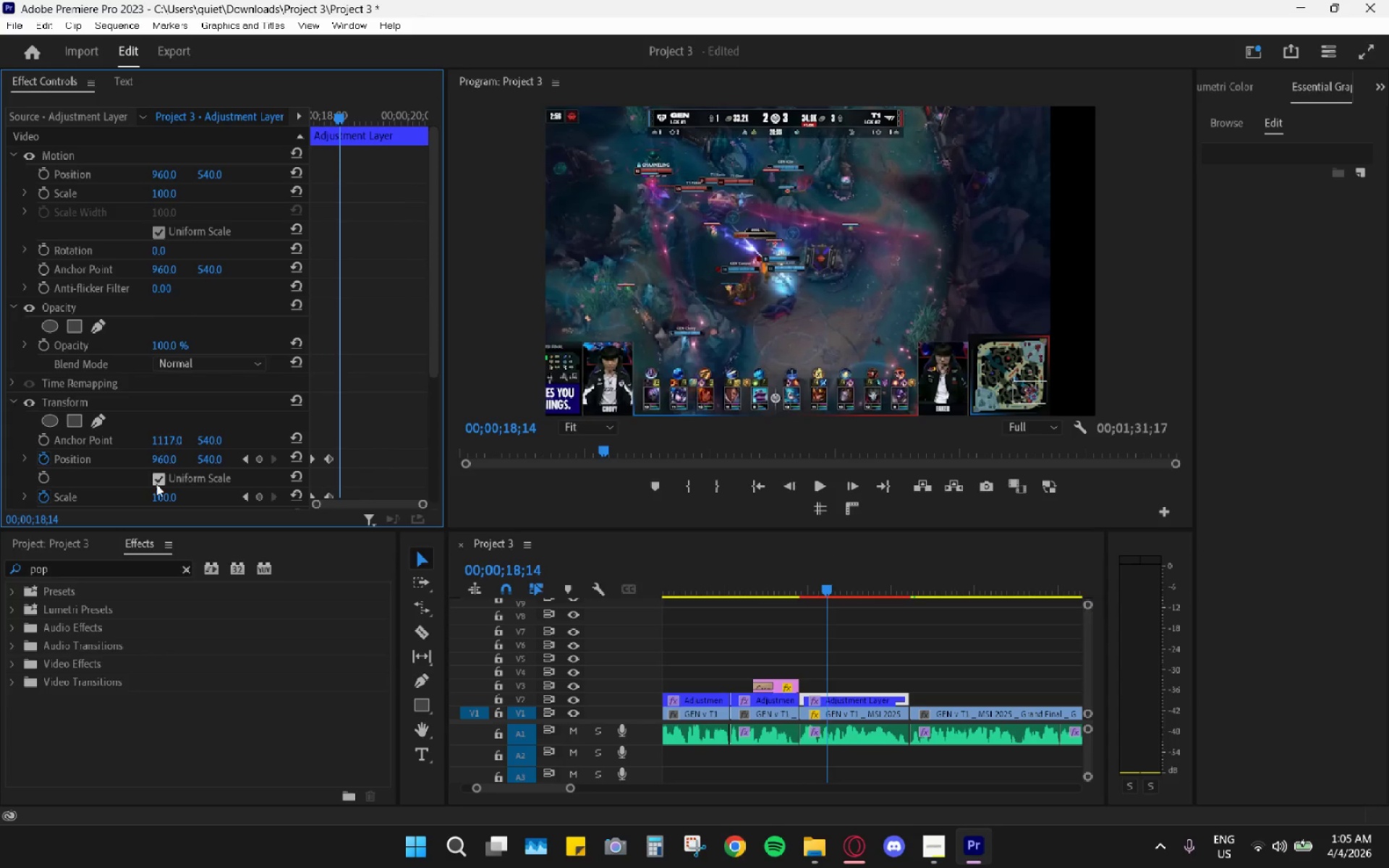 
scroll: coordinate [211, 435], scroll_direction: down, amount: 6.0
 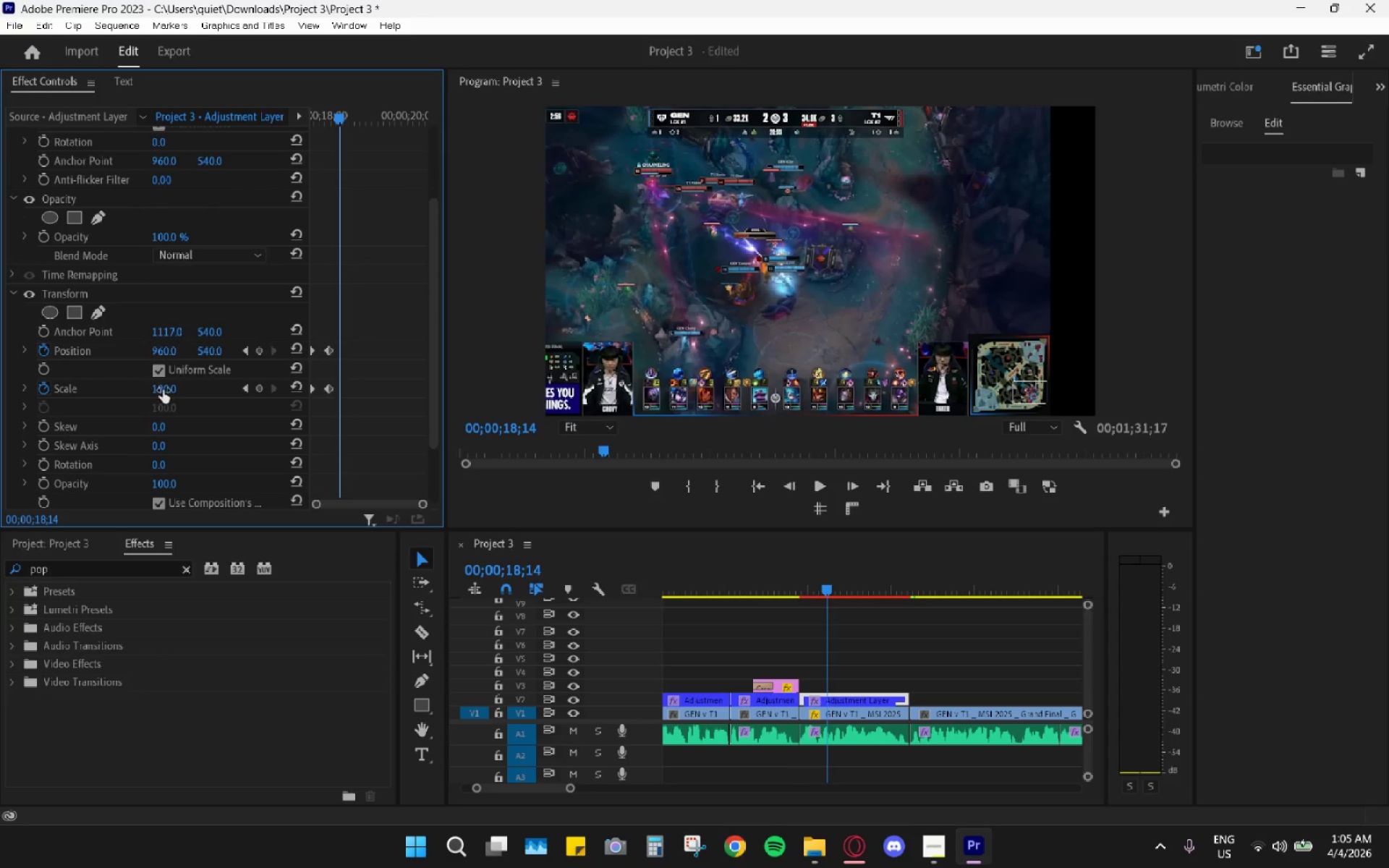 
left_click_drag(start_coordinate=[163, 389], to_coordinate=[365, 386])
 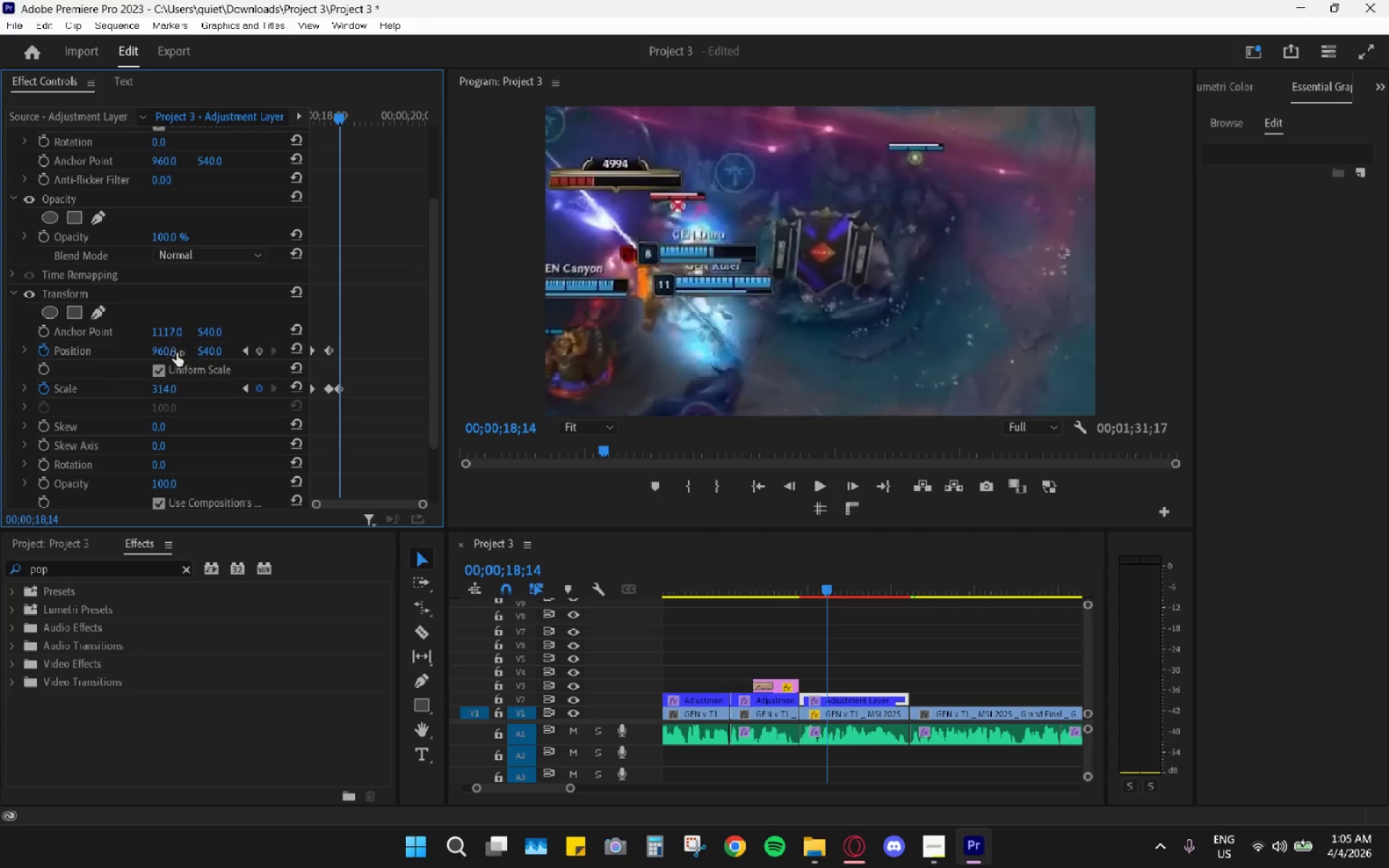 
left_click_drag(start_coordinate=[157, 356], to_coordinate=[1301, 422])
 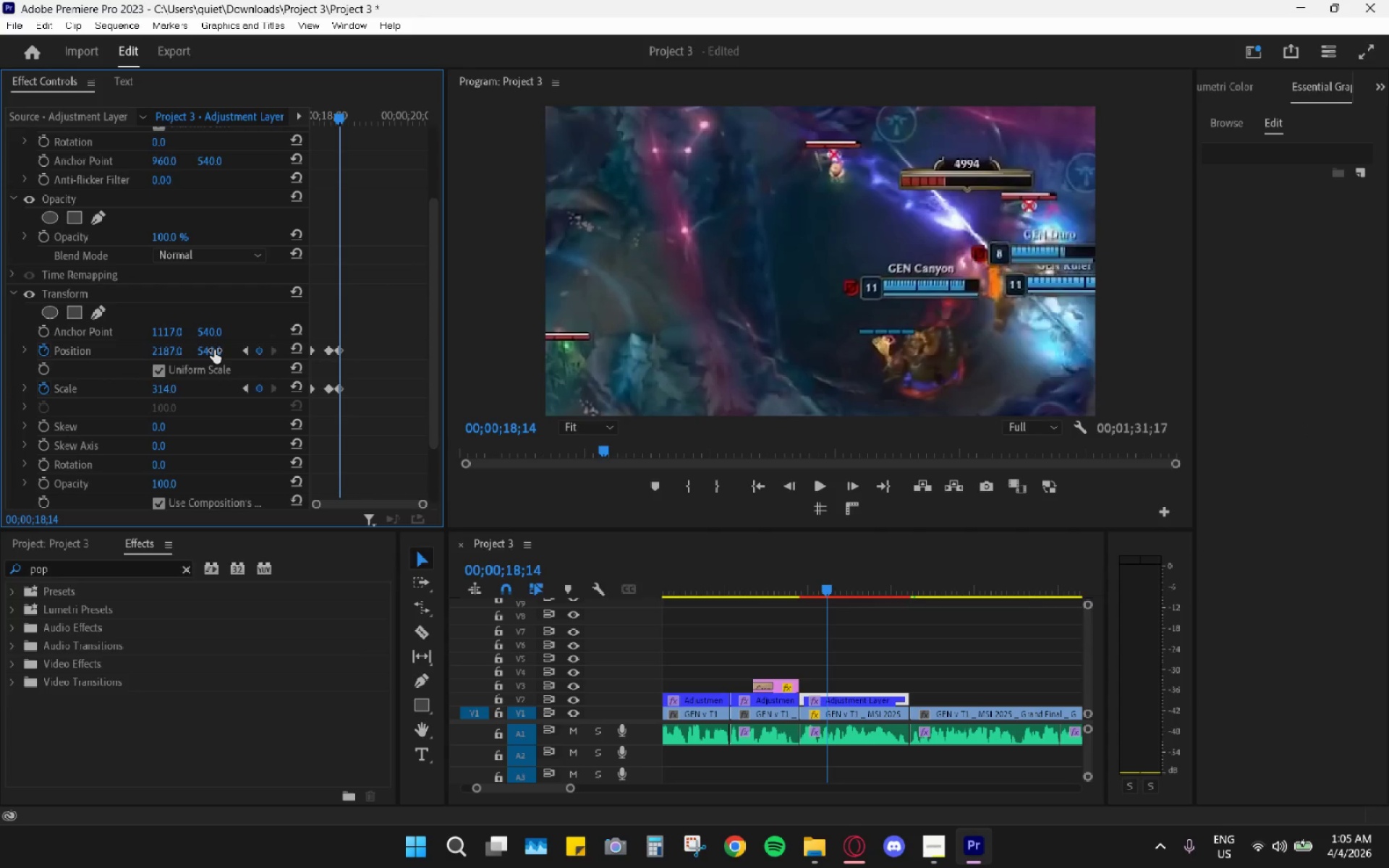 
left_click_drag(start_coordinate=[214, 350], to_coordinate=[247, 340])
 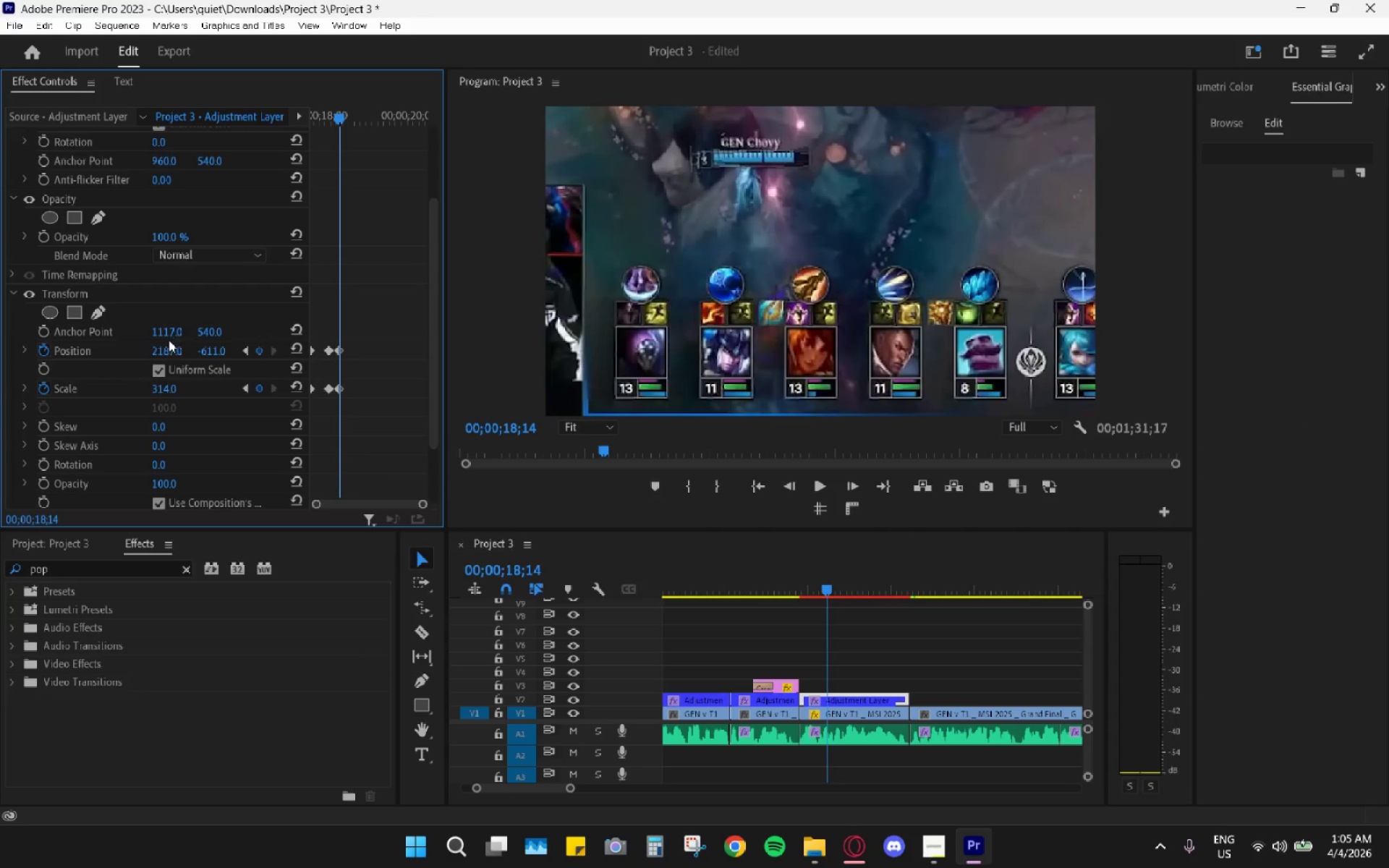 
left_click_drag(start_coordinate=[165, 351], to_coordinate=[146, 368])
 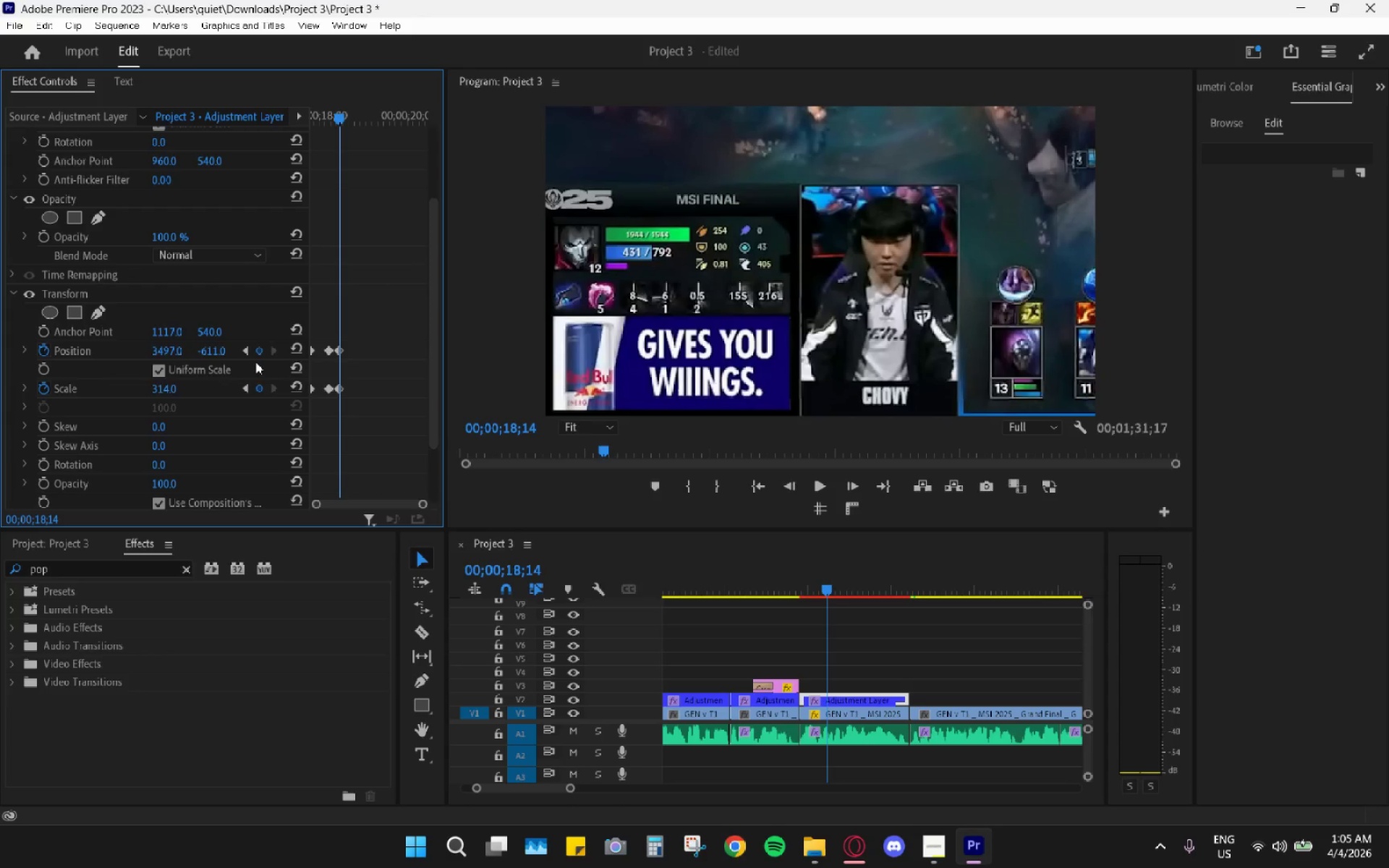 
left_click_drag(start_coordinate=[164, 349], to_coordinate=[185, 352])
 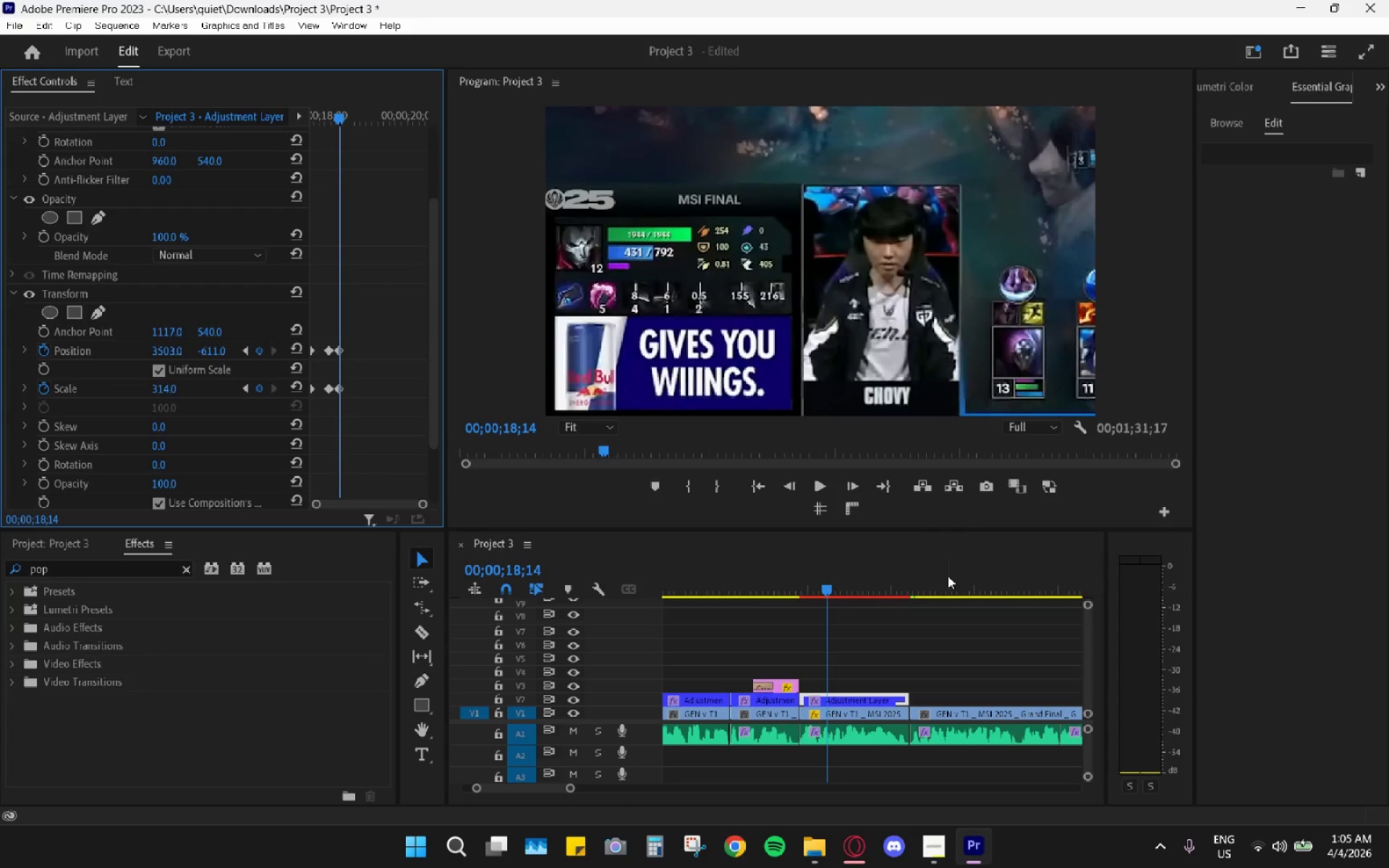 
left_click_drag(start_coordinate=[809, 585], to_coordinate=[786, 580])
 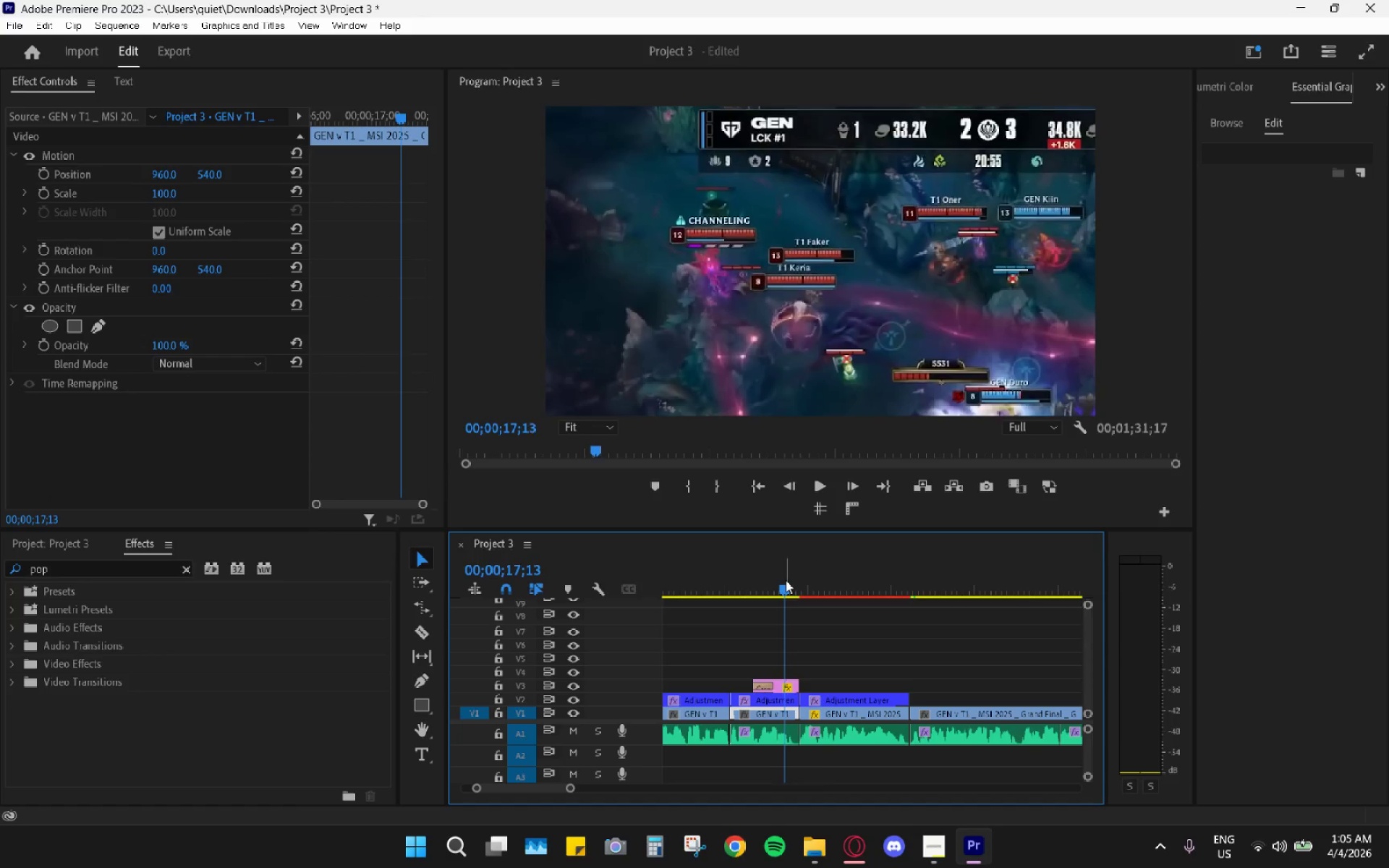 
key(Space)
 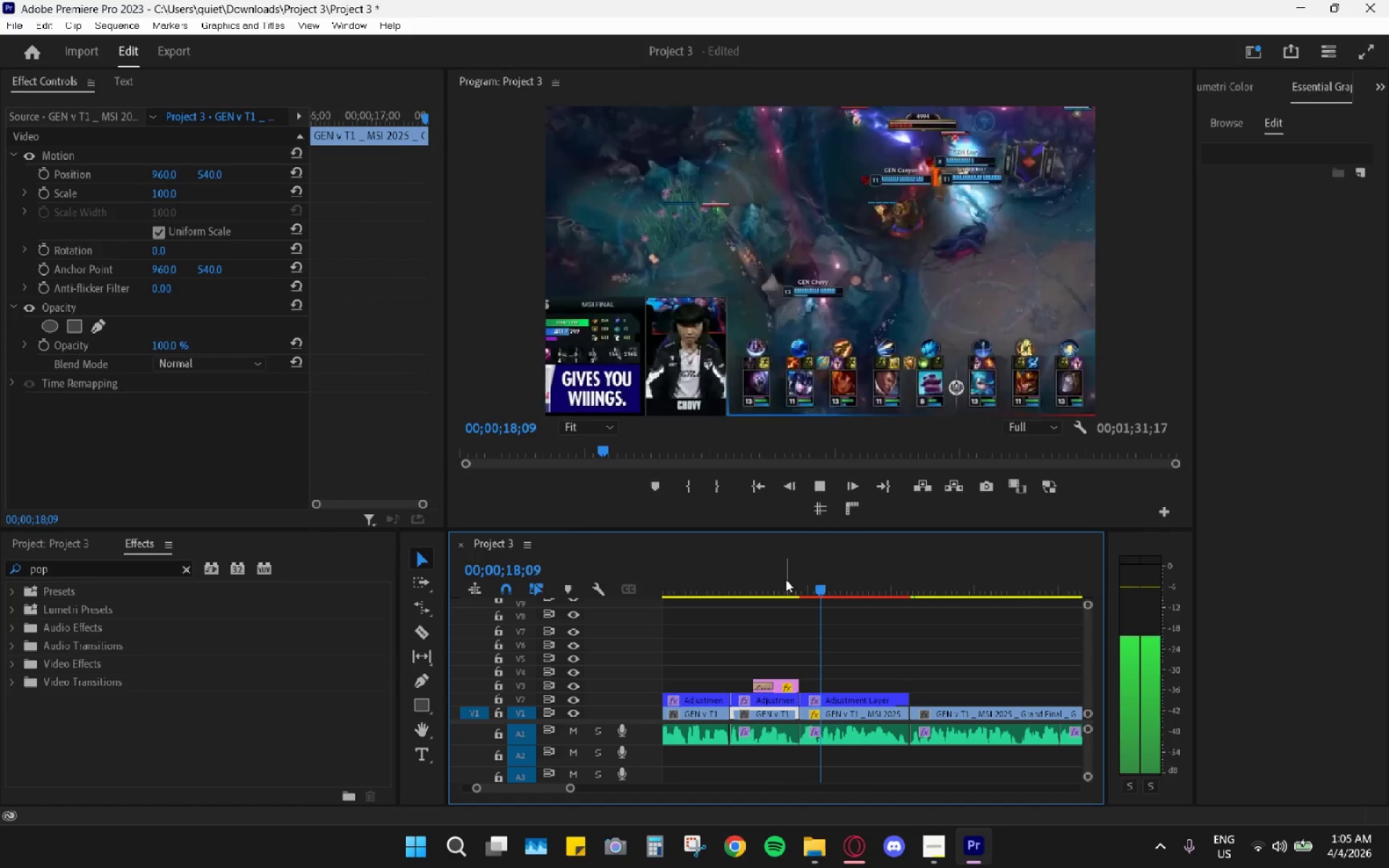 
key(Space)
 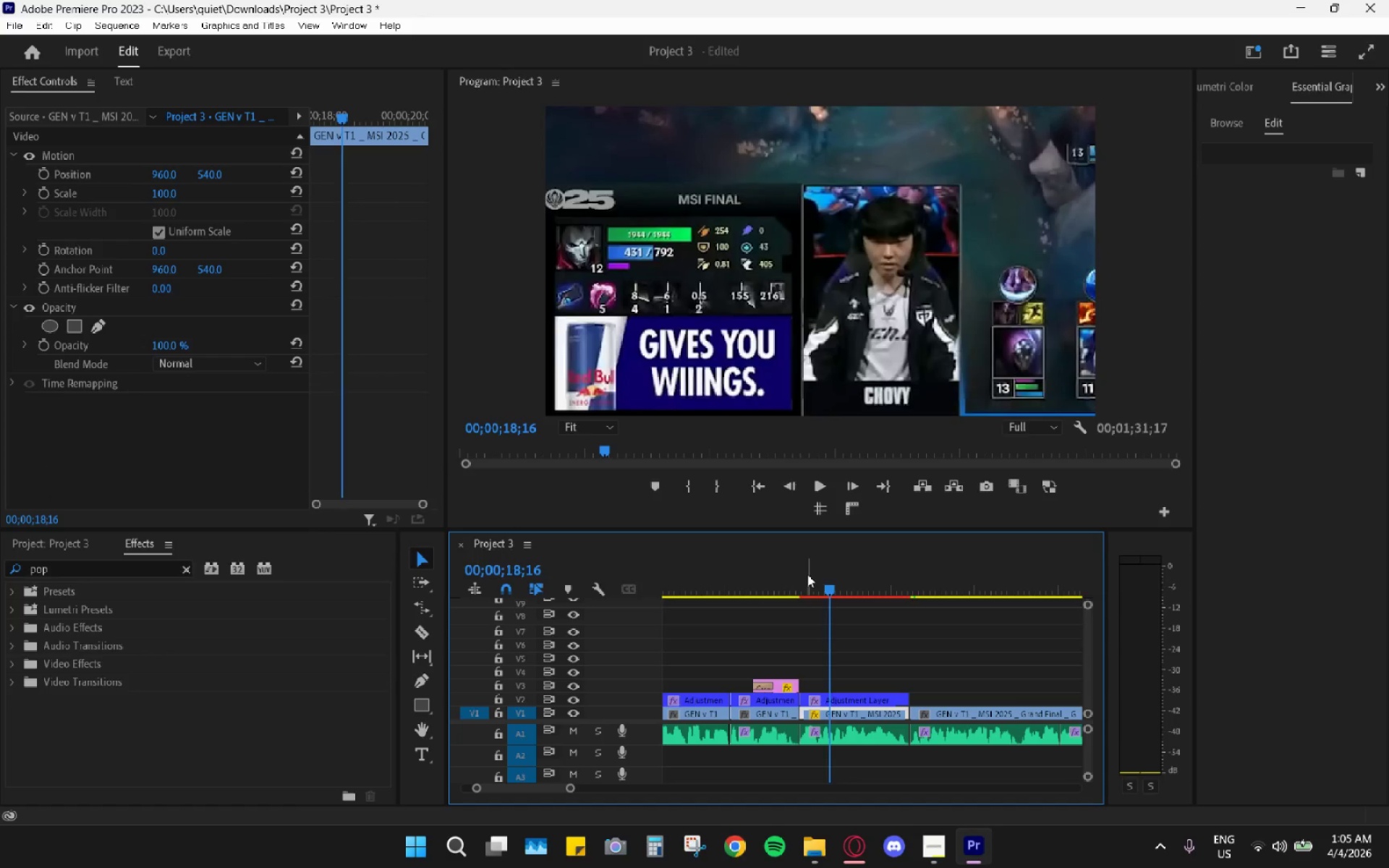 
left_click_drag(start_coordinate=[807, 574], to_coordinate=[795, 572])
 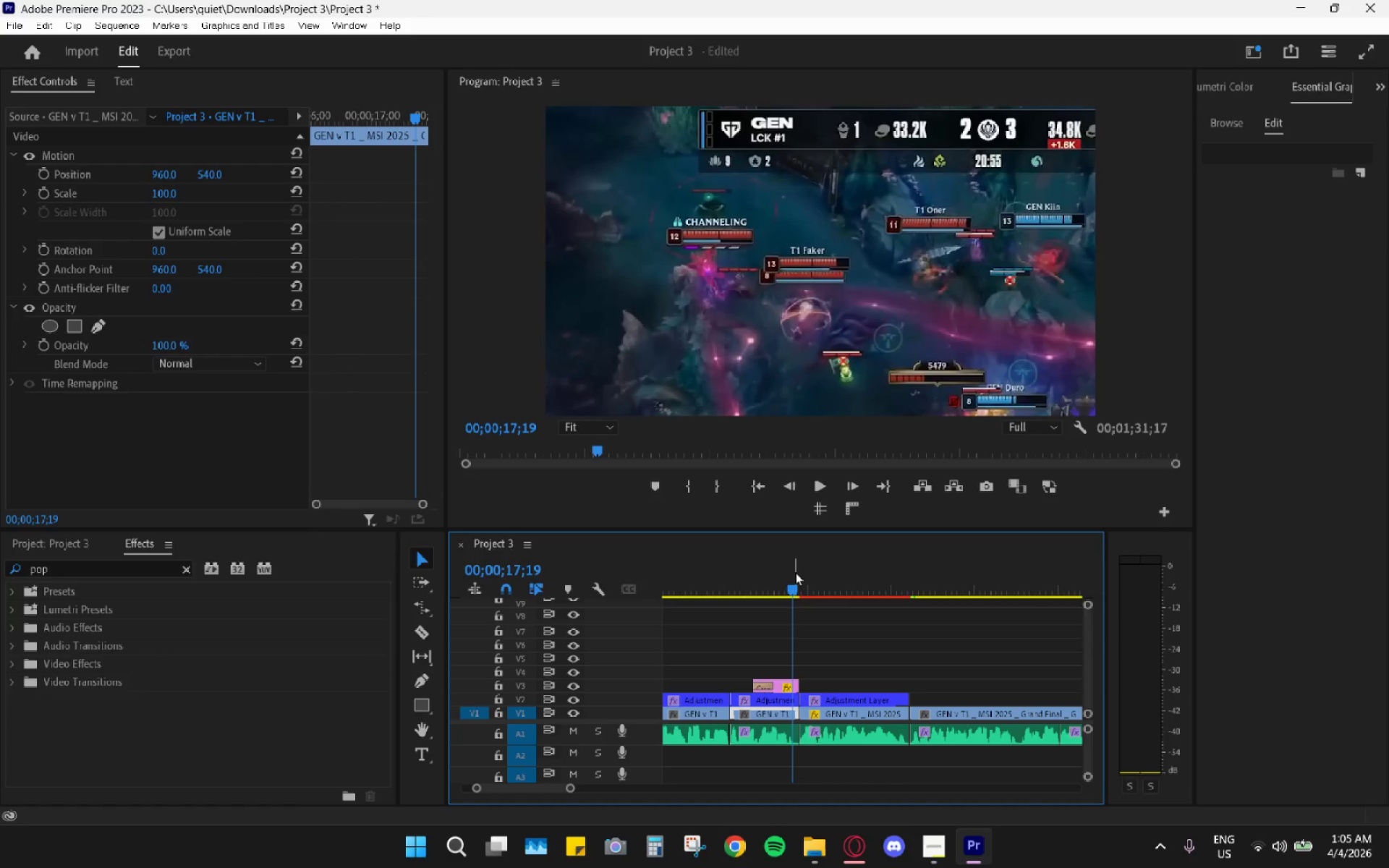 
key(Space)
 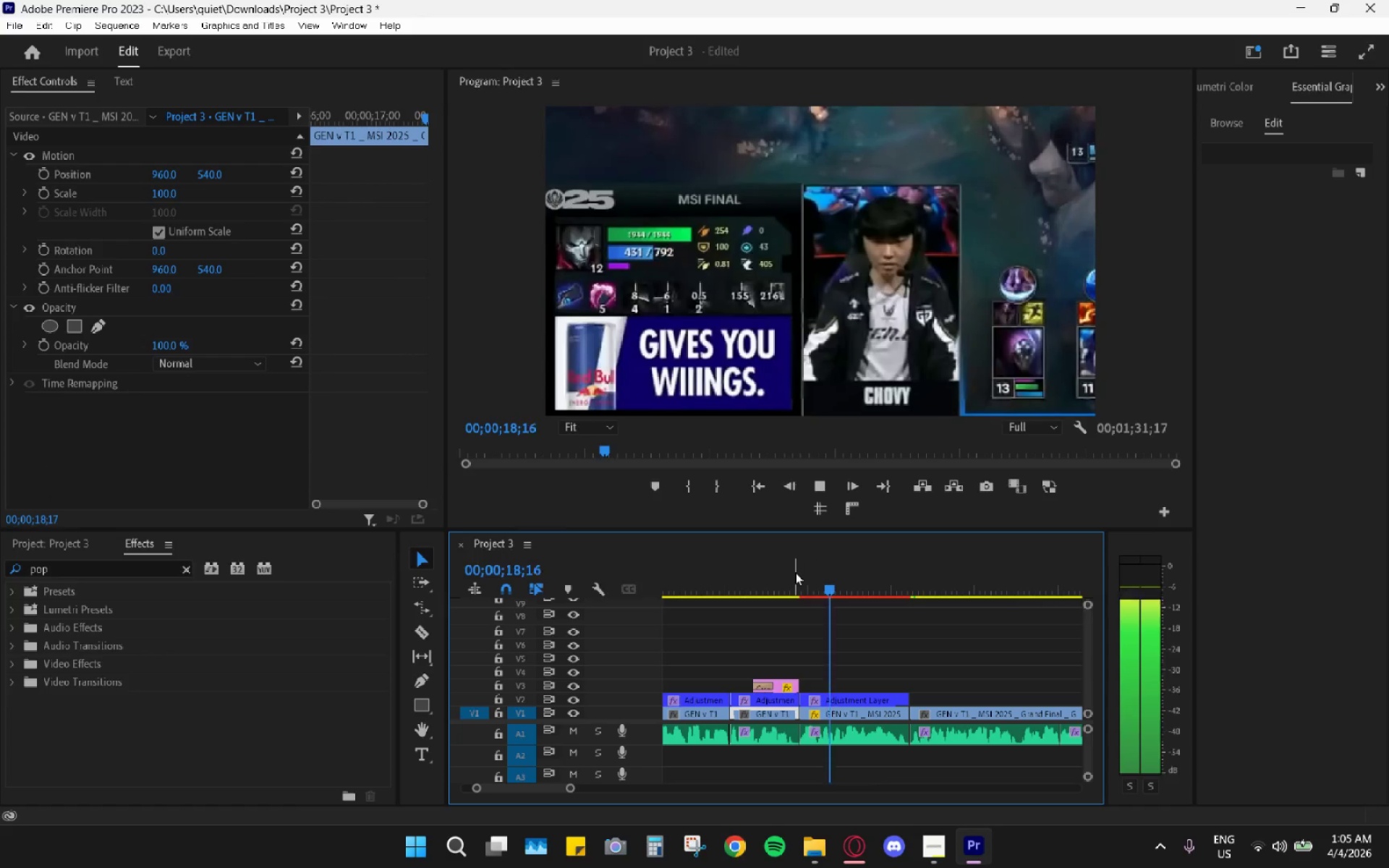 
key(Space)
 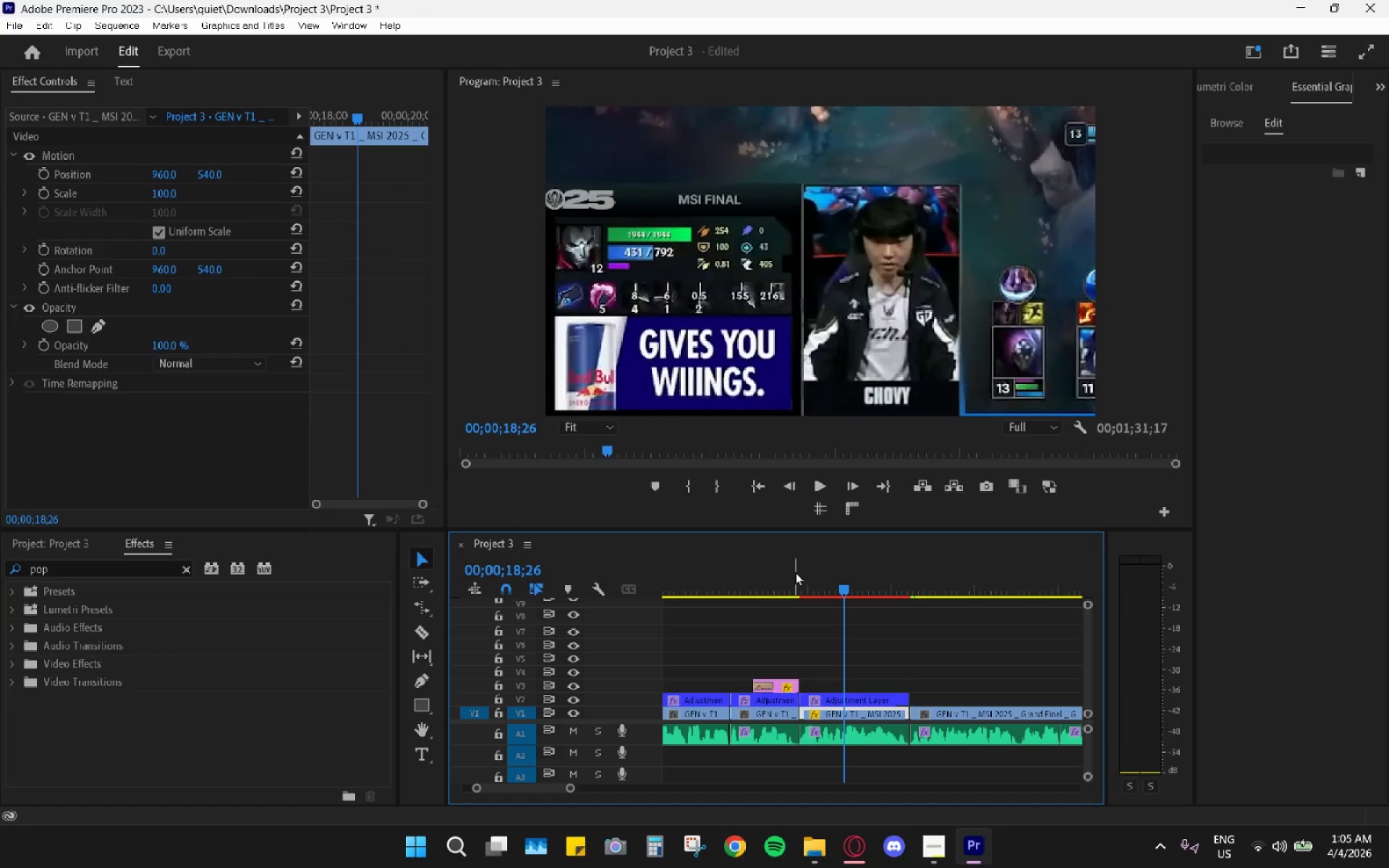 
left_click_drag(start_coordinate=[795, 572], to_coordinate=[845, 591])
 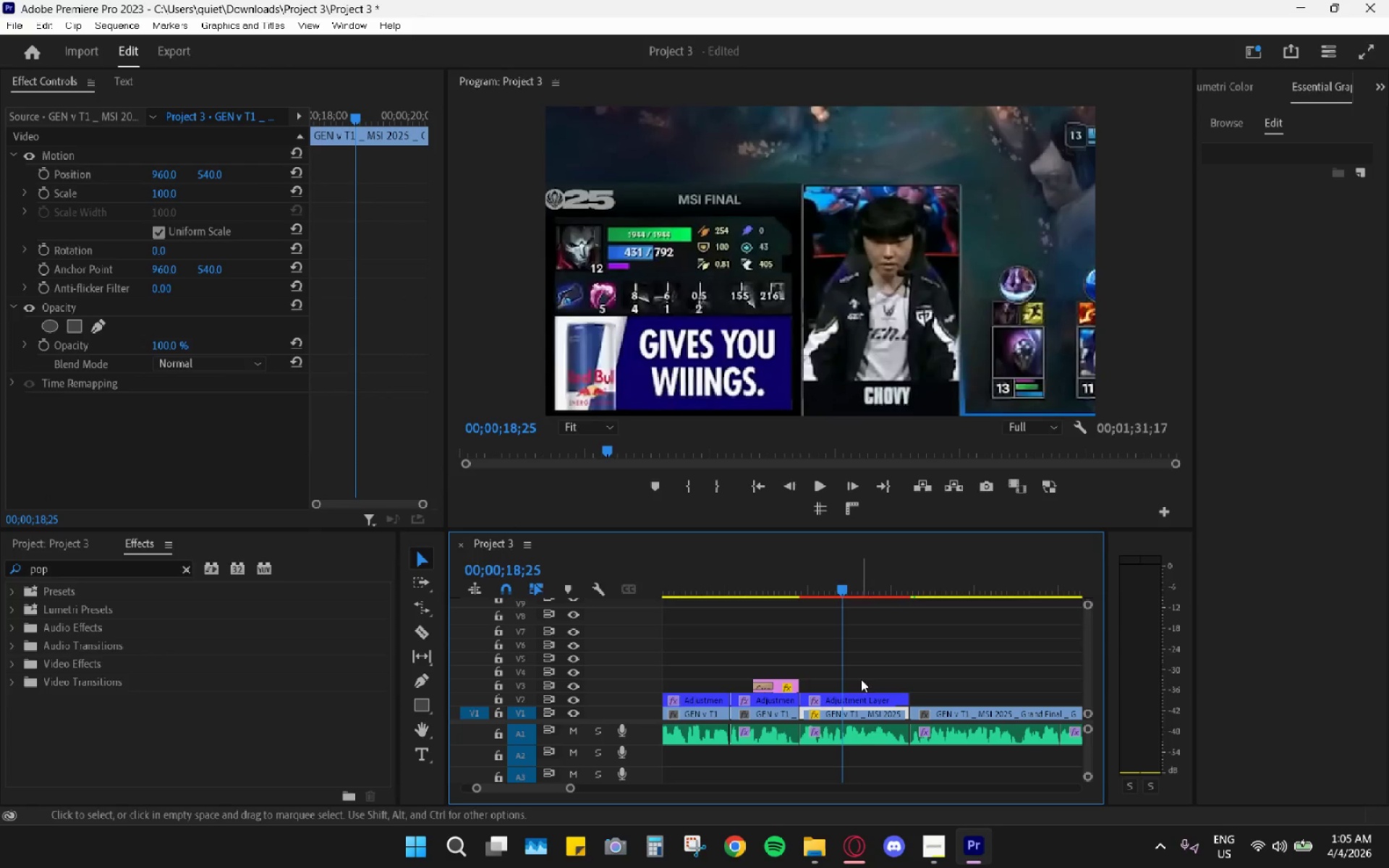 
left_click([849, 696])
 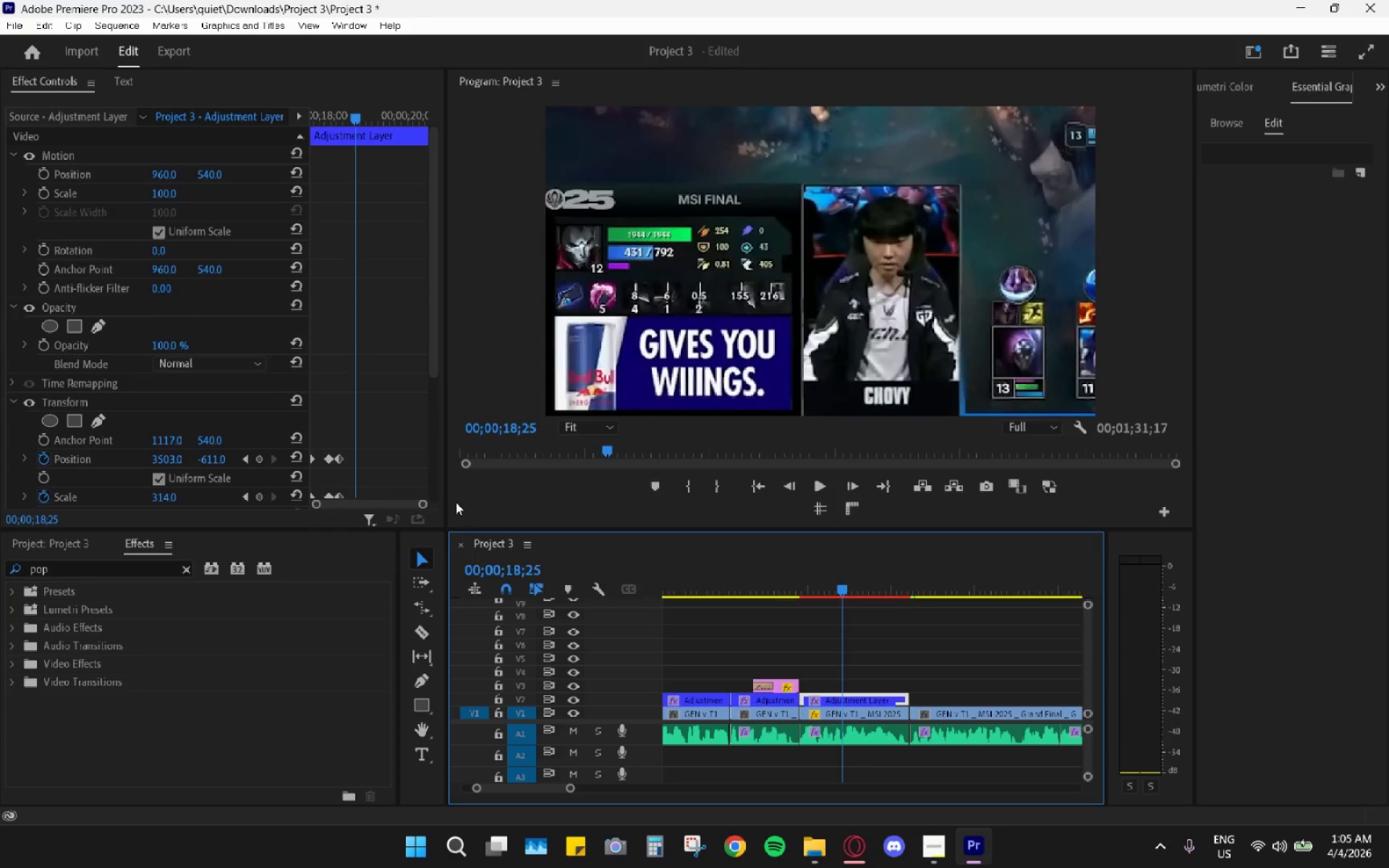 
scroll: coordinate [371, 456], scroll_direction: down, amount: 7.0
 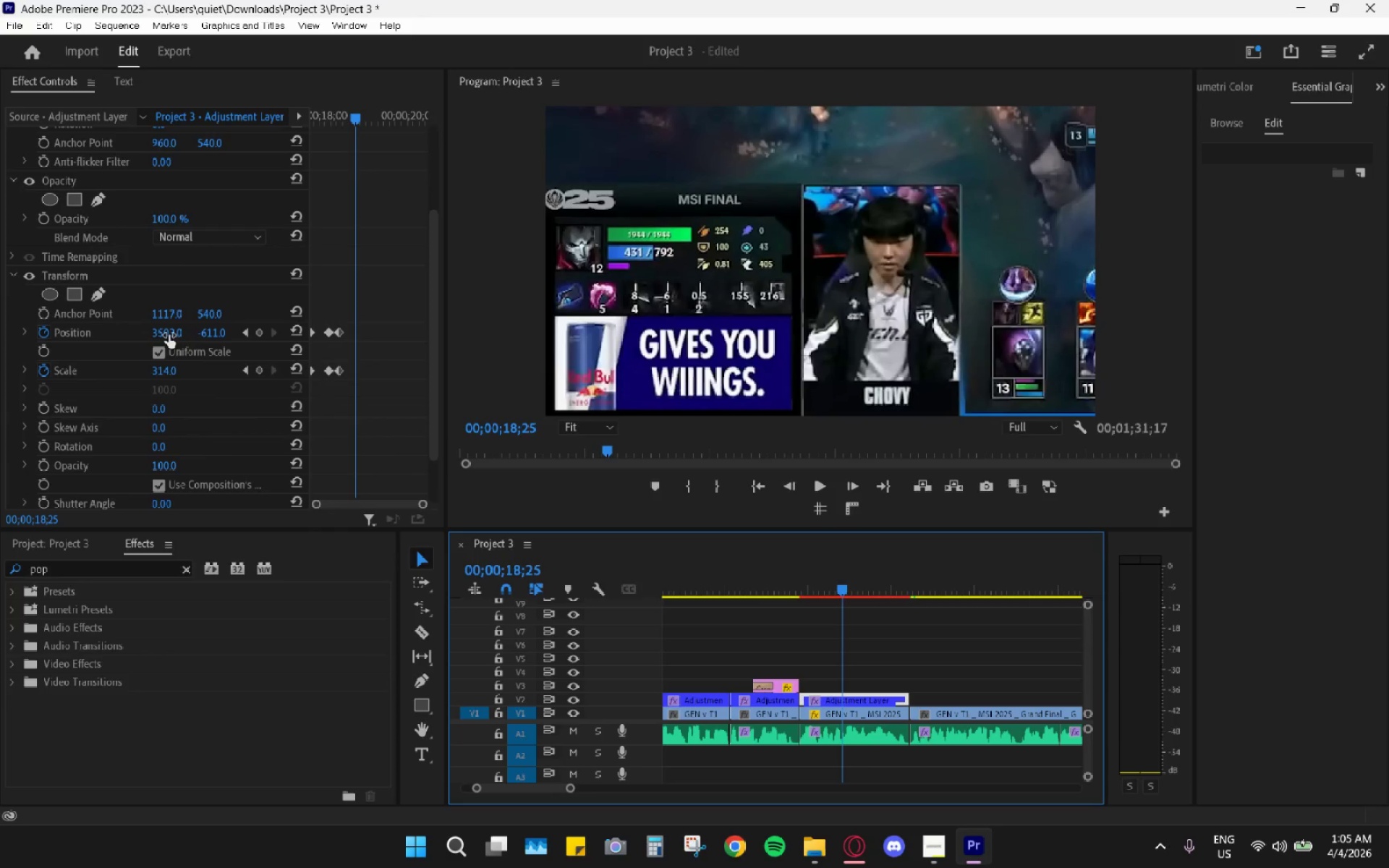 
left_click_drag(start_coordinate=[169, 336], to_coordinate=[115, 343])
 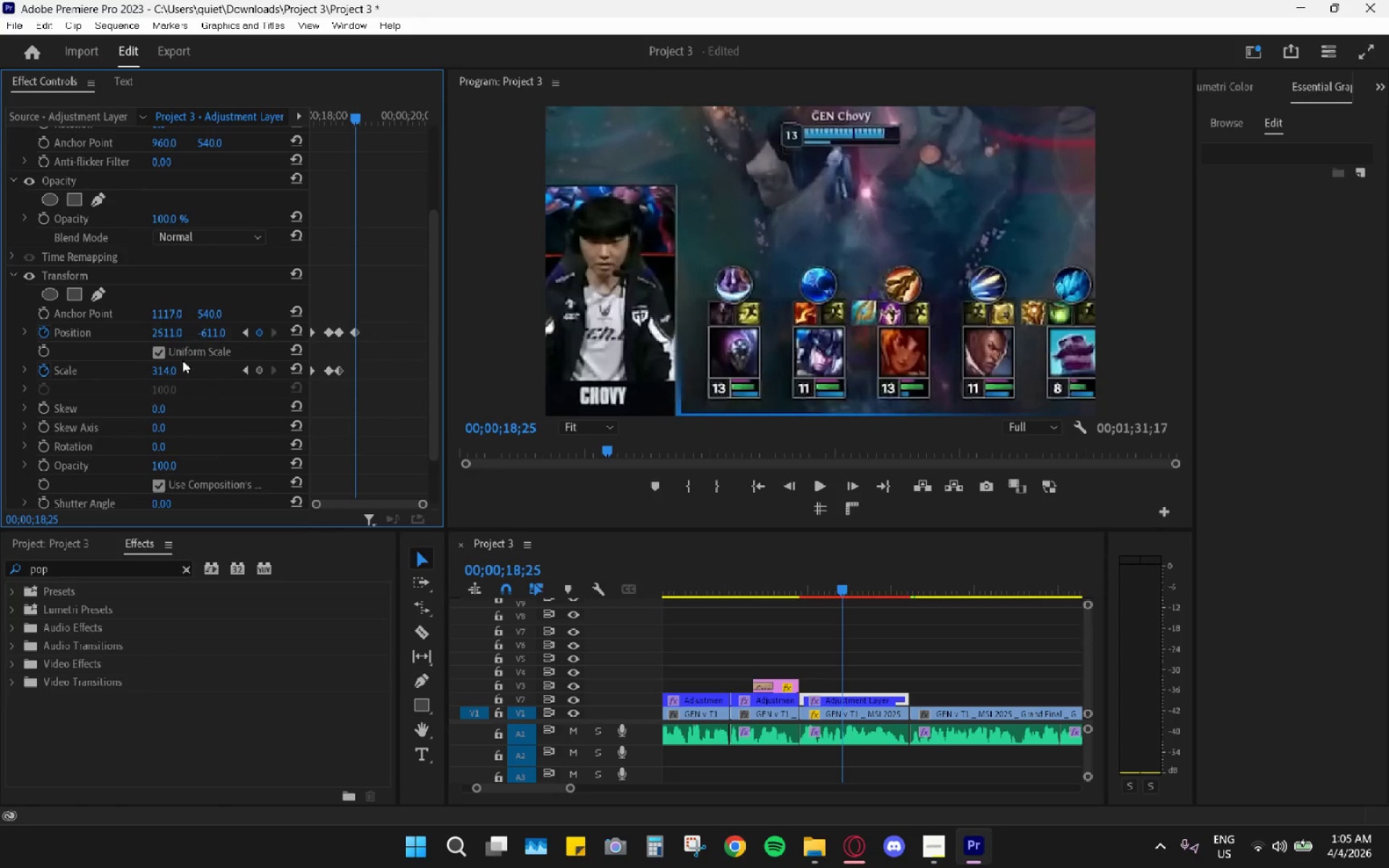 
left_click_drag(start_coordinate=[165, 375], to_coordinate=[190, 369])
 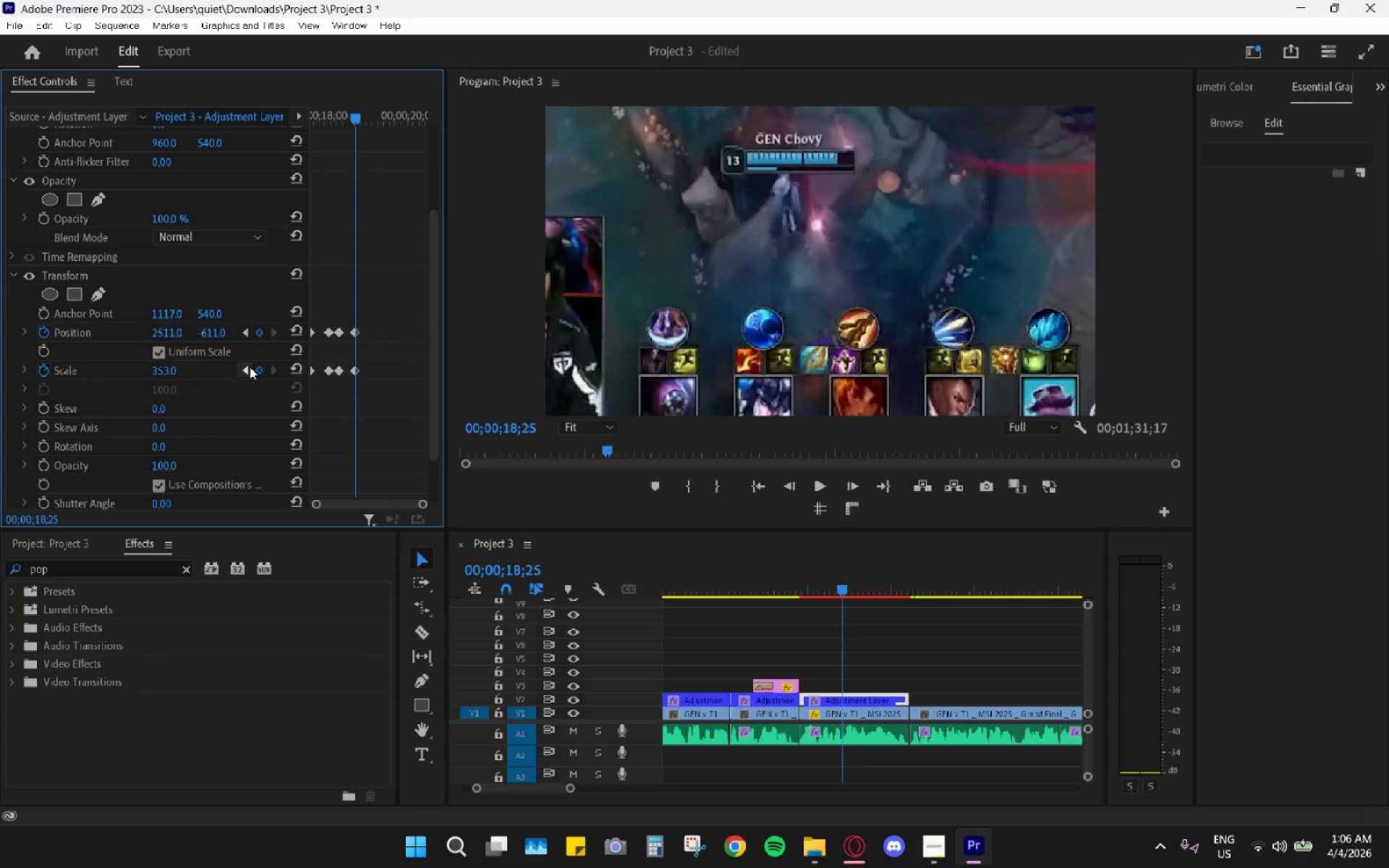 
key(Control+ControlLeft)
 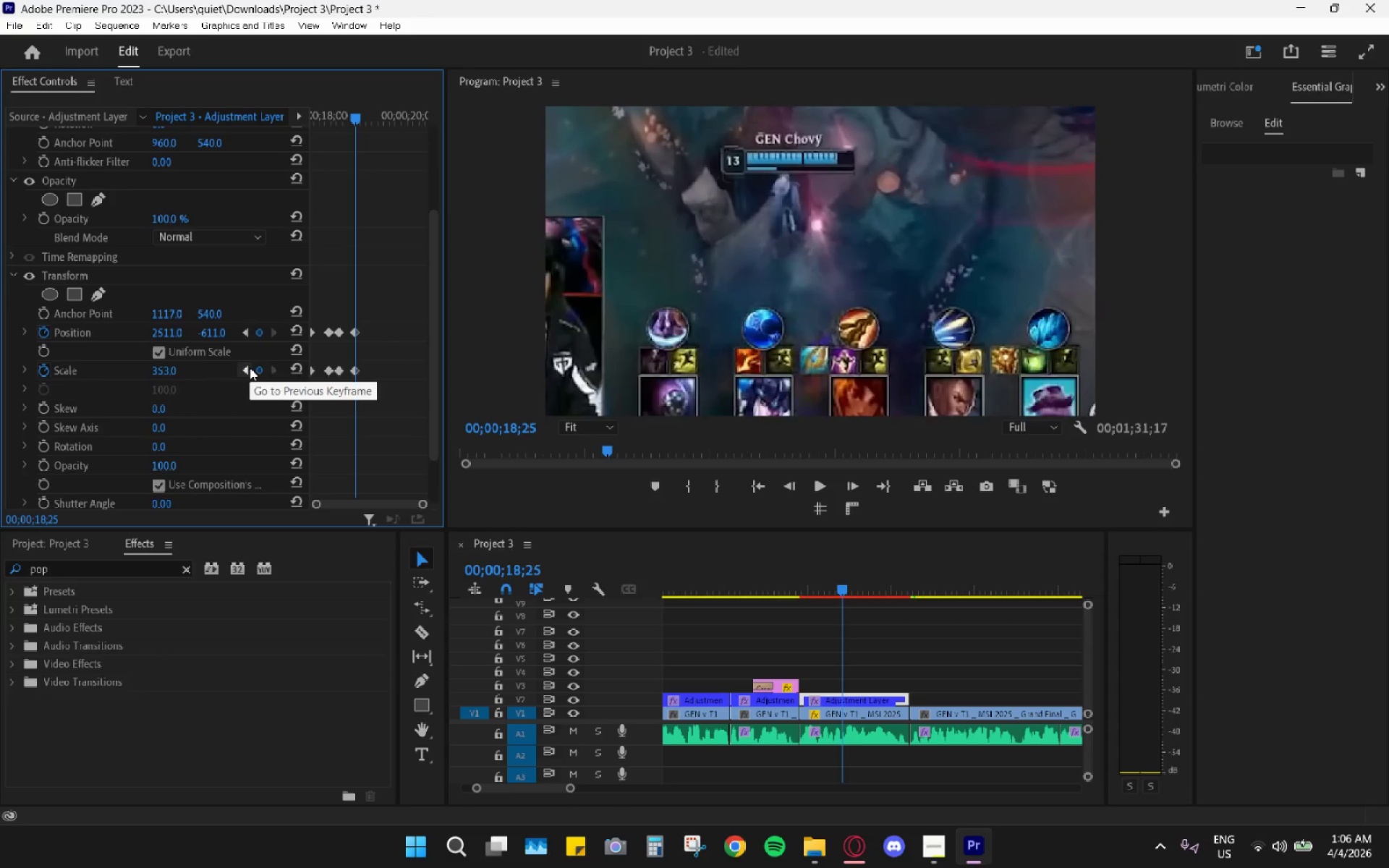 
key(Control+Z)
 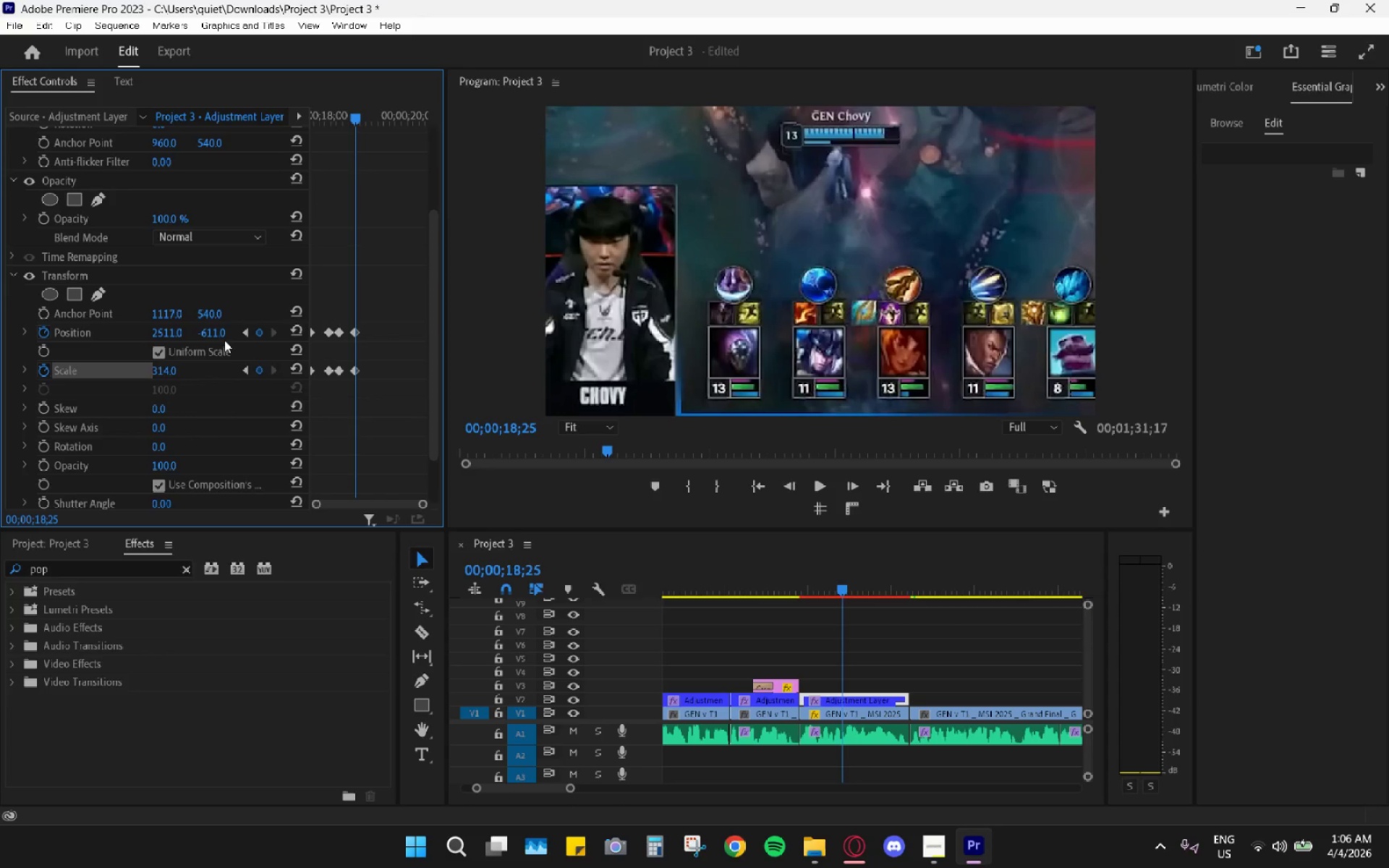 
left_click_drag(start_coordinate=[217, 331], to_coordinate=[519, 302])
 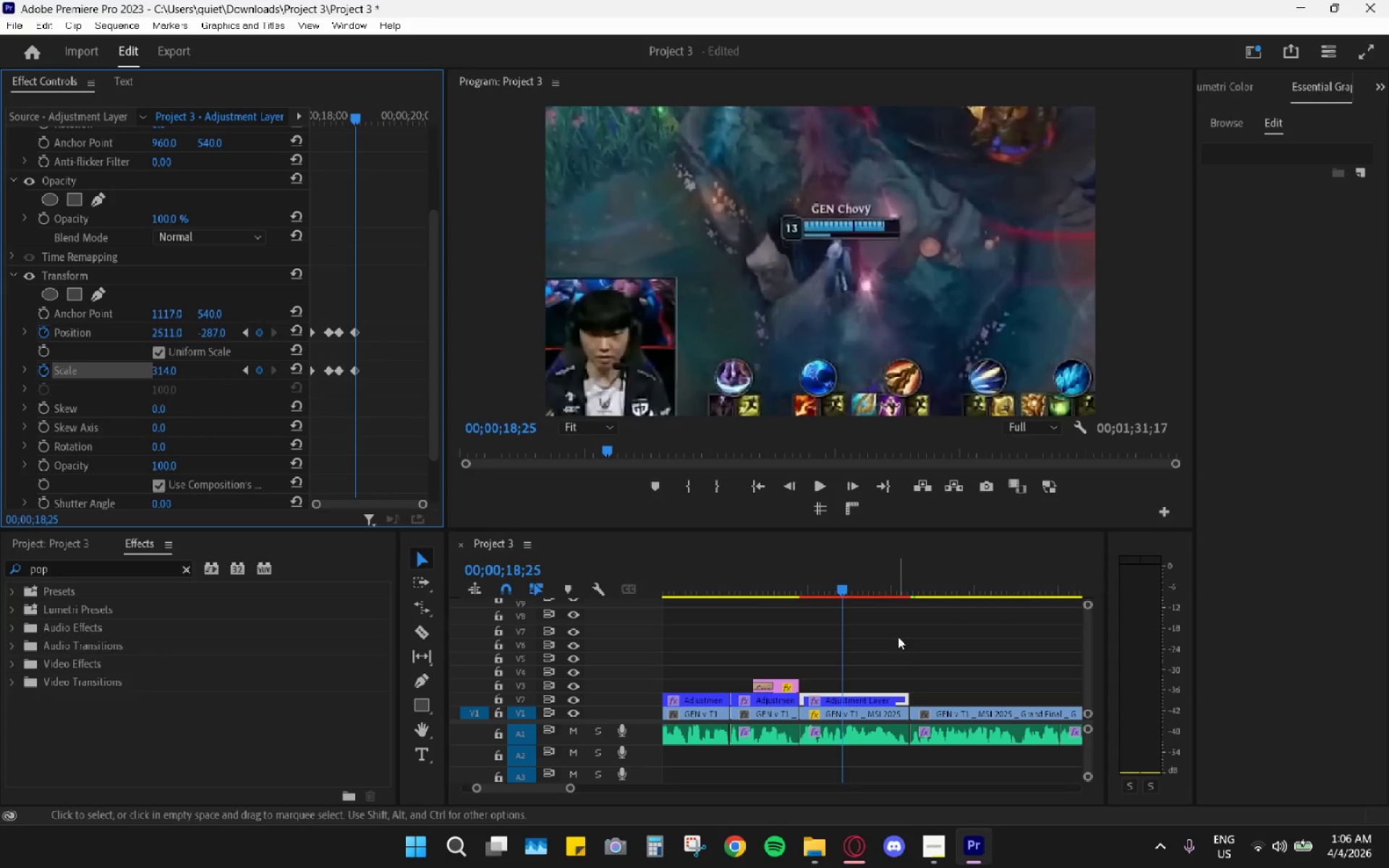 
scroll: coordinate [838, 629], scroll_direction: down, amount: 3.0
 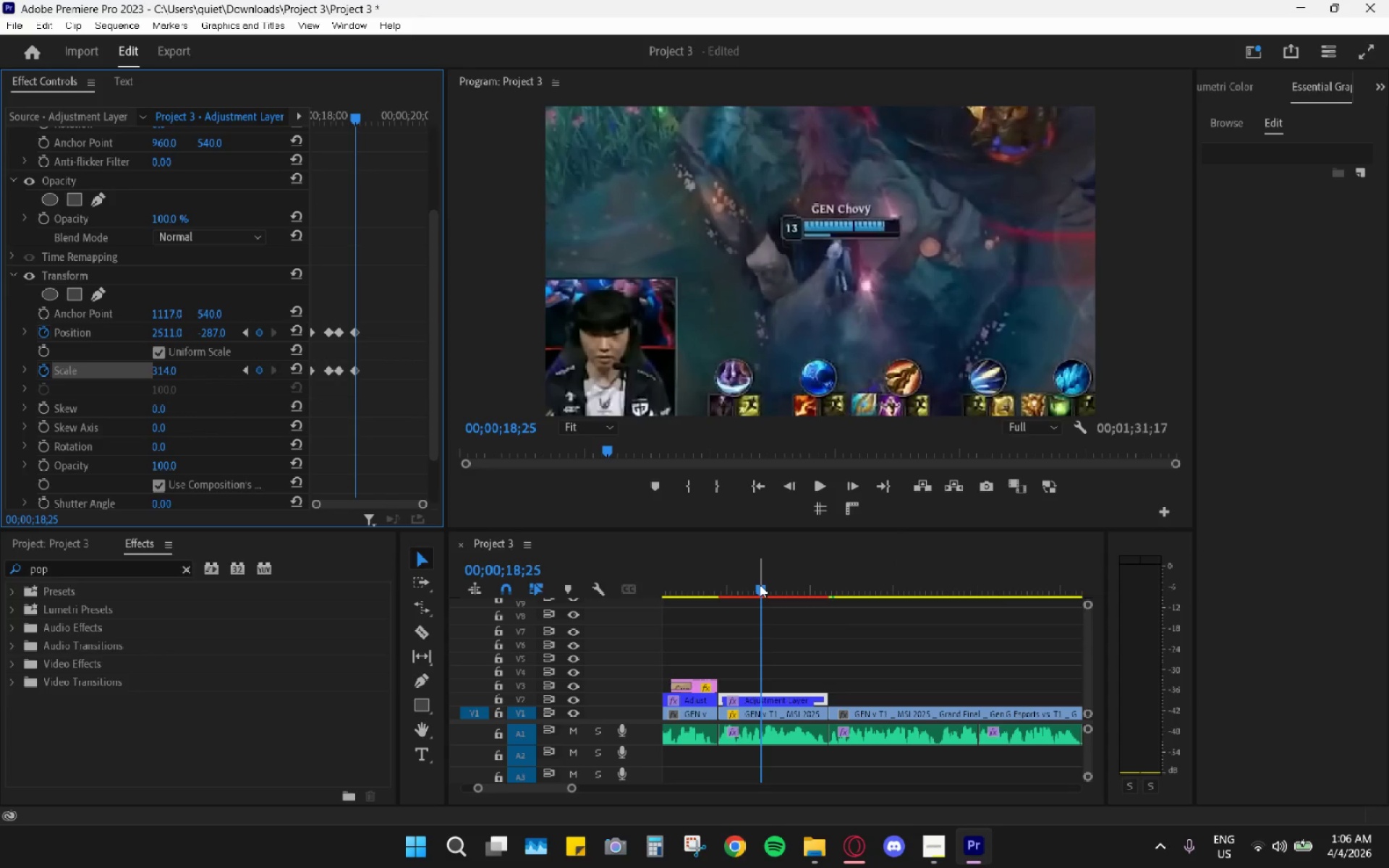 
left_click_drag(start_coordinate=[760, 584], to_coordinate=[823, 603])
 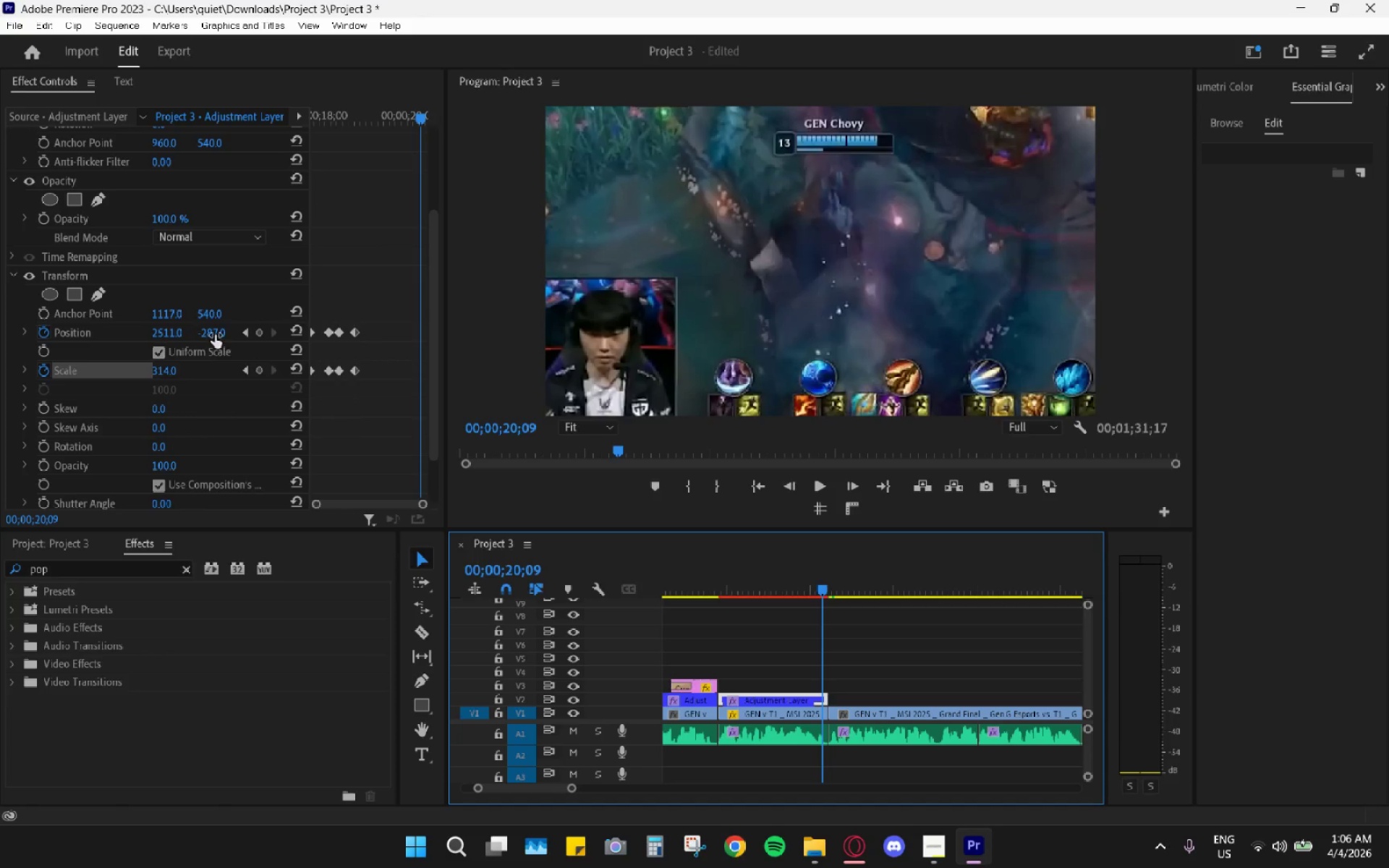 
left_click_drag(start_coordinate=[215, 331], to_coordinate=[470, 318])
 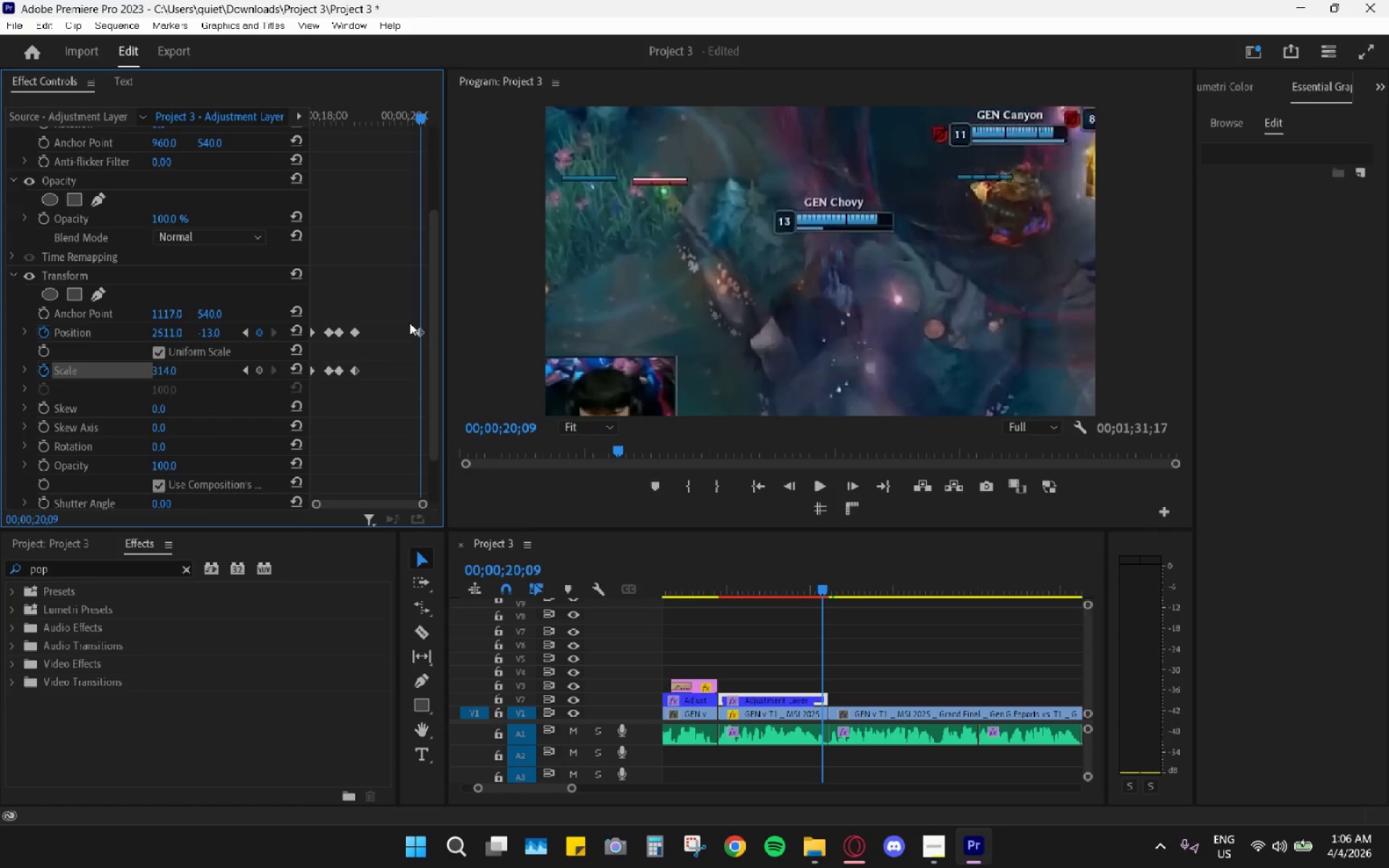 
left_click_drag(start_coordinate=[420, 329], to_coordinate=[459, 338])
 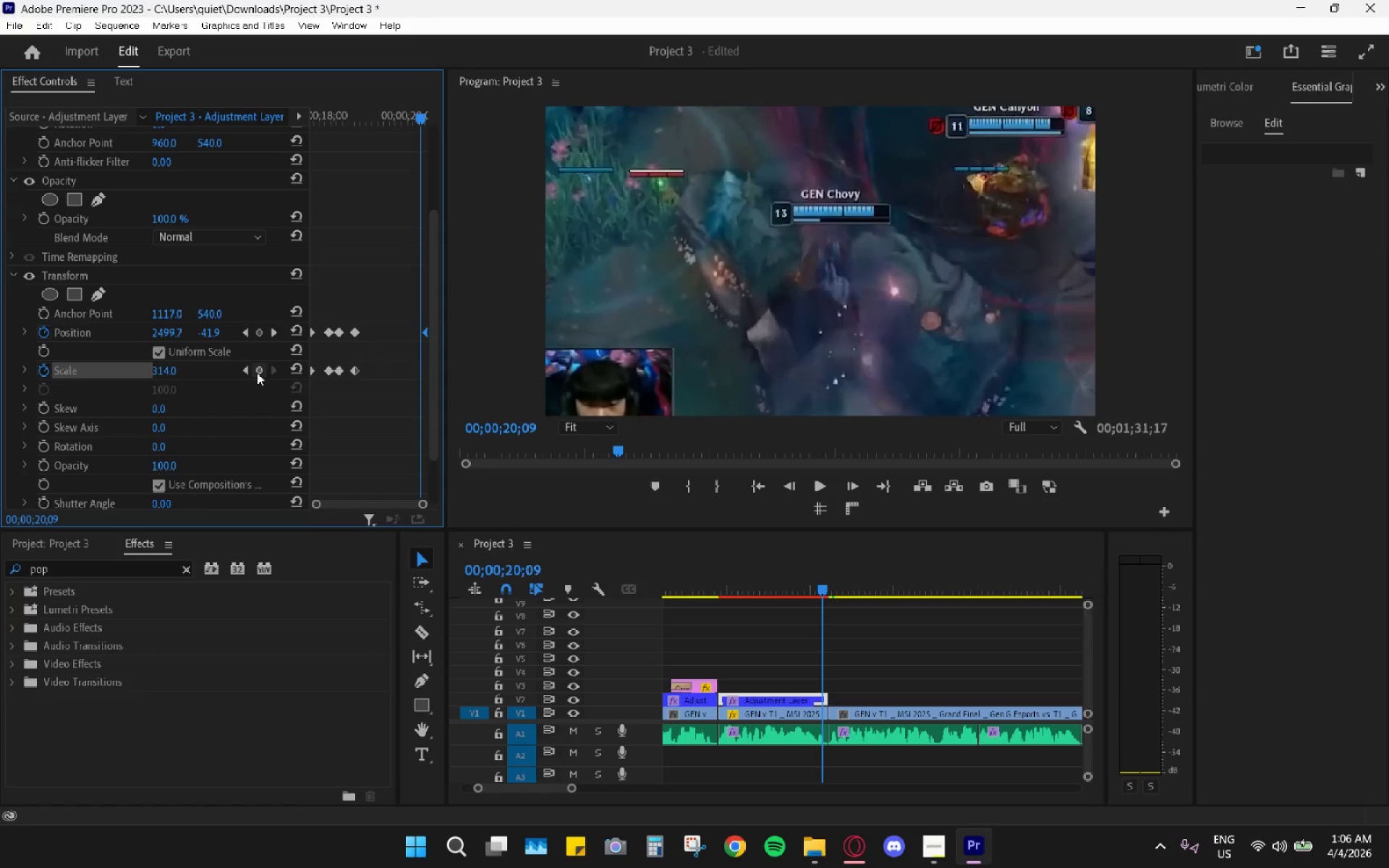 
left_click([257, 373])
 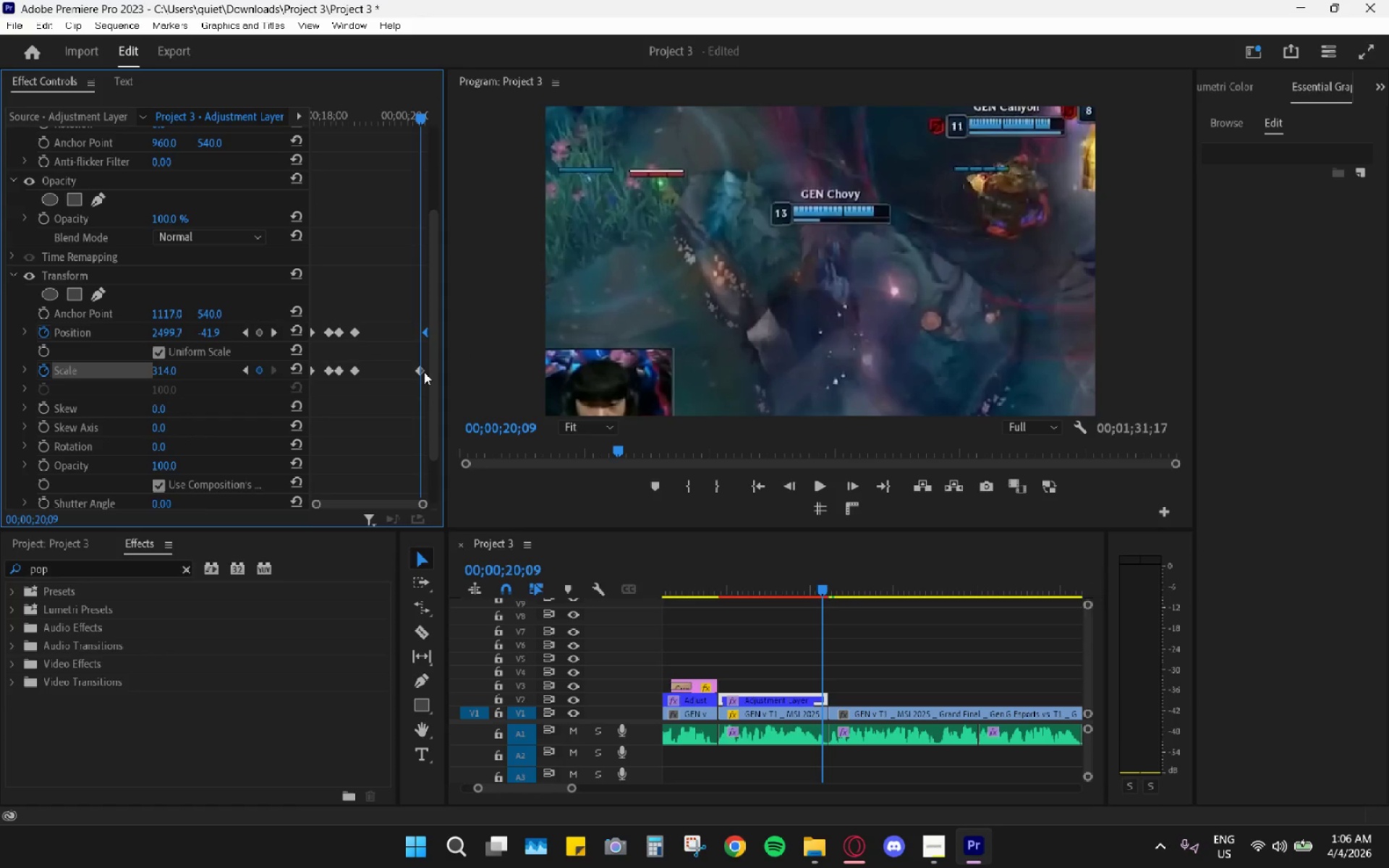 
left_click_drag(start_coordinate=[424, 372], to_coordinate=[483, 375])
 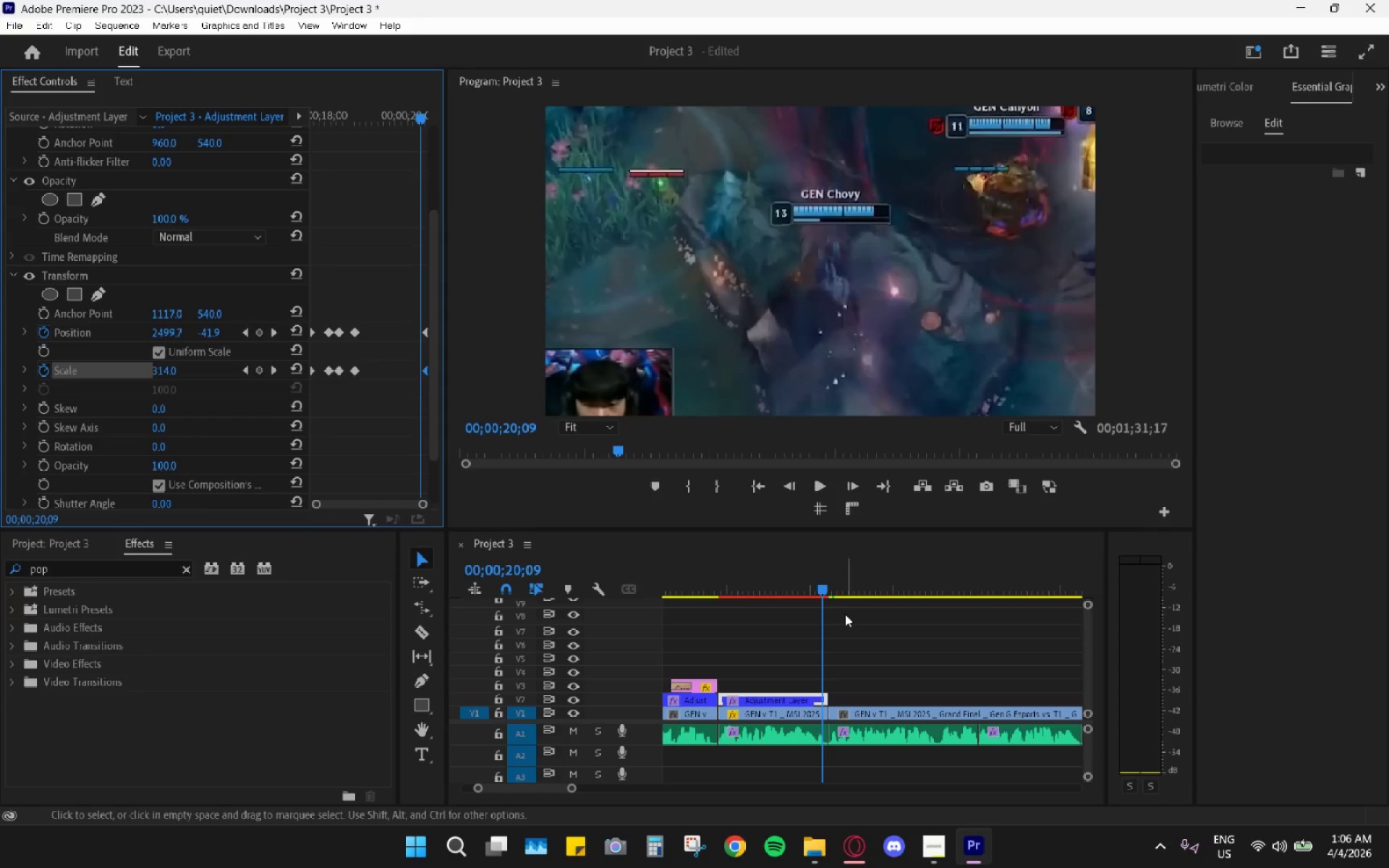 
left_click_drag(start_coordinate=[749, 585], to_coordinate=[717, 576])
 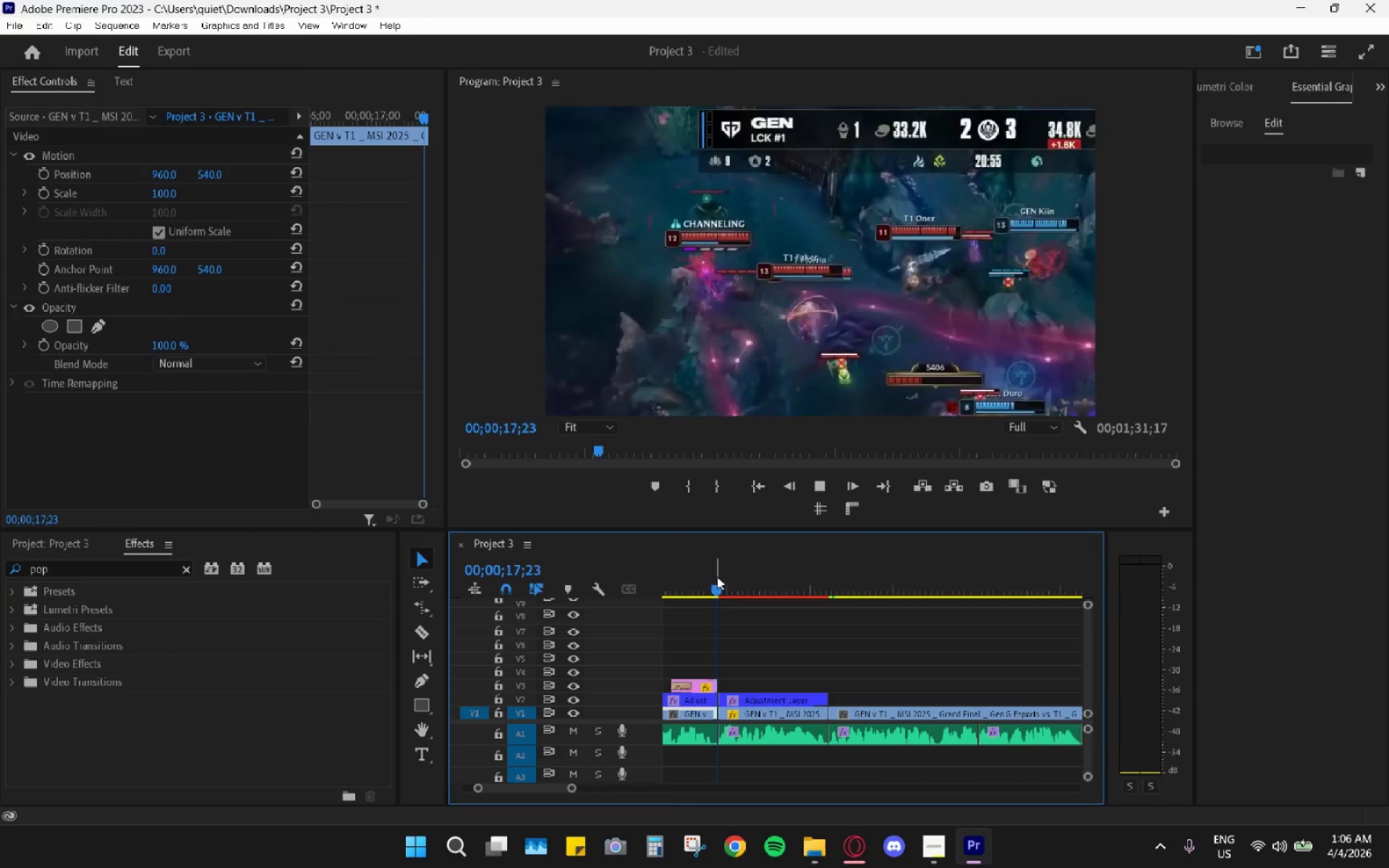 
key(Space)
 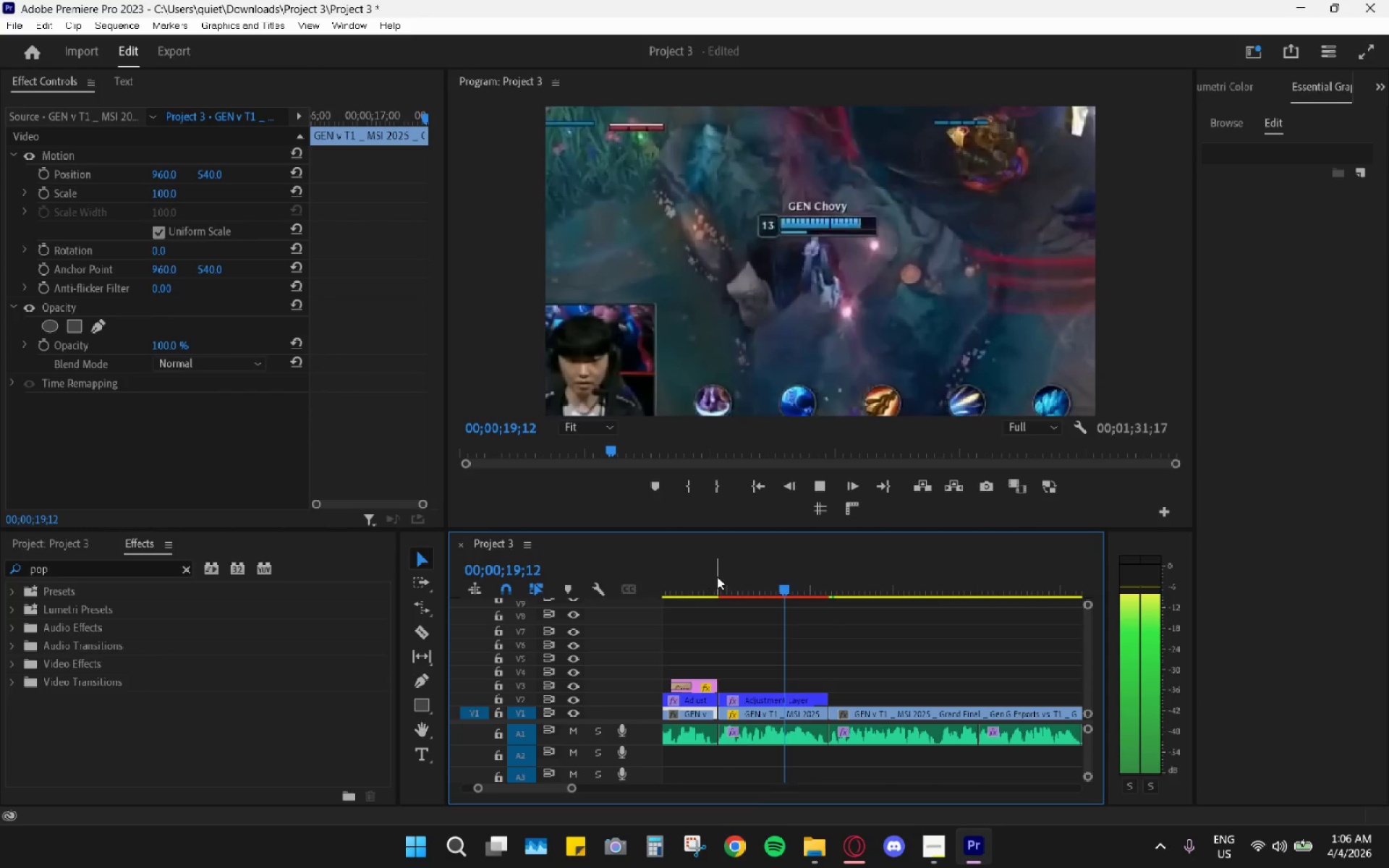 
key(Space)
 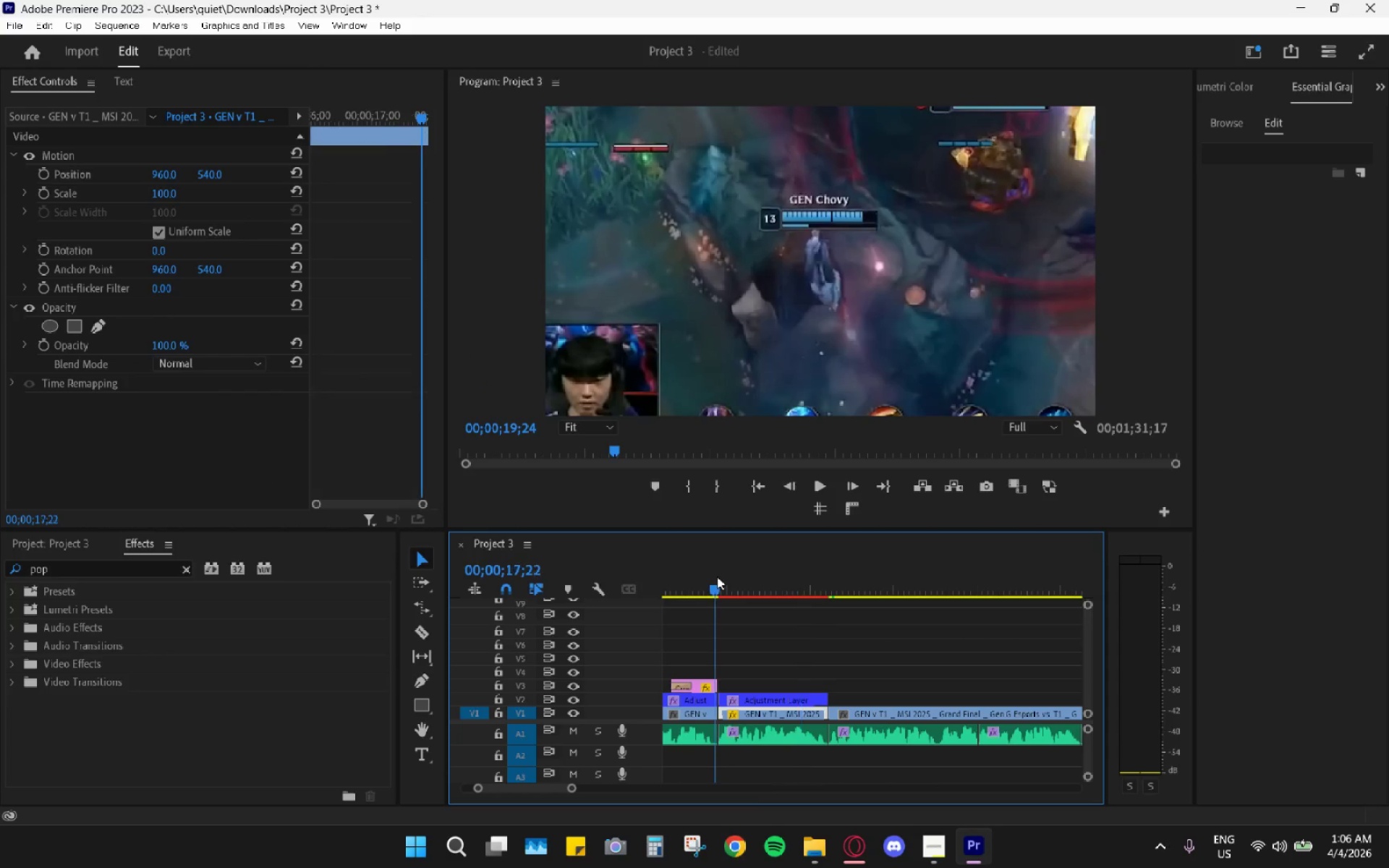 
left_click([717, 576])
 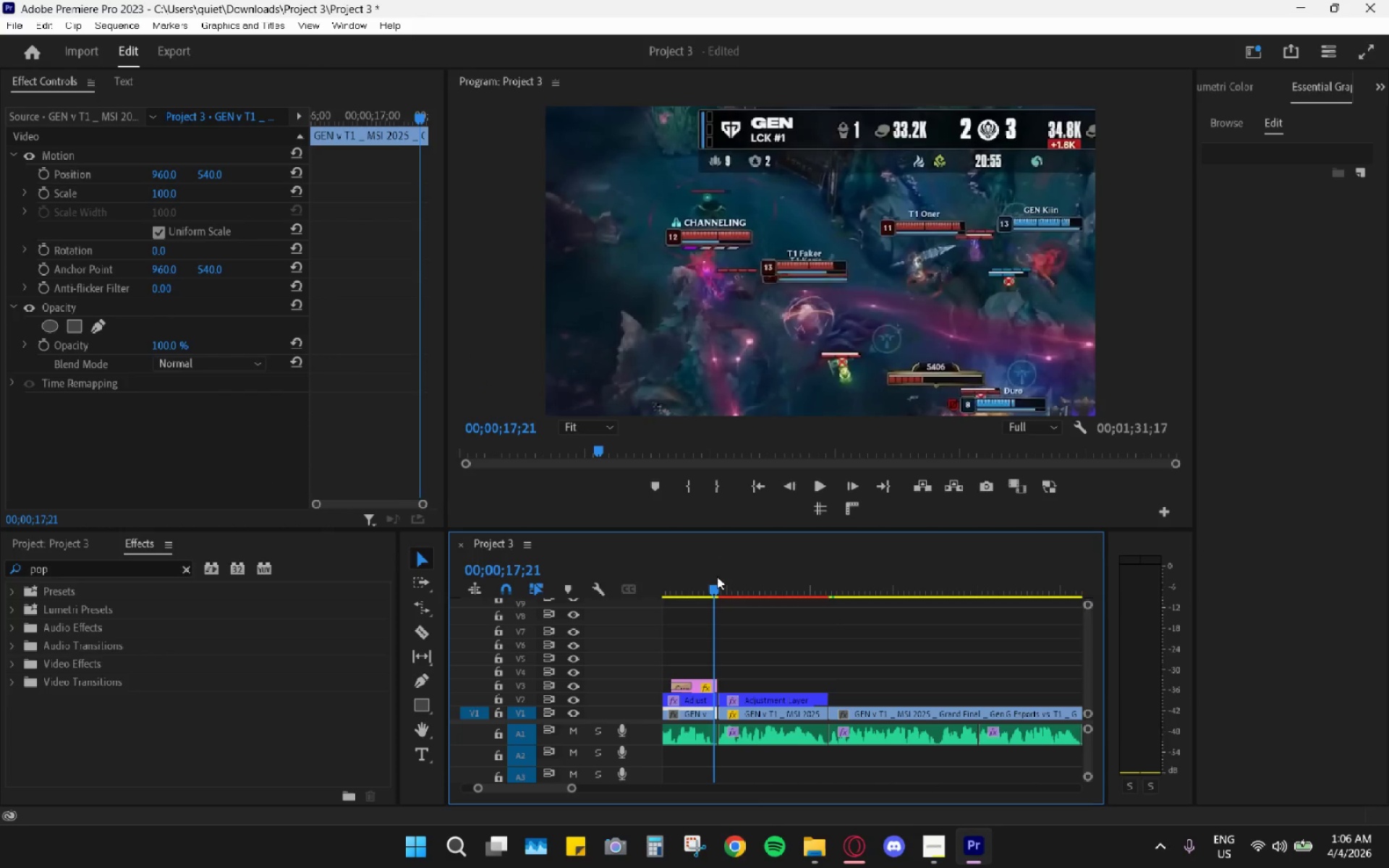 
key(Space)
 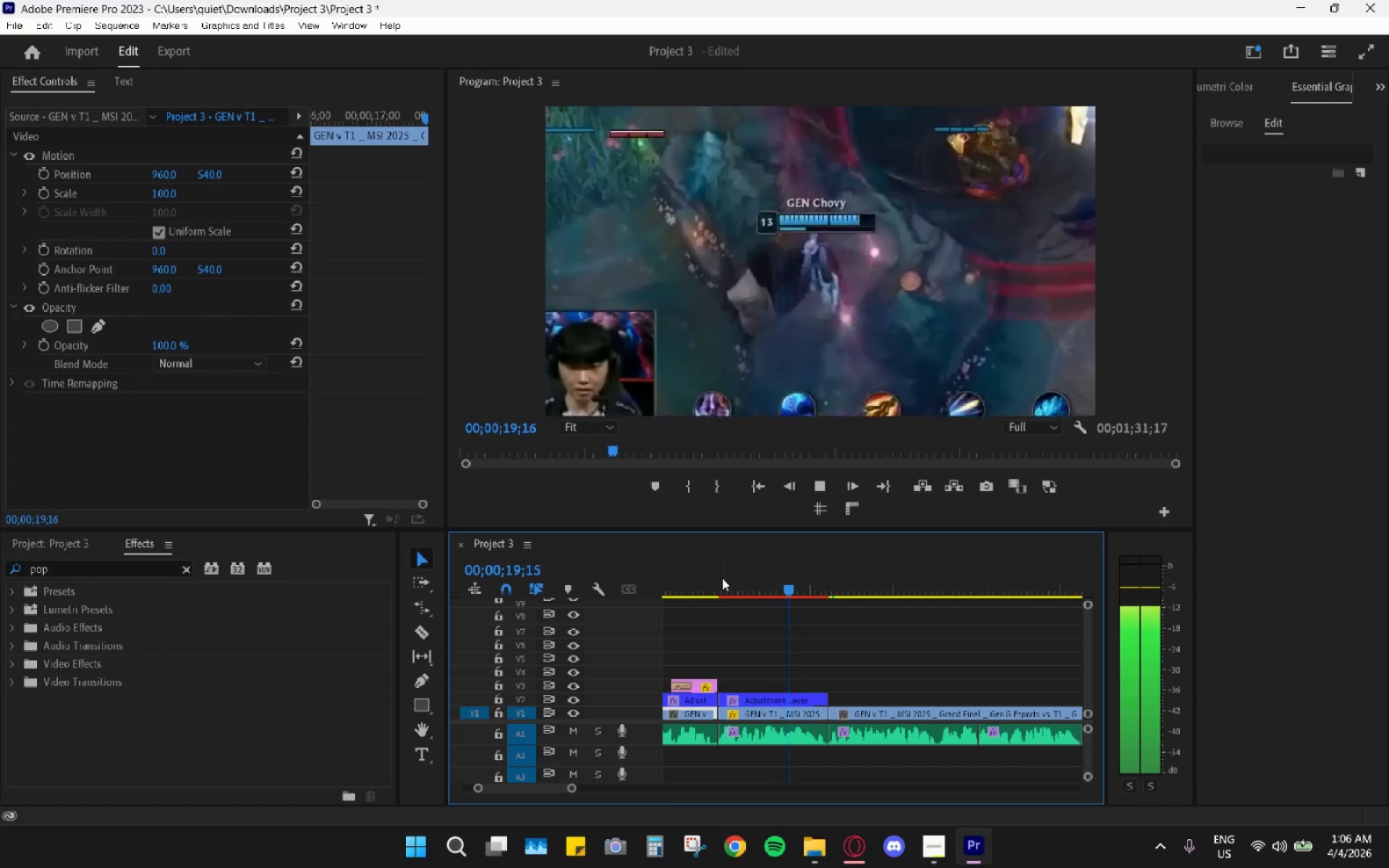 
key(Space)
 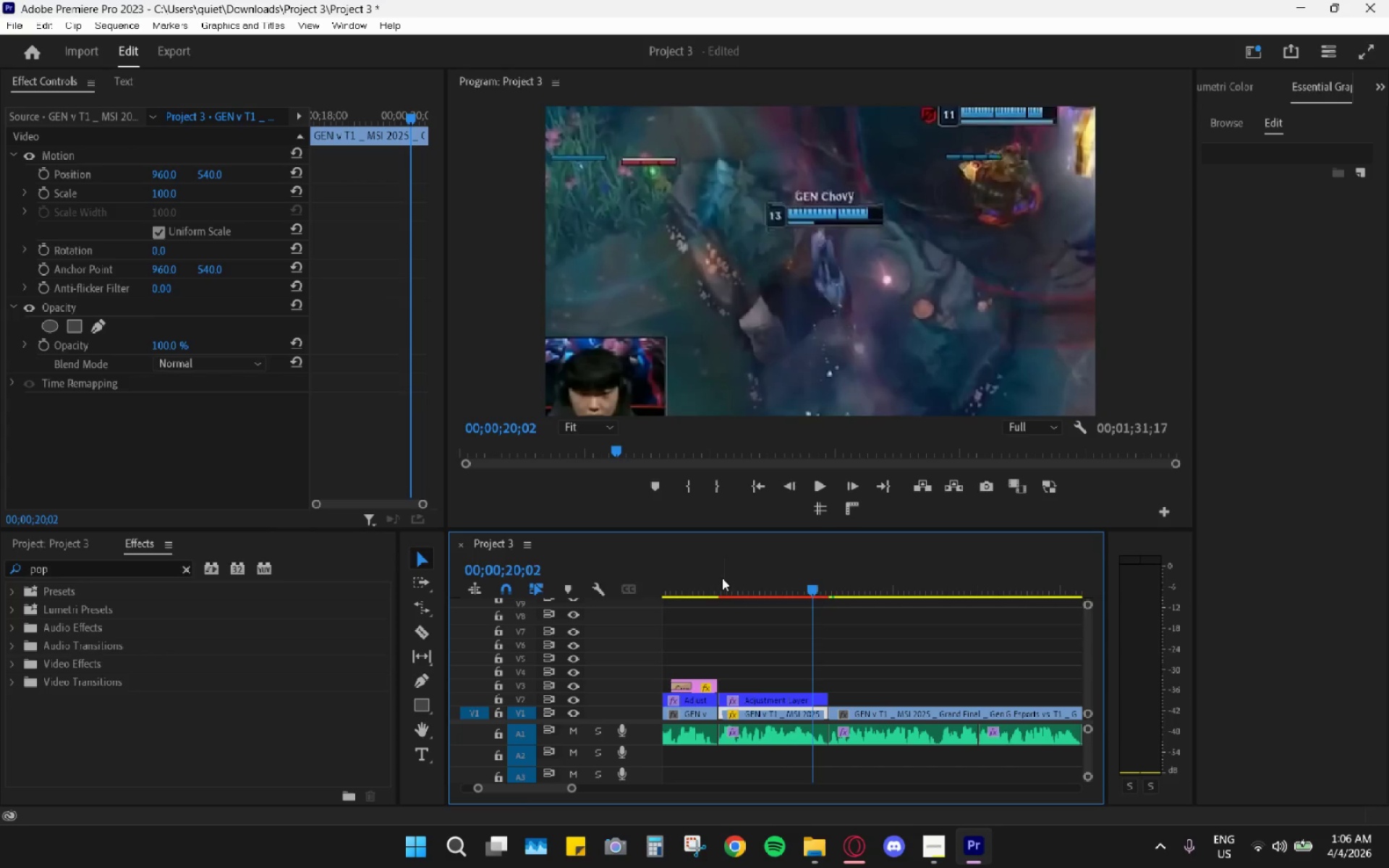 
left_click([722, 578])
 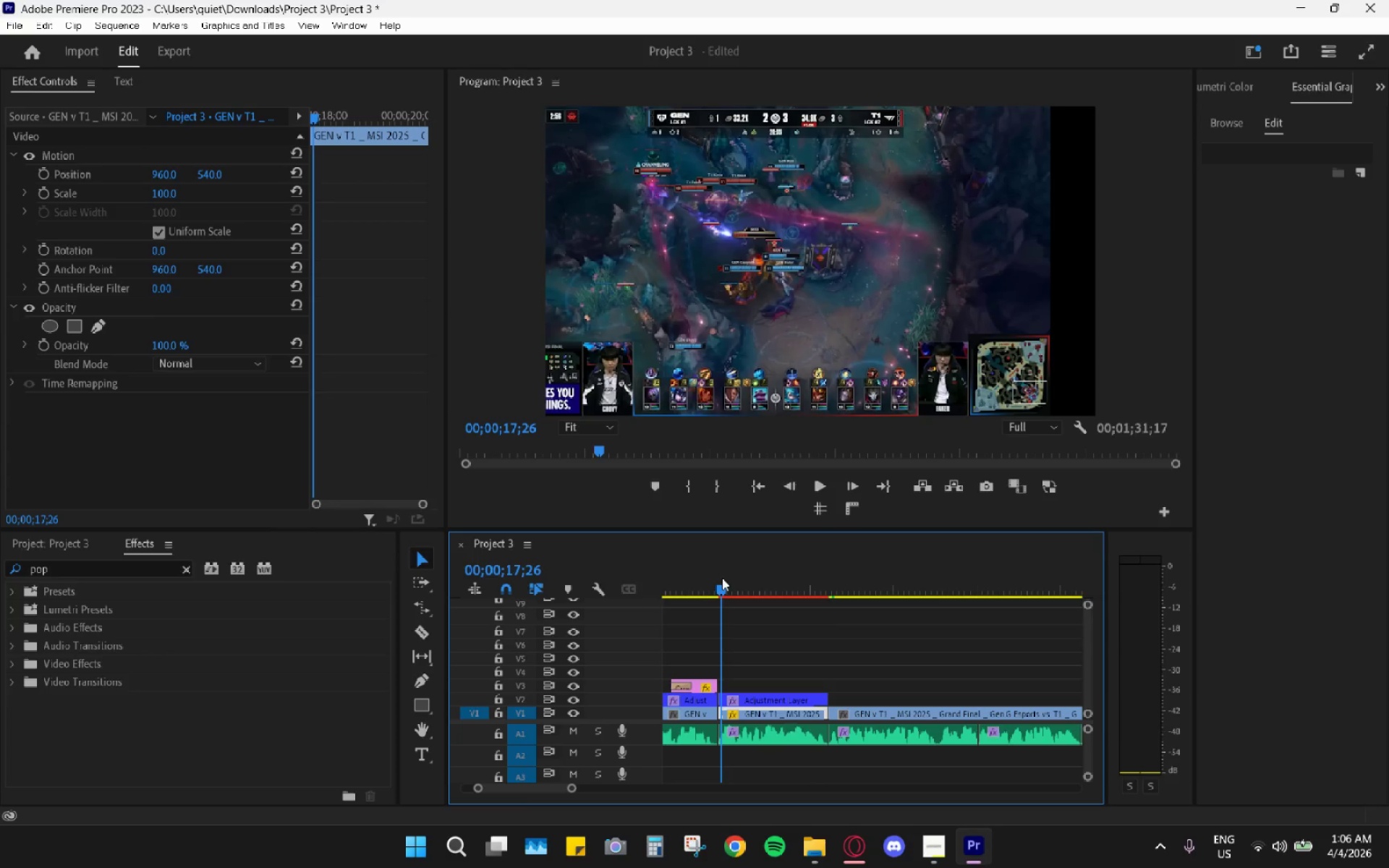 
key(Space)
 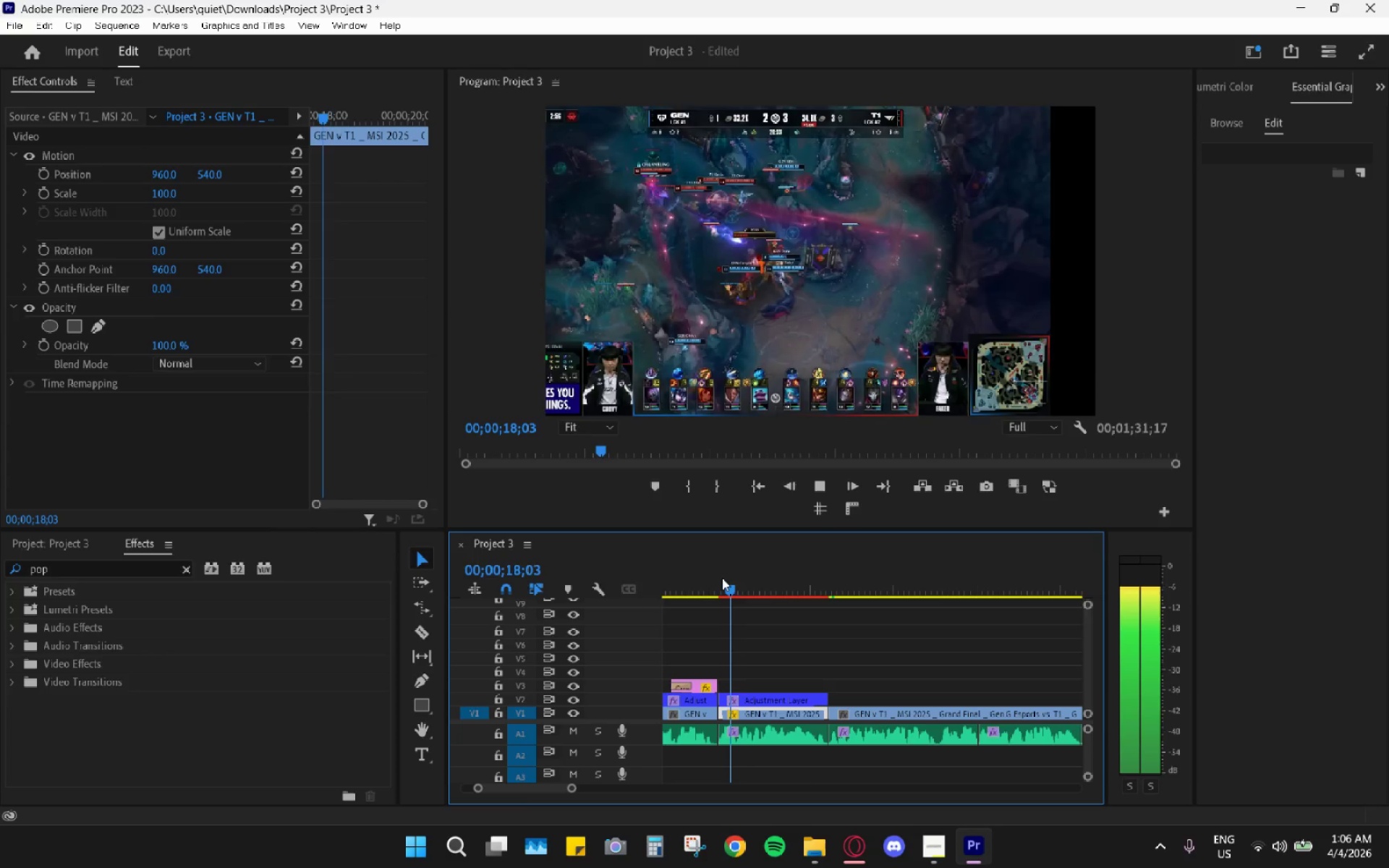 
key(Space)
 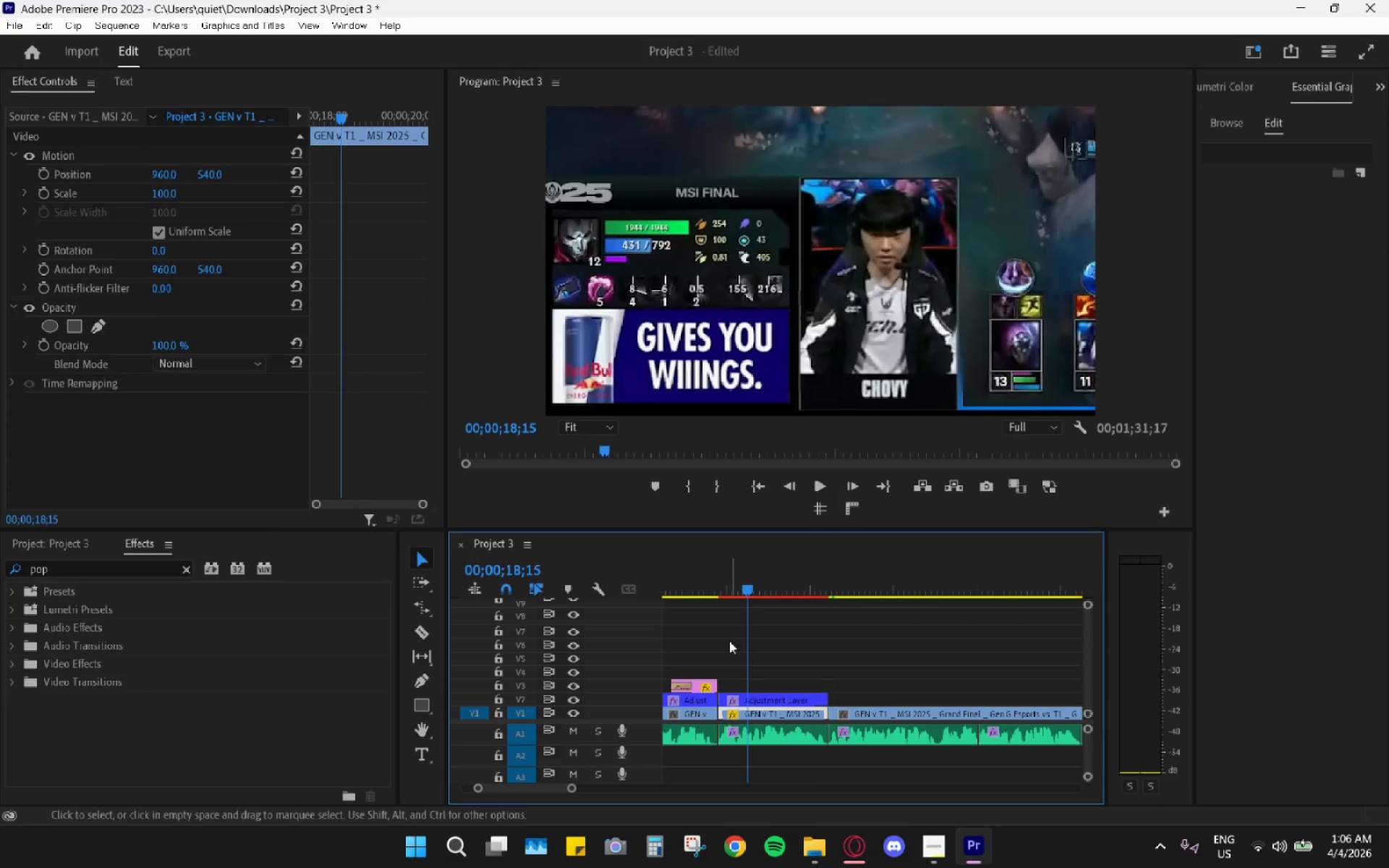 
scroll: coordinate [362, 451], scroll_direction: down, amount: 5.0
 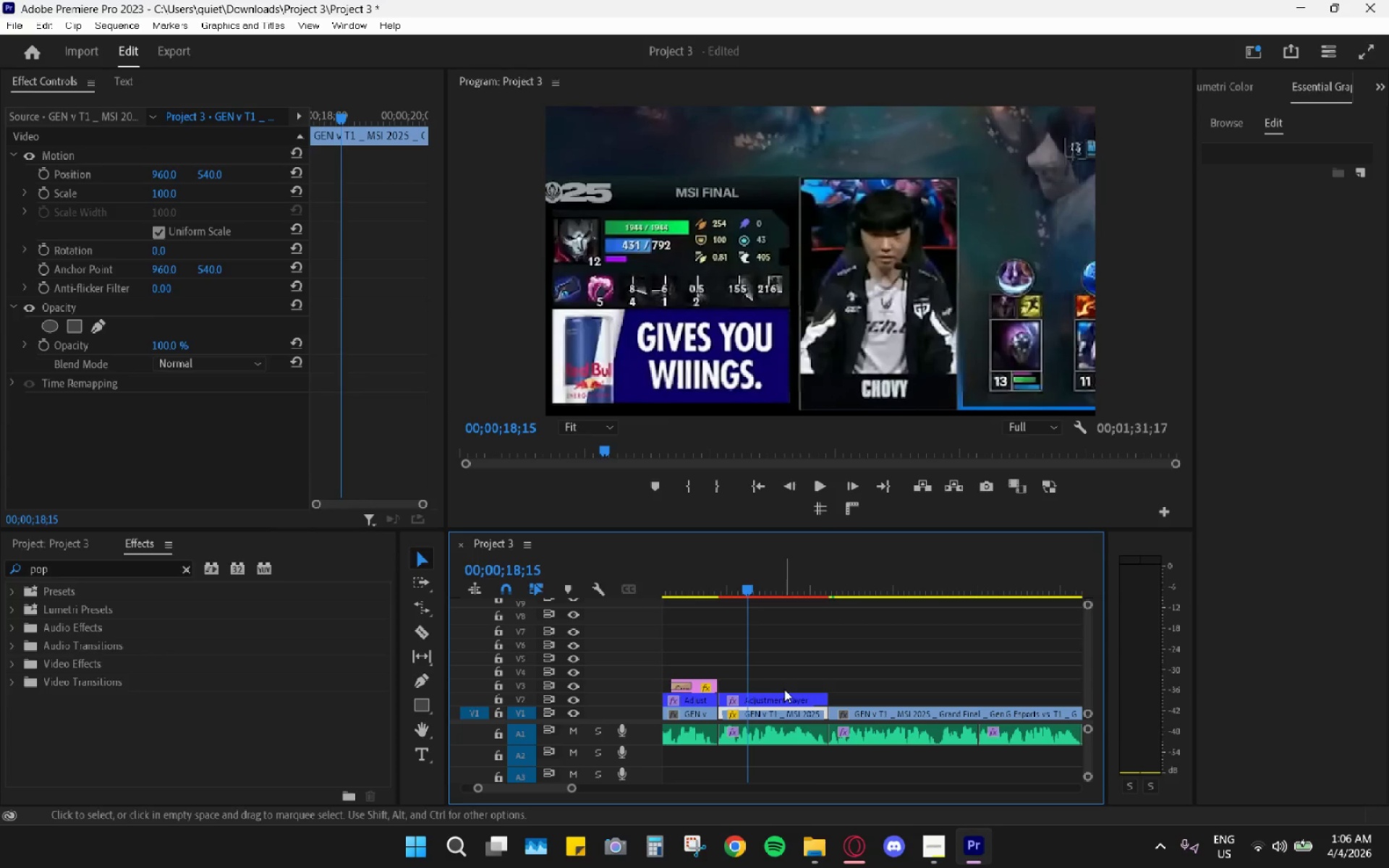 
double_click([787, 701])
 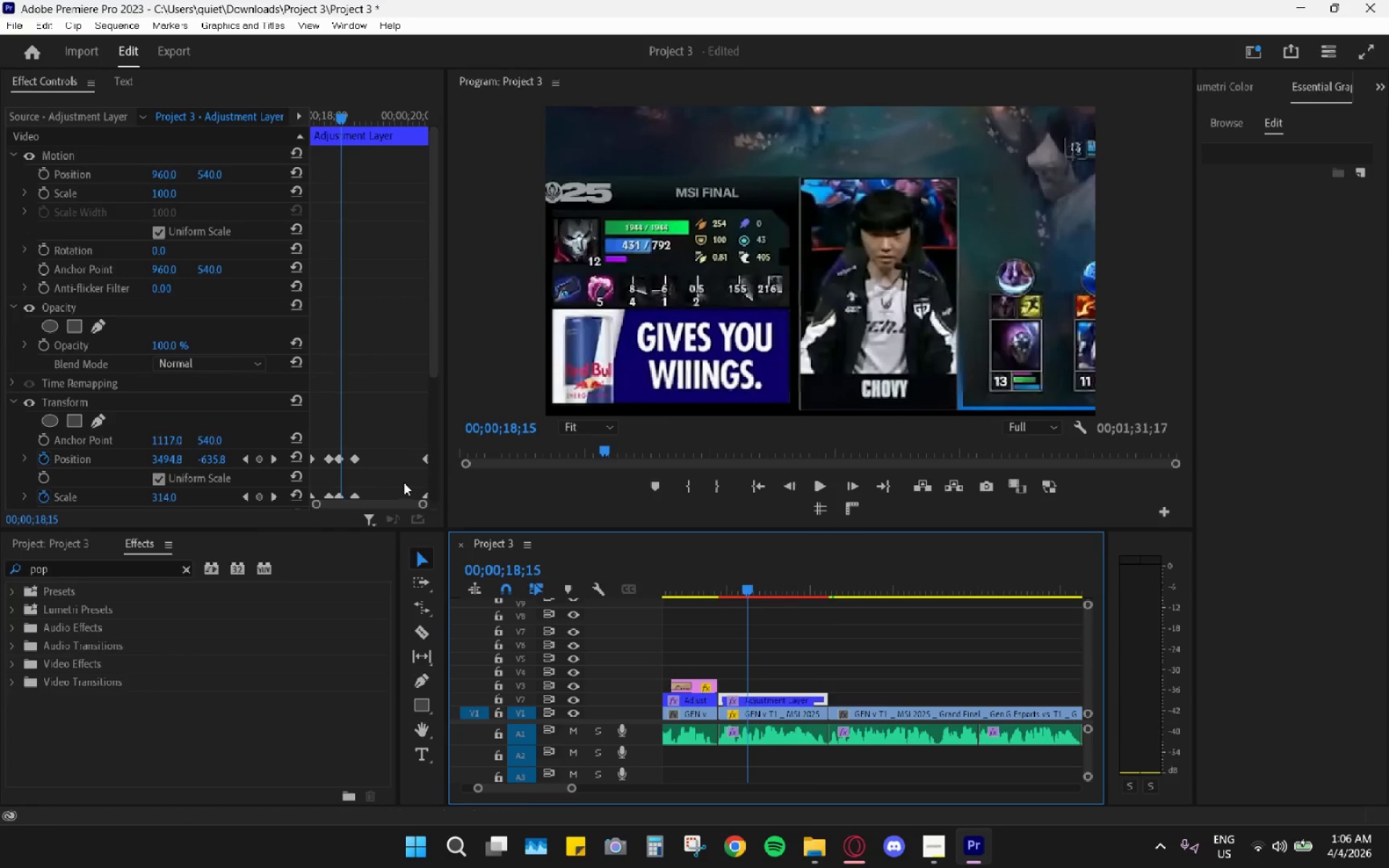 
scroll: coordinate [404, 482], scroll_direction: down, amount: 4.0
 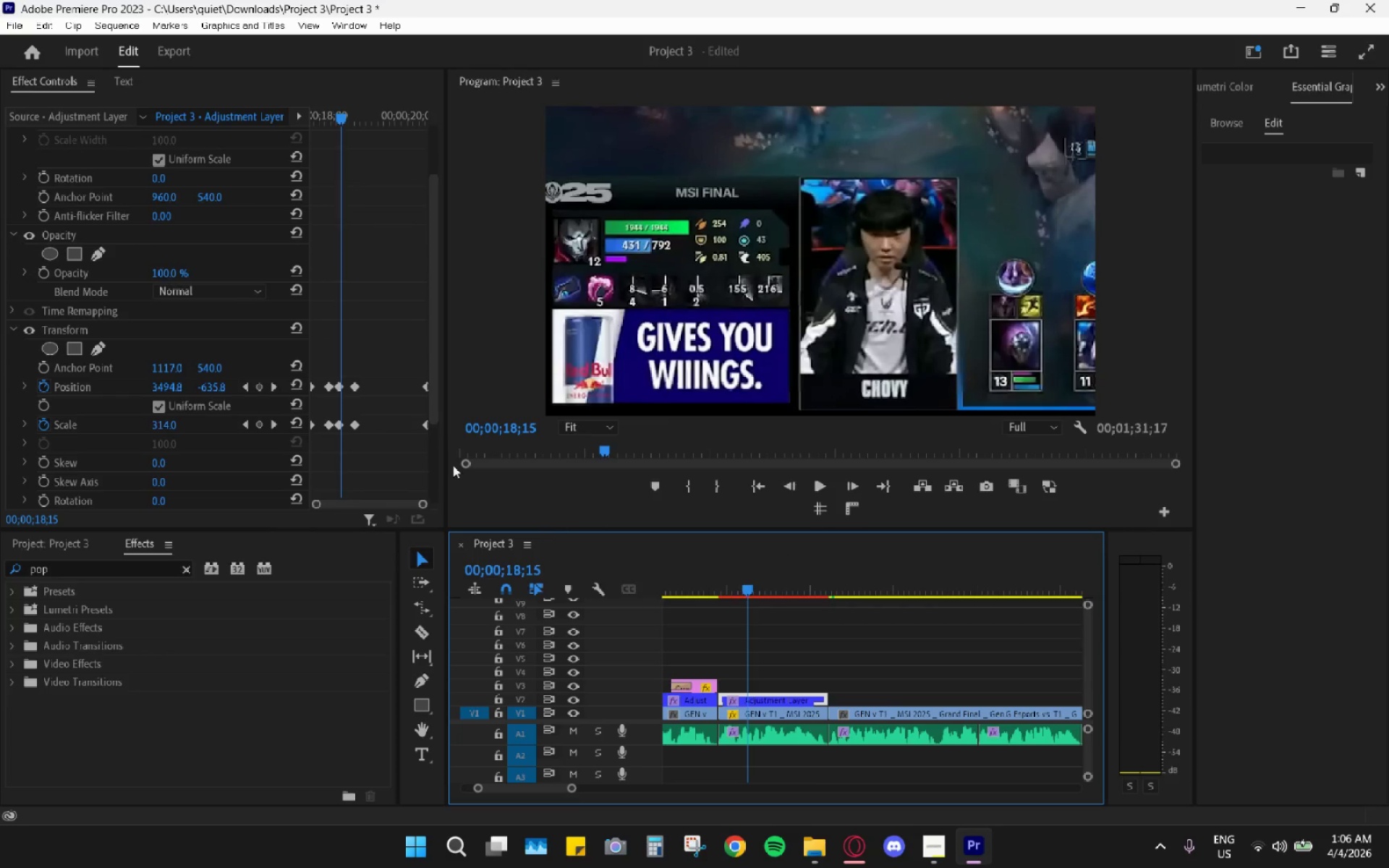 
left_click_drag(start_coordinate=[356, 385], to_coordinate=[379, 388])
 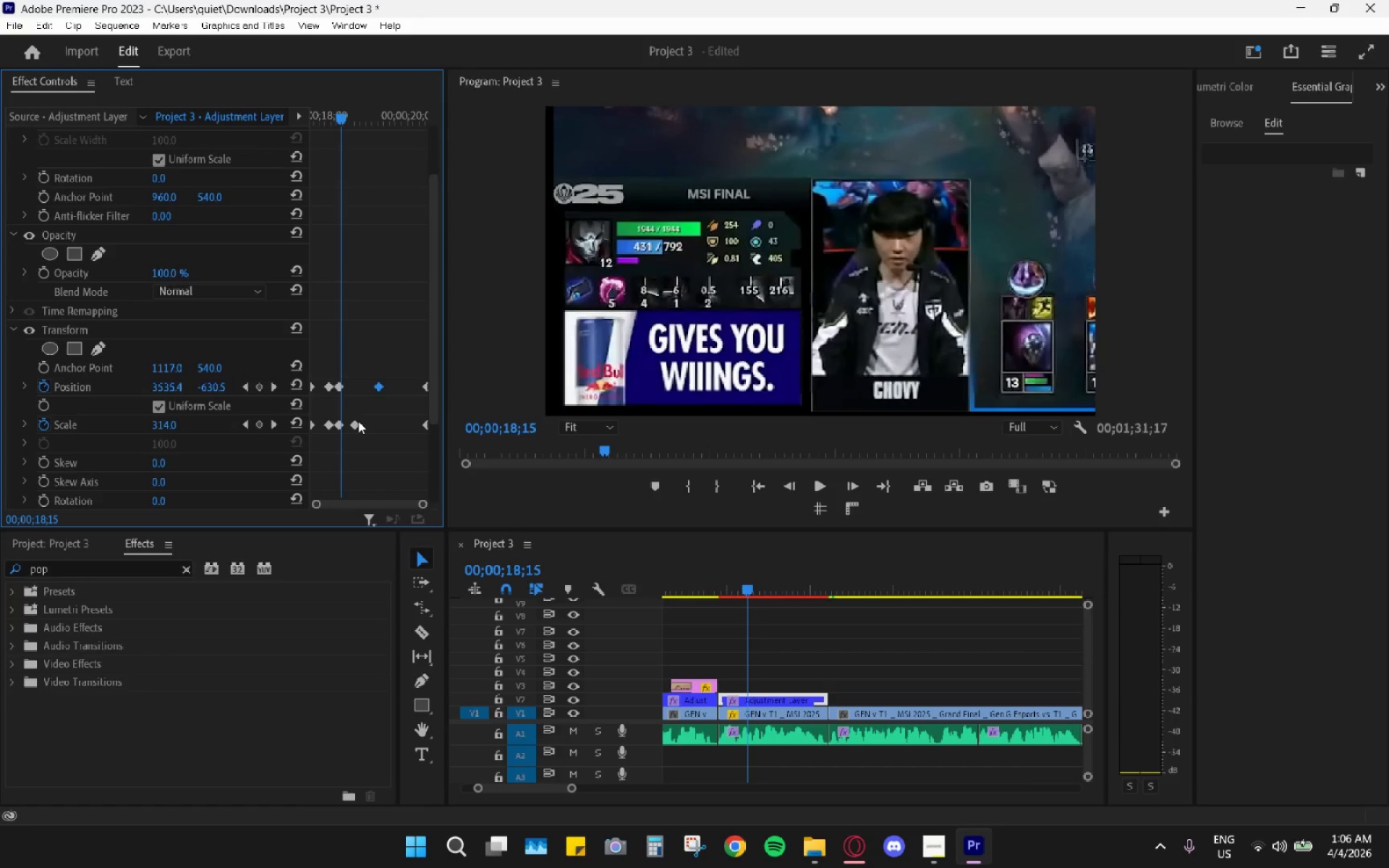 
left_click_drag(start_coordinate=[360, 424], to_coordinate=[382, 430])
 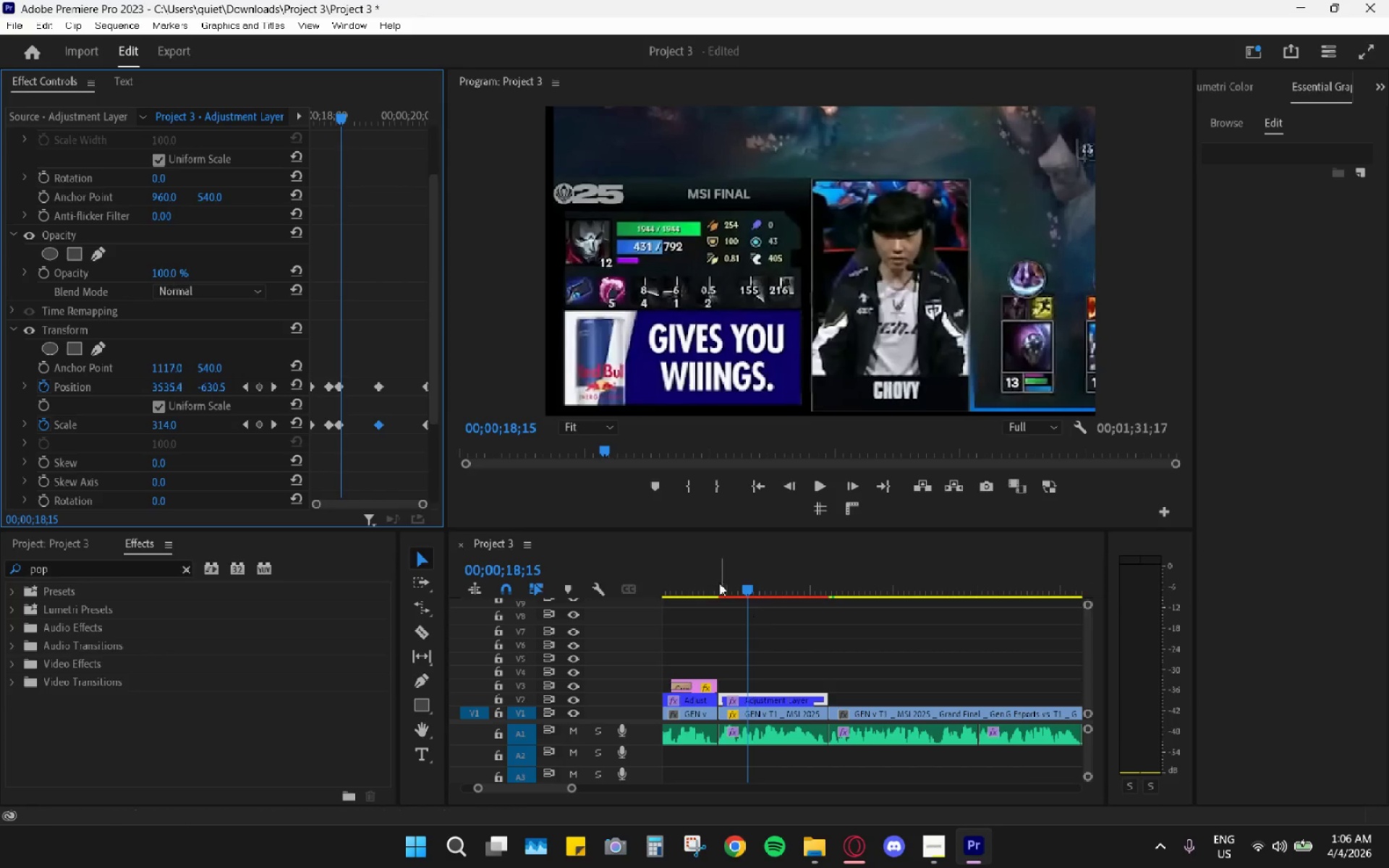 
left_click([715, 575])
 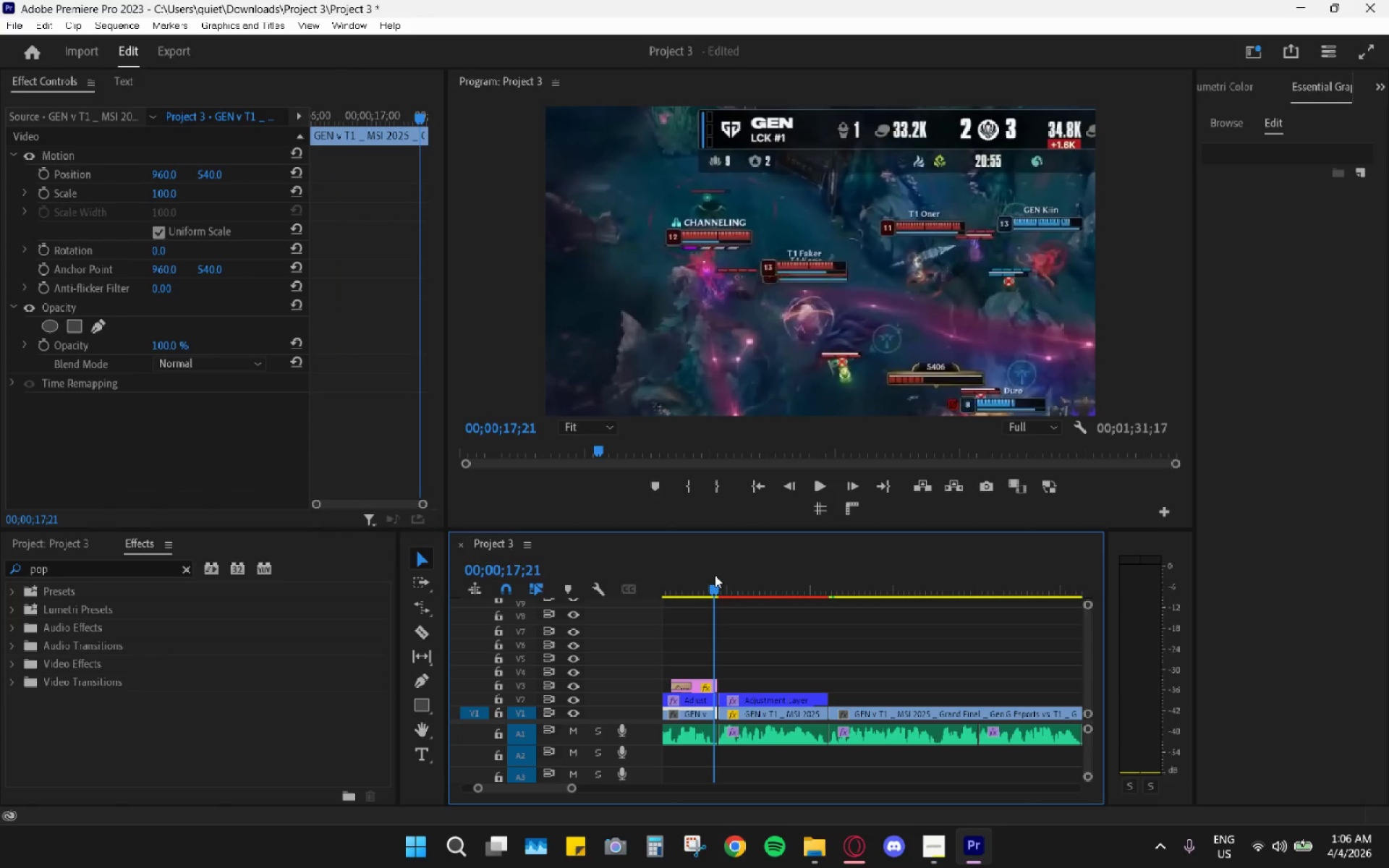 
key(Space)
 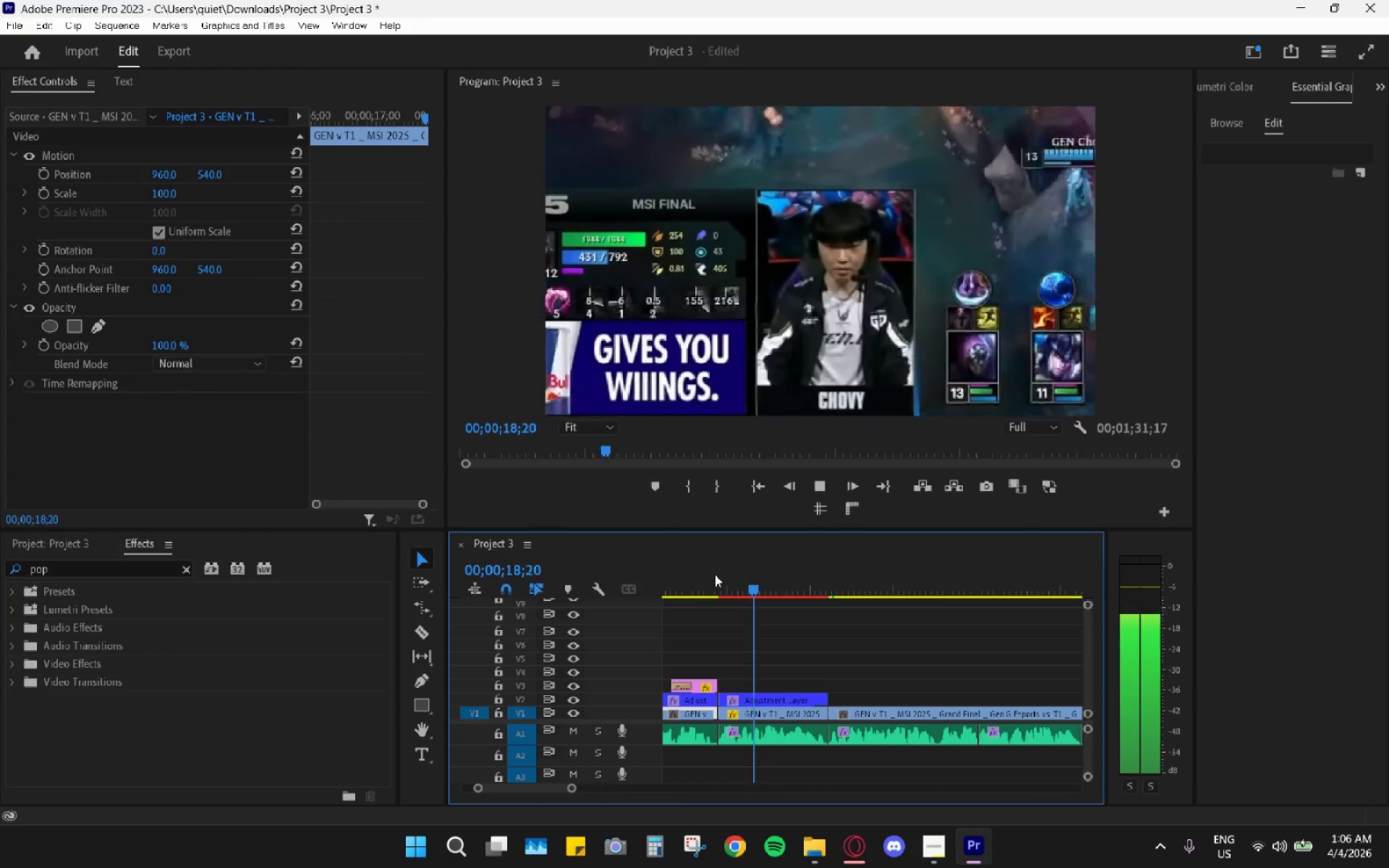 
key(Space)
 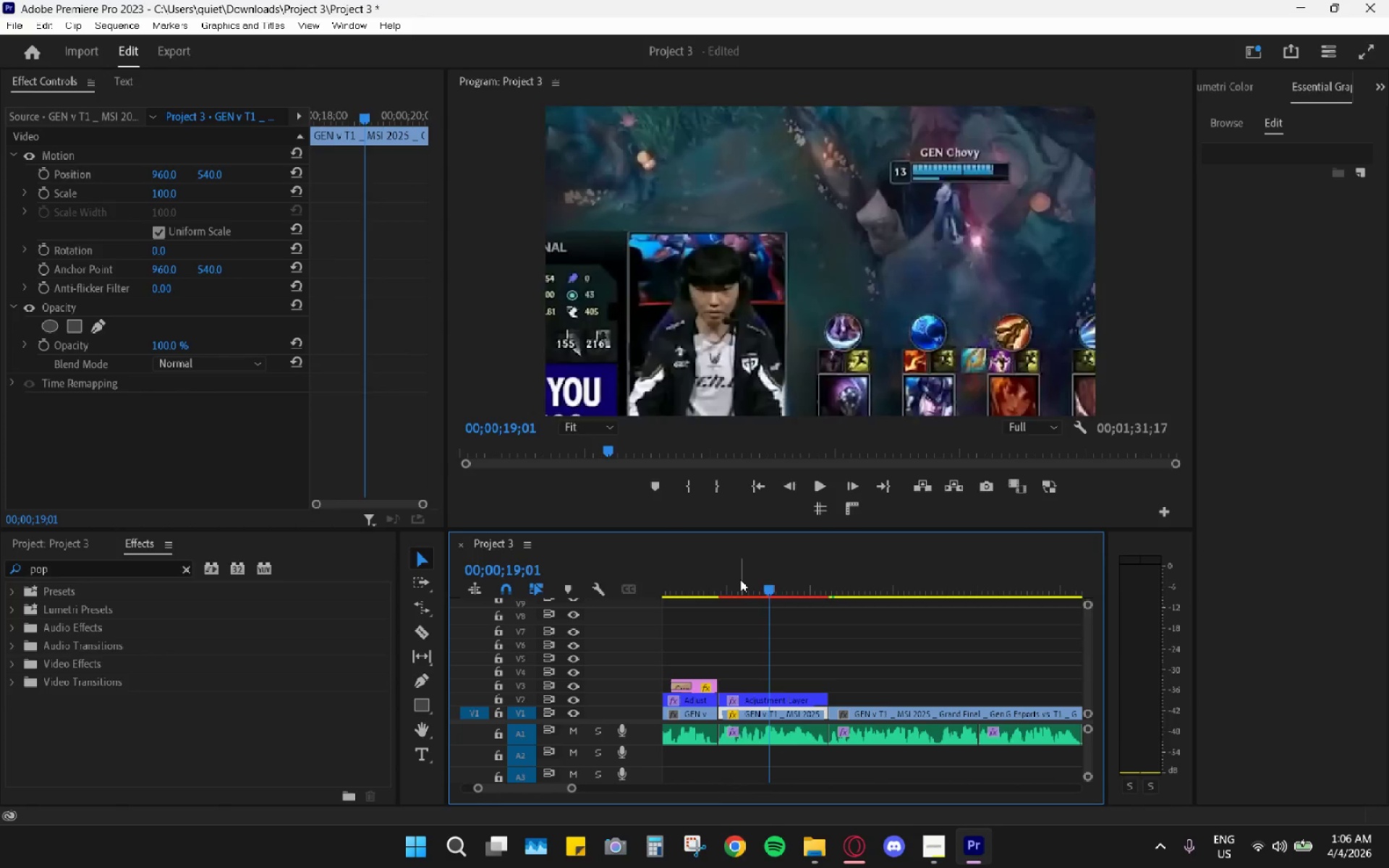 
left_click_drag(start_coordinate=[740, 579], to_coordinate=[759, 595])
 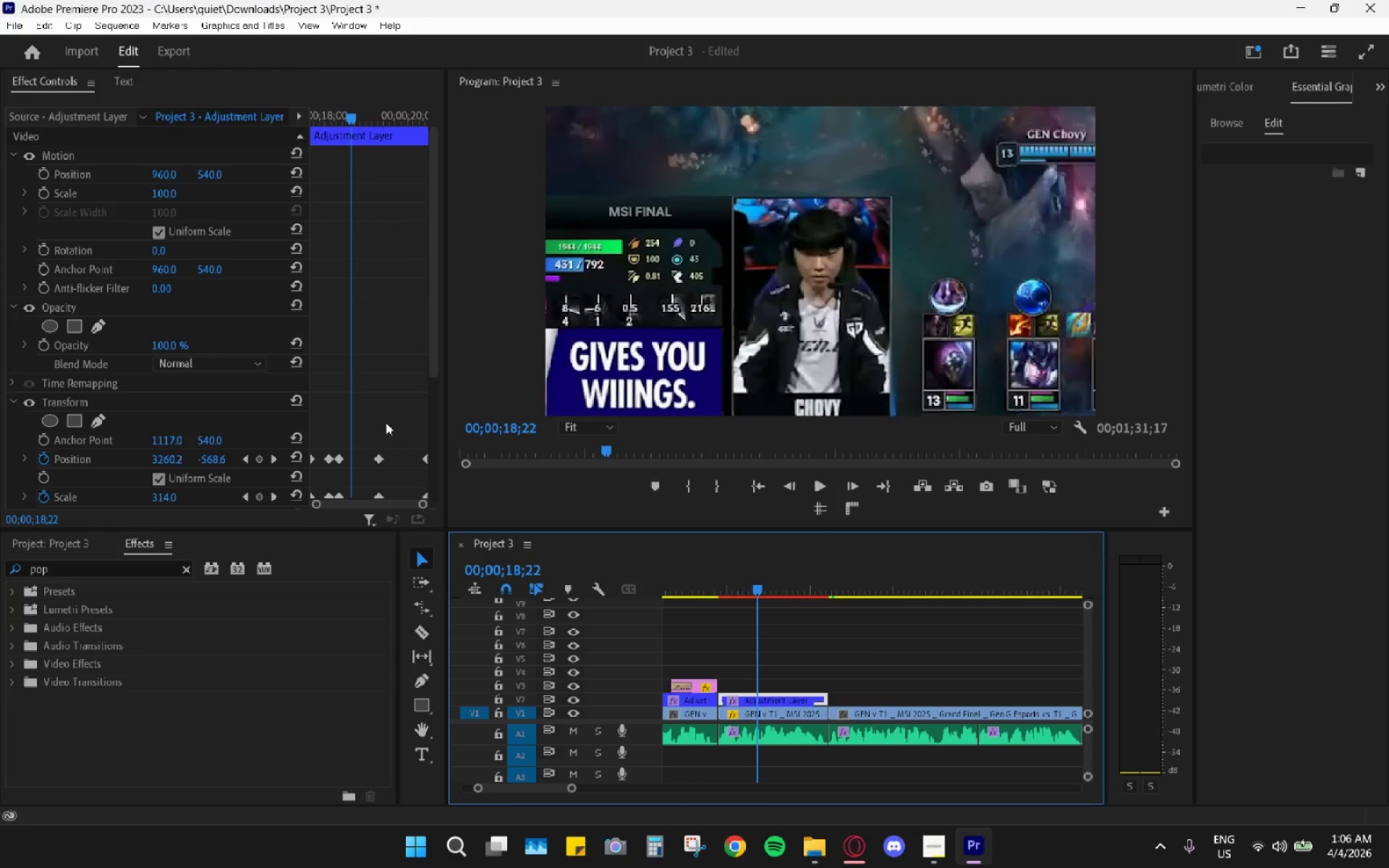 
scroll: coordinate [373, 420], scroll_direction: down, amount: 4.0
 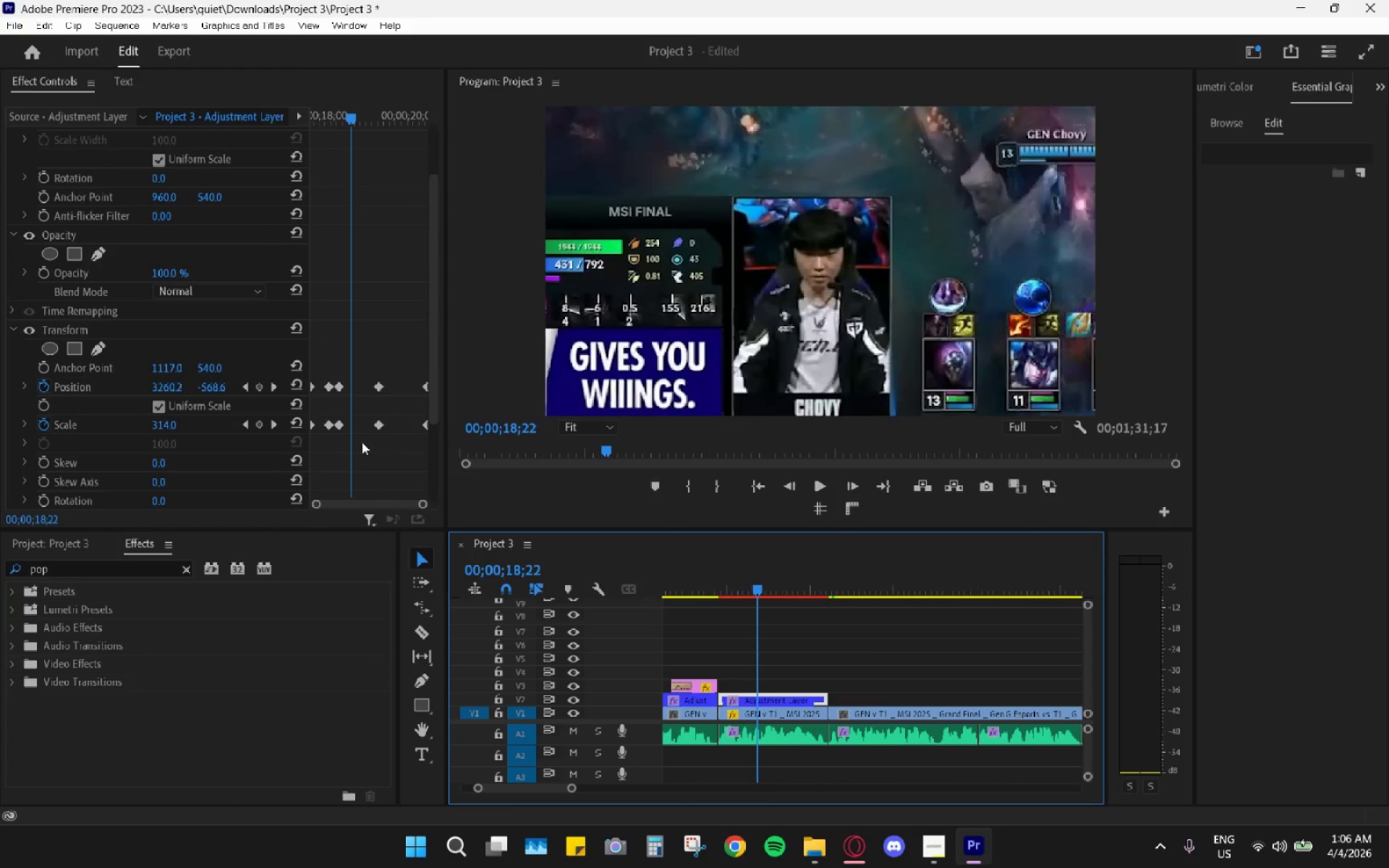 
left_click([341, 386])
 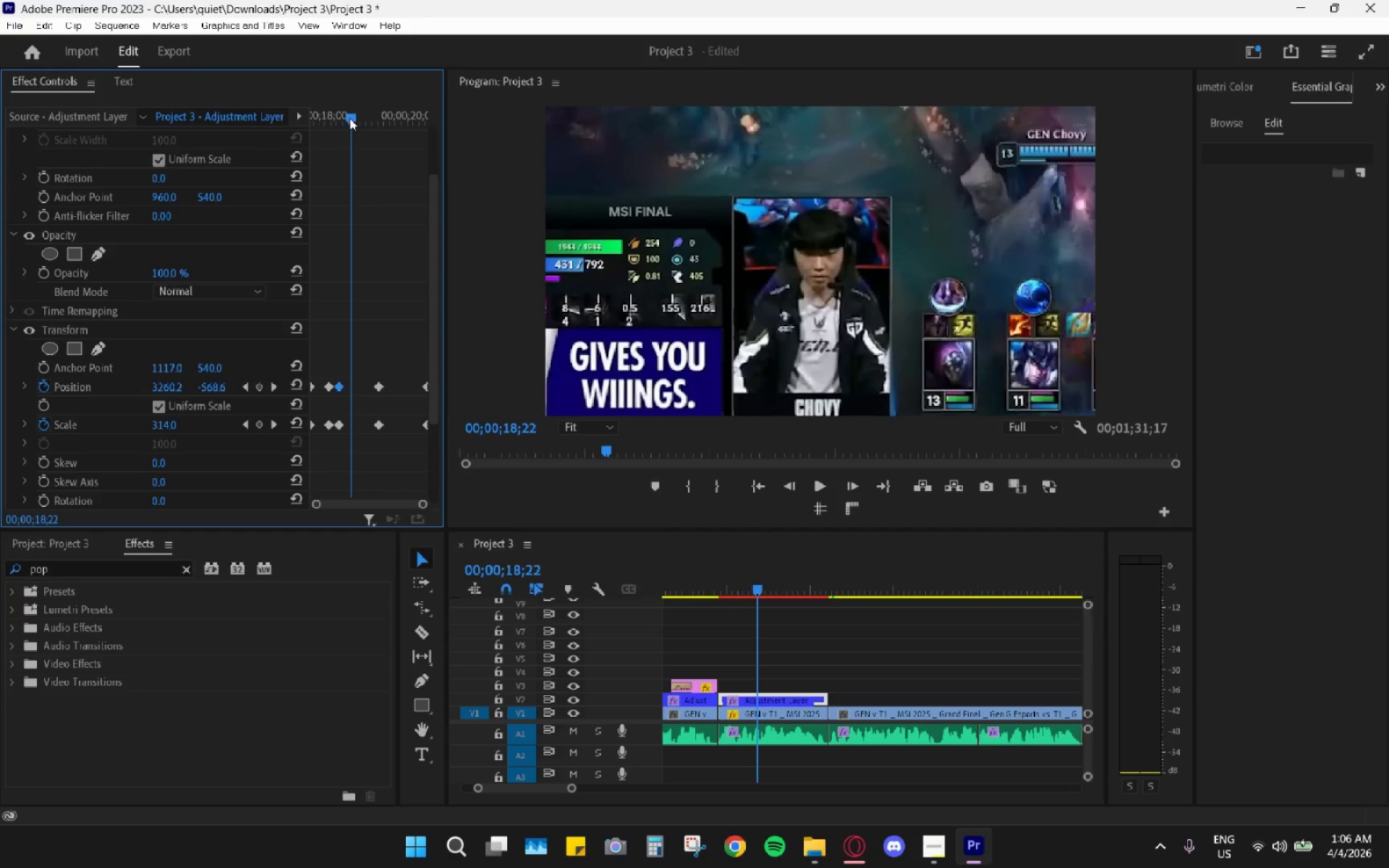 
left_click_drag(start_coordinate=[349, 112], to_coordinate=[339, 111])
 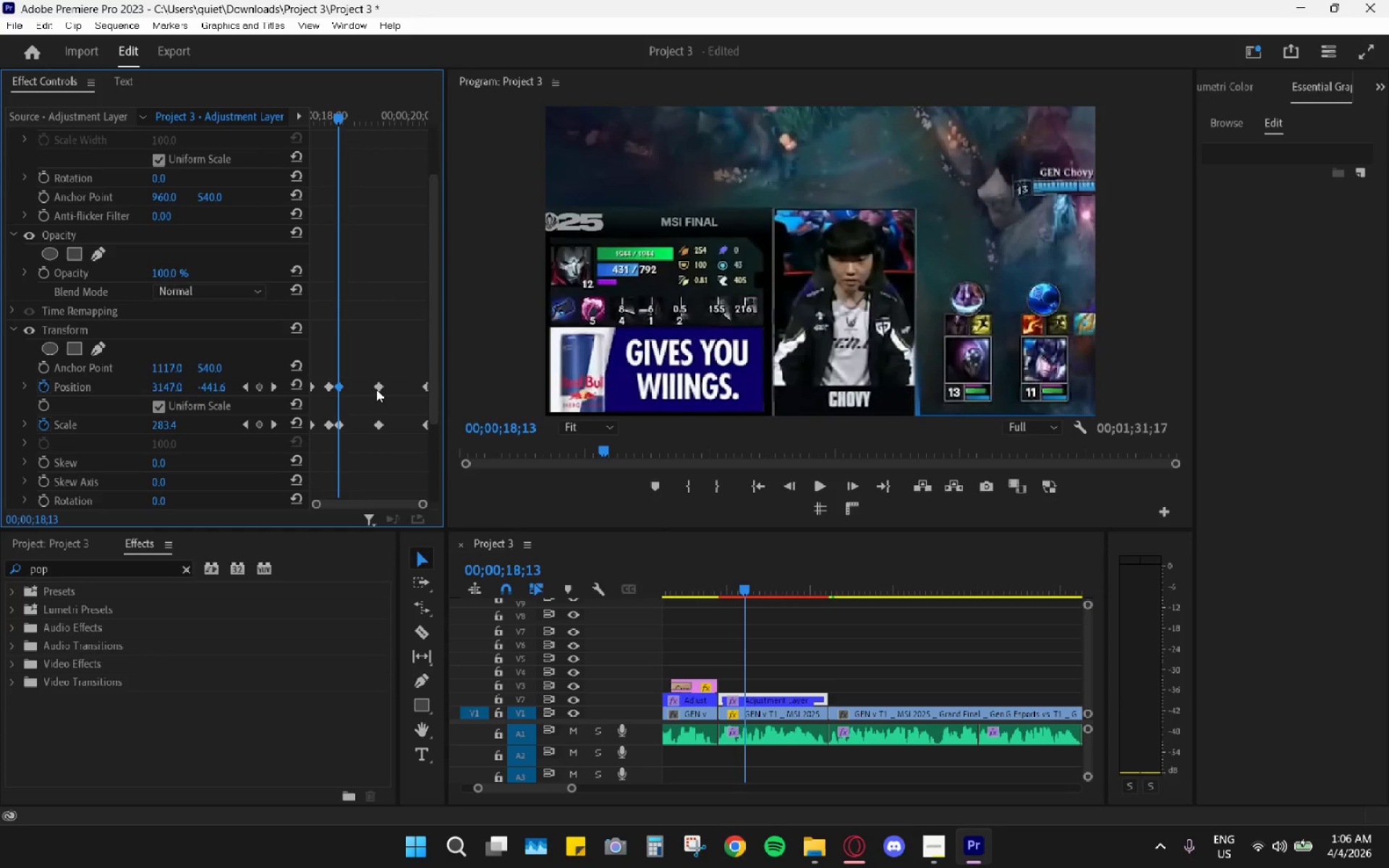 
left_click_drag(start_coordinate=[375, 388], to_coordinate=[351, 388])
 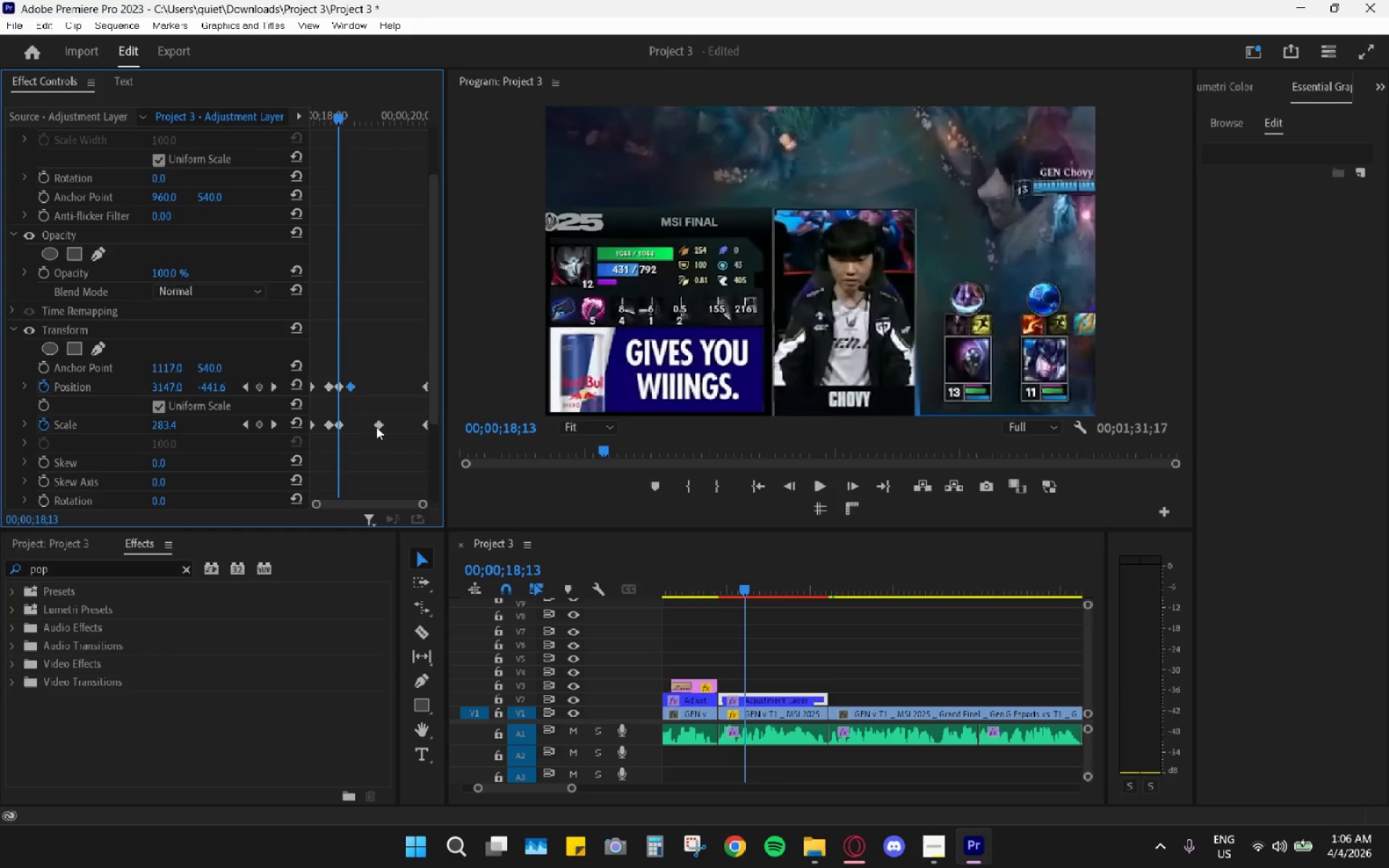 
left_click_drag(start_coordinate=[376, 427], to_coordinate=[354, 422])
 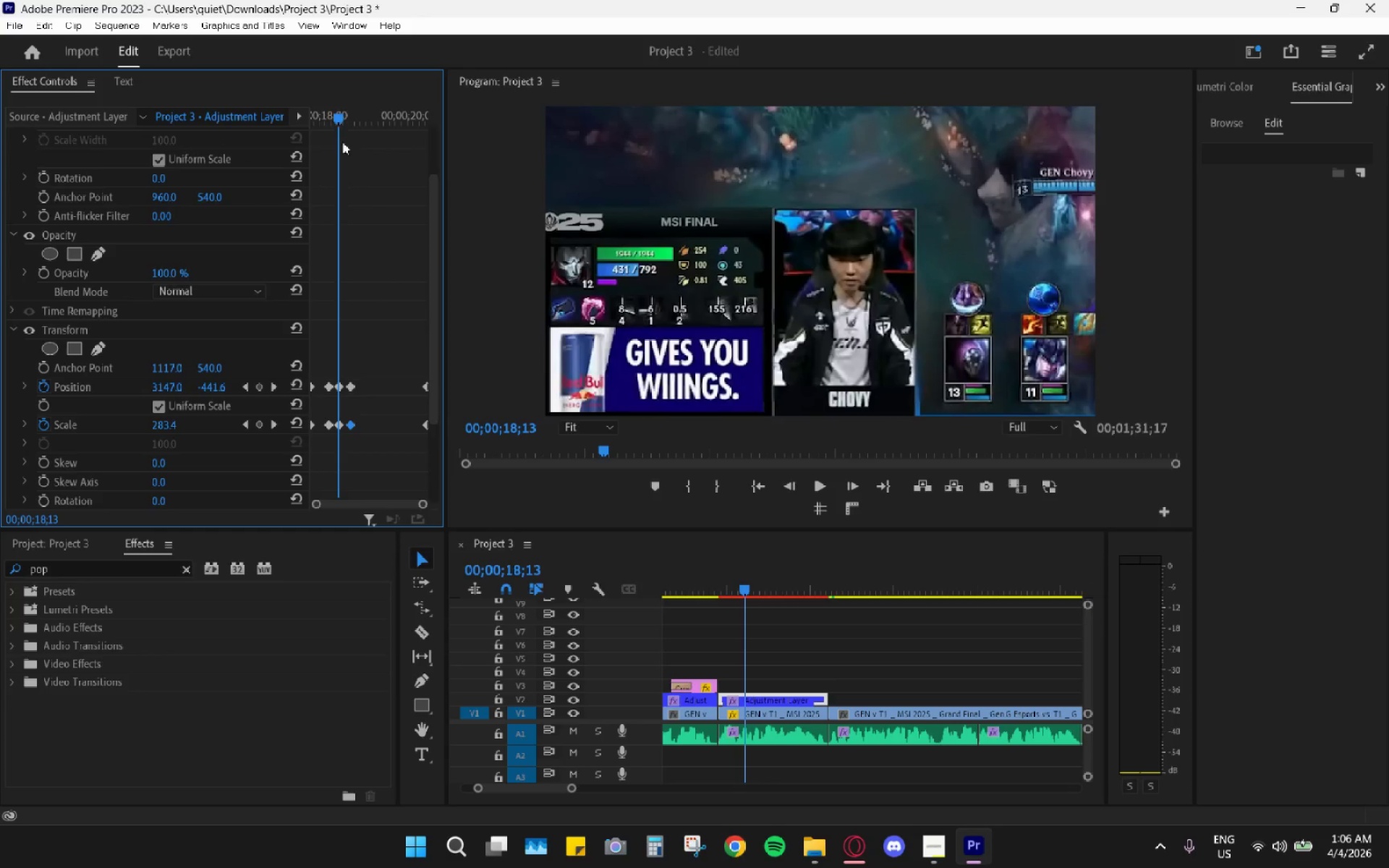 
key(Control+Z)
 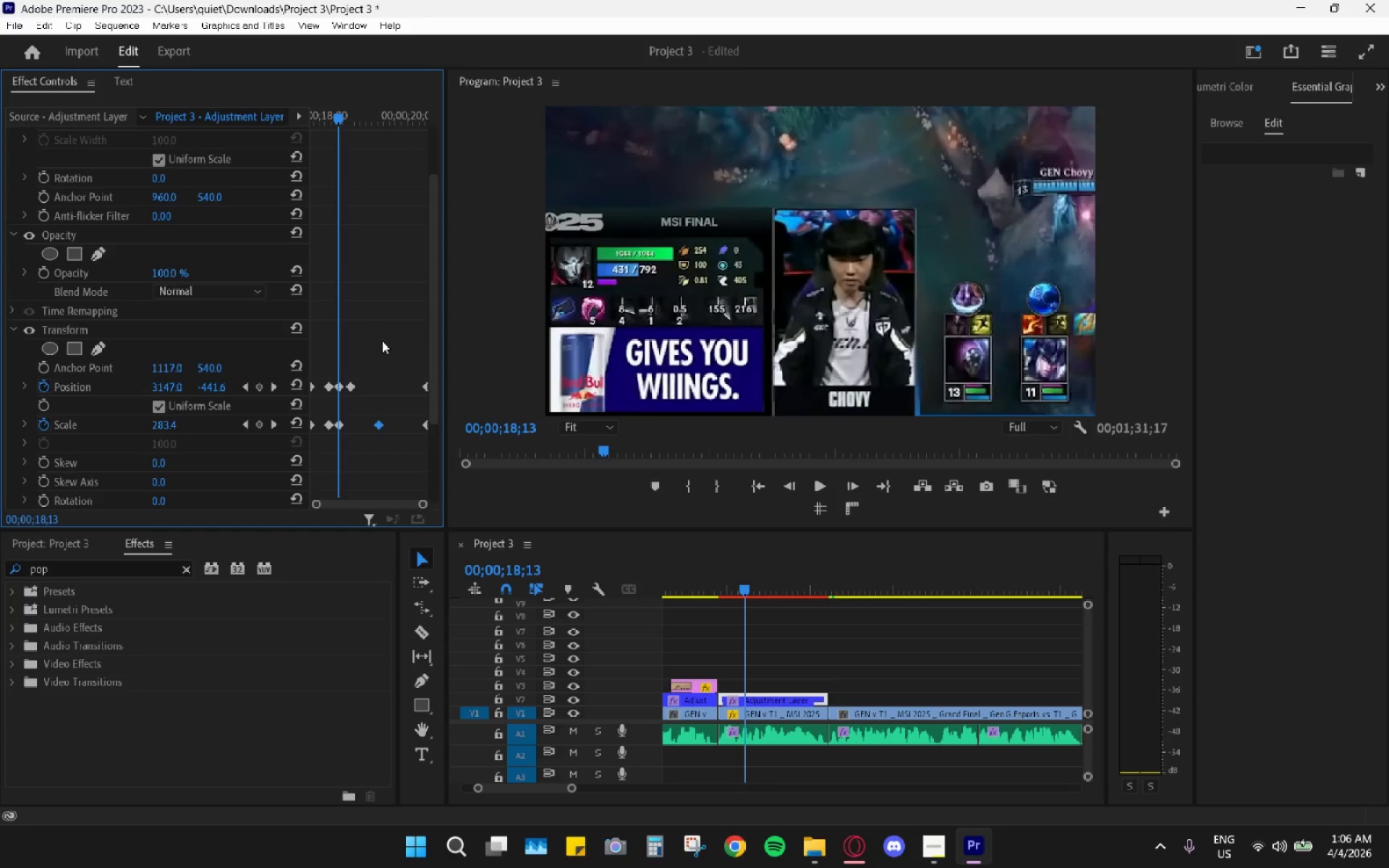 
key(Control+Z)
 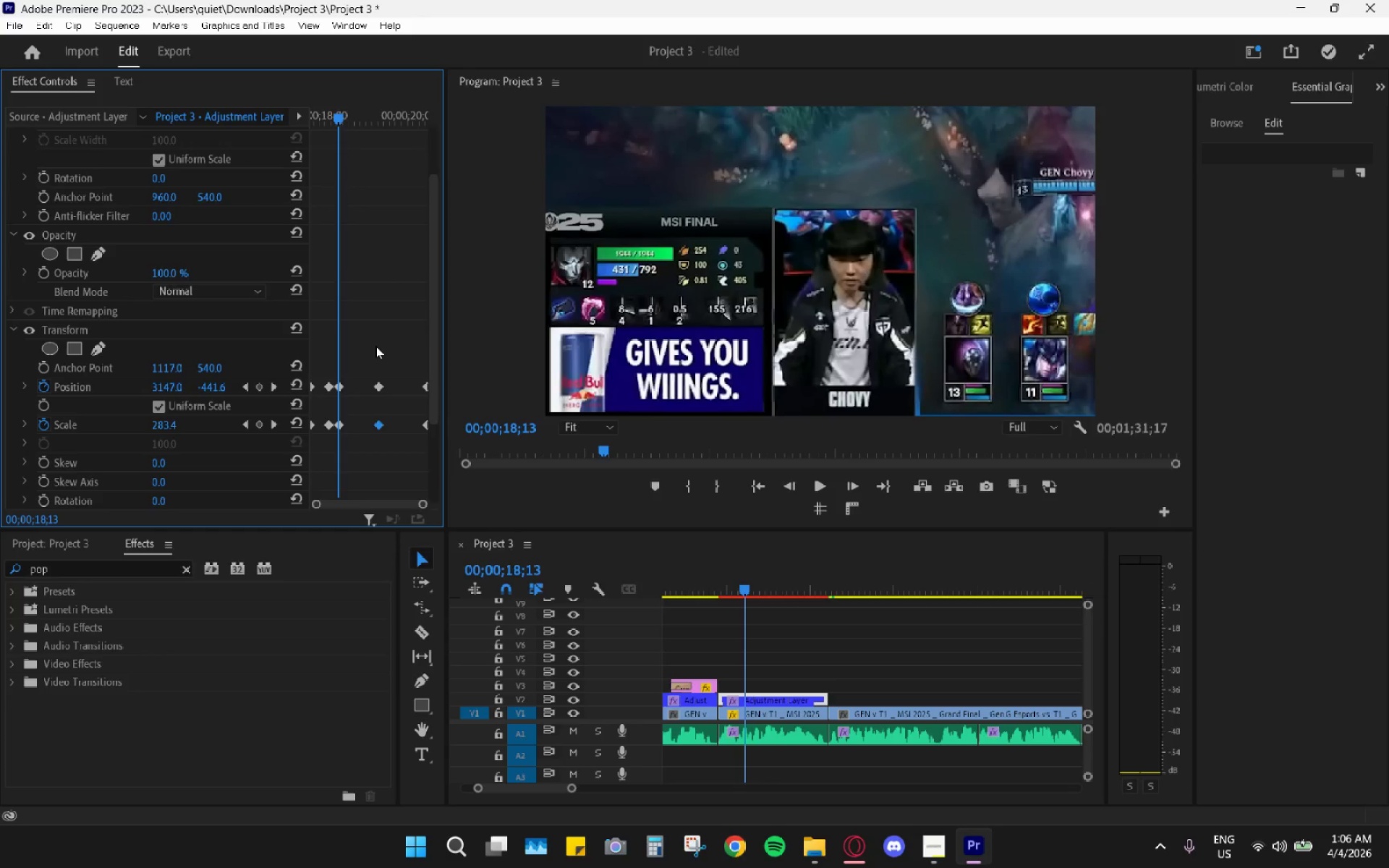 
key(Control+Z)
 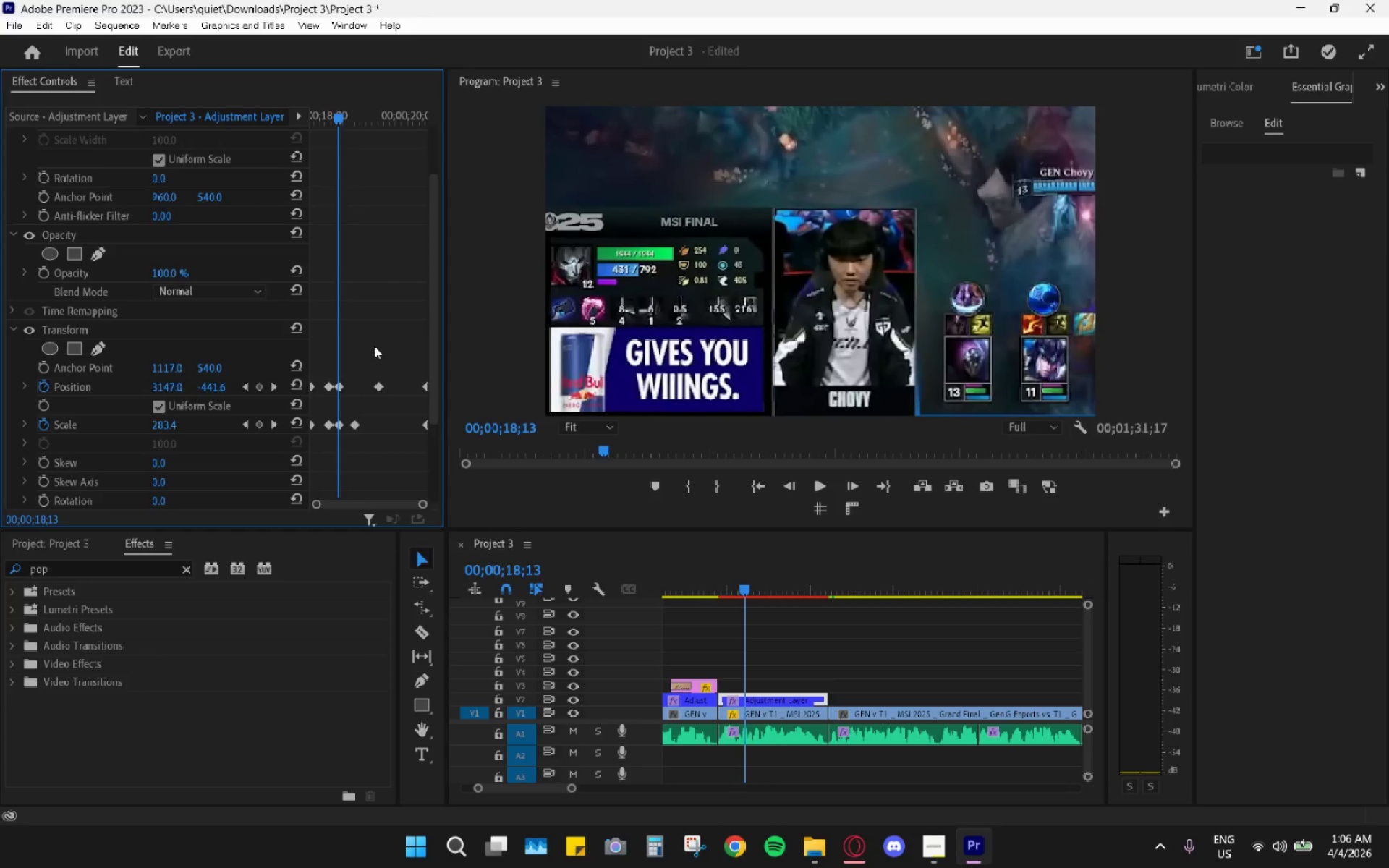 
key(Control+Z)
 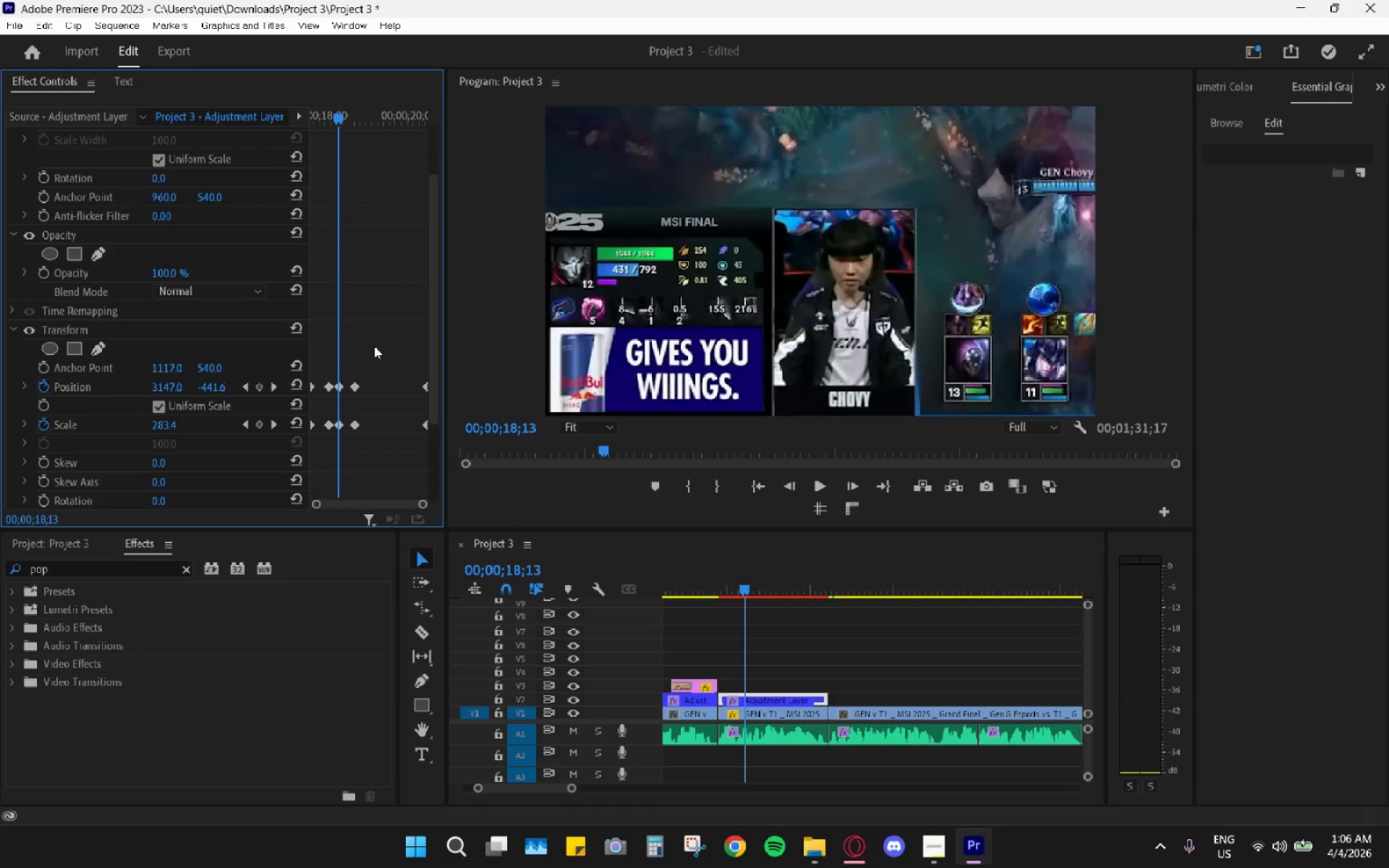 
key(Control+Z)
 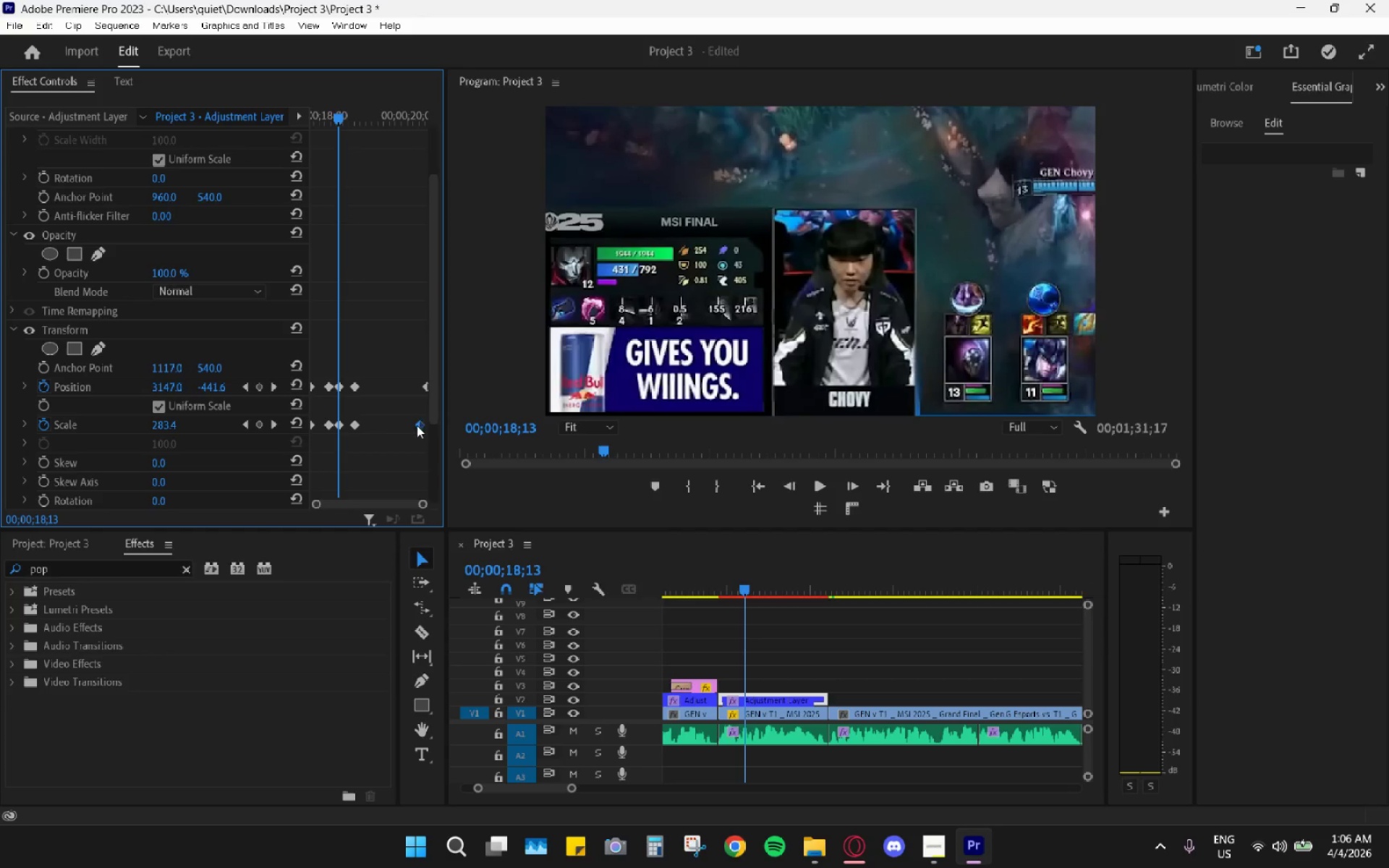 
key(H)
 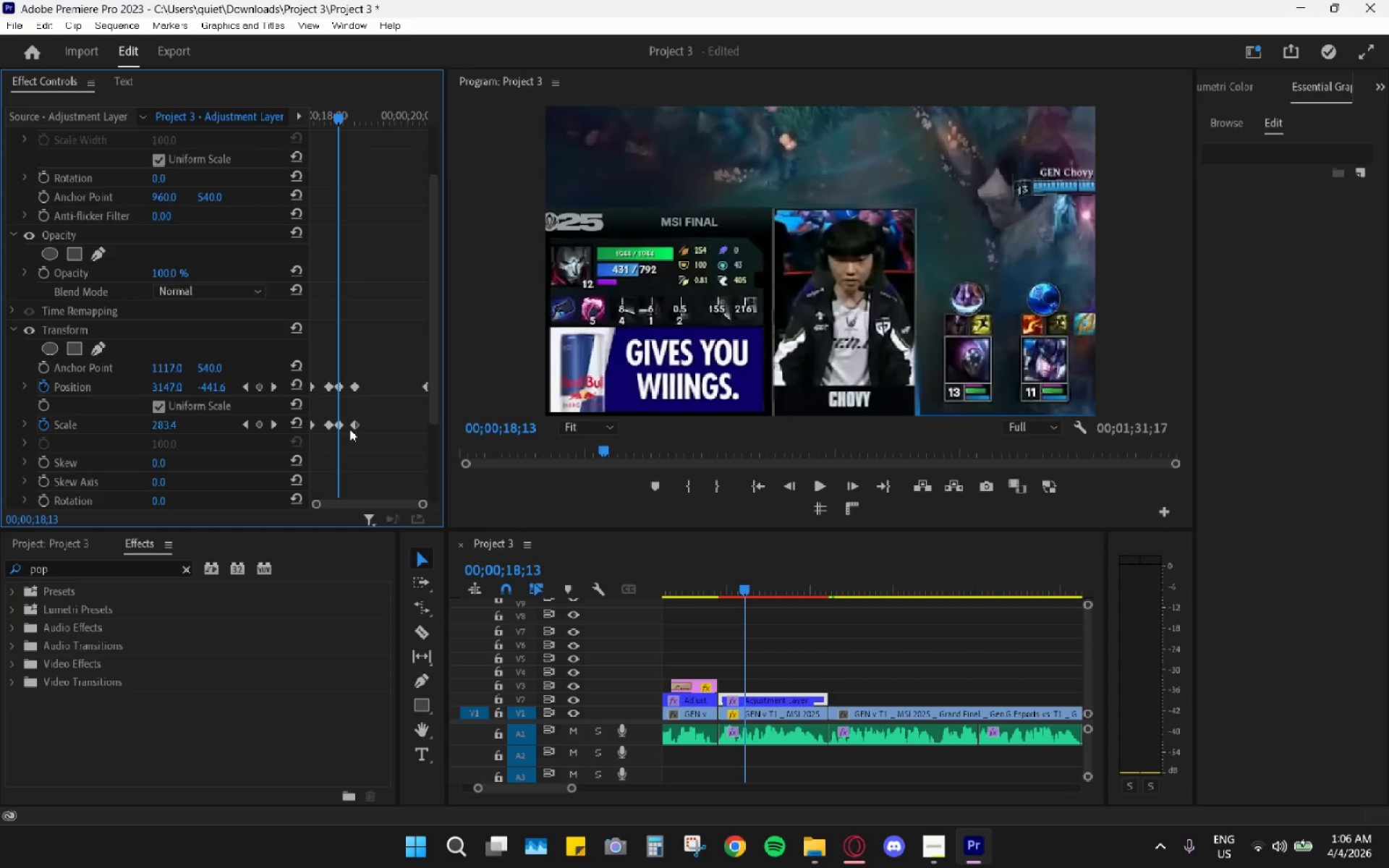 
left_click([349, 429])
 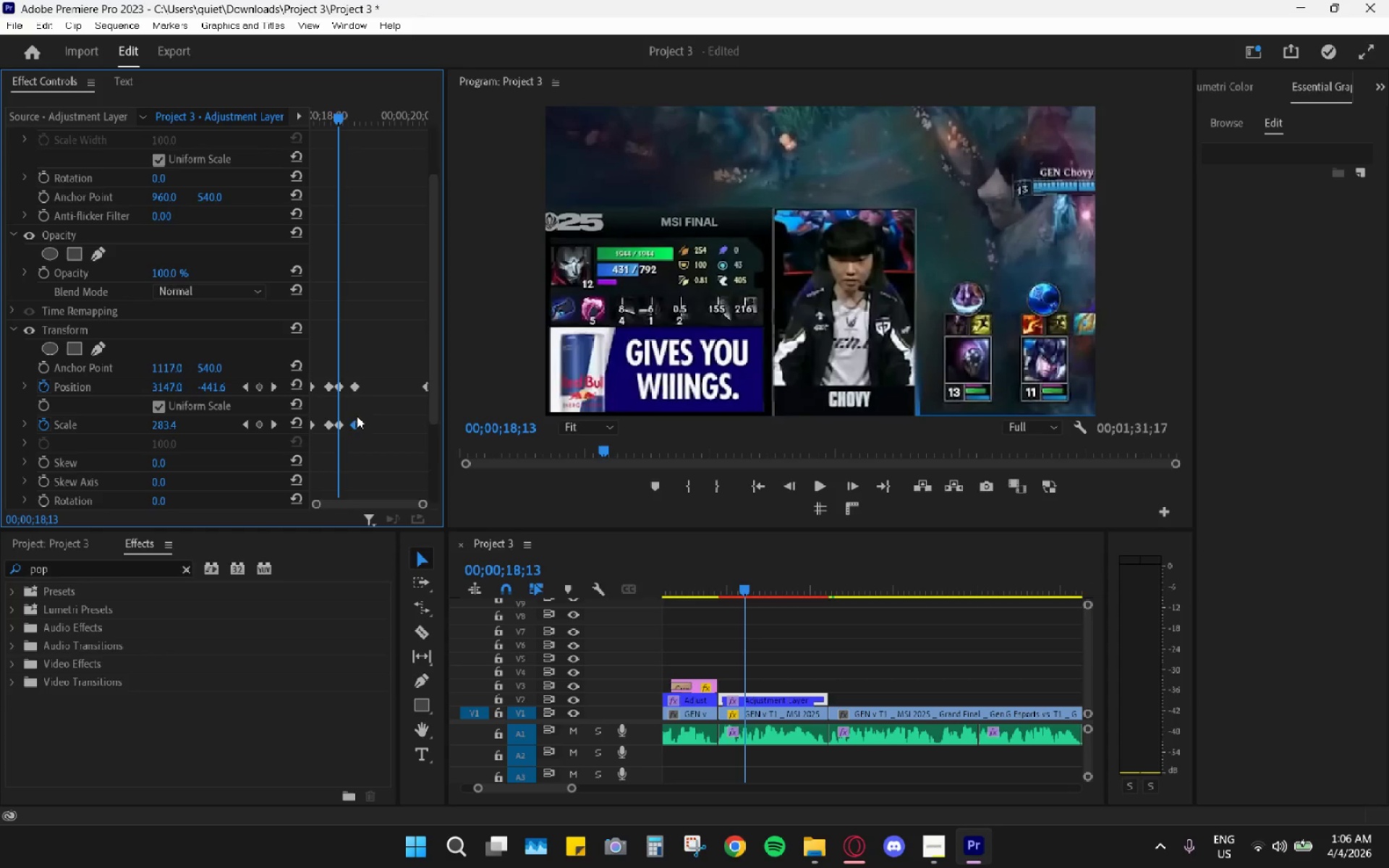 
key(H)
 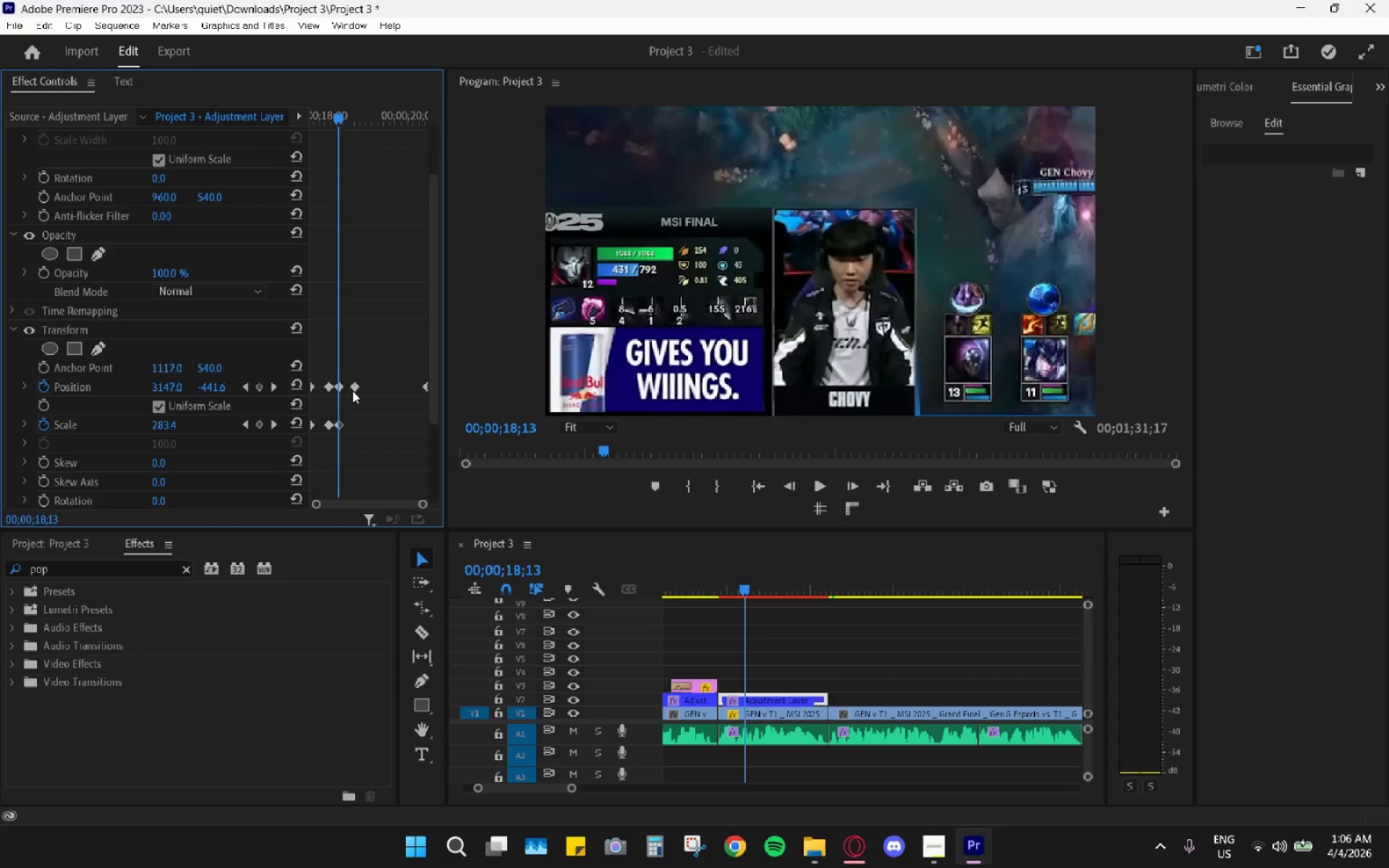 
left_click([352, 391])
 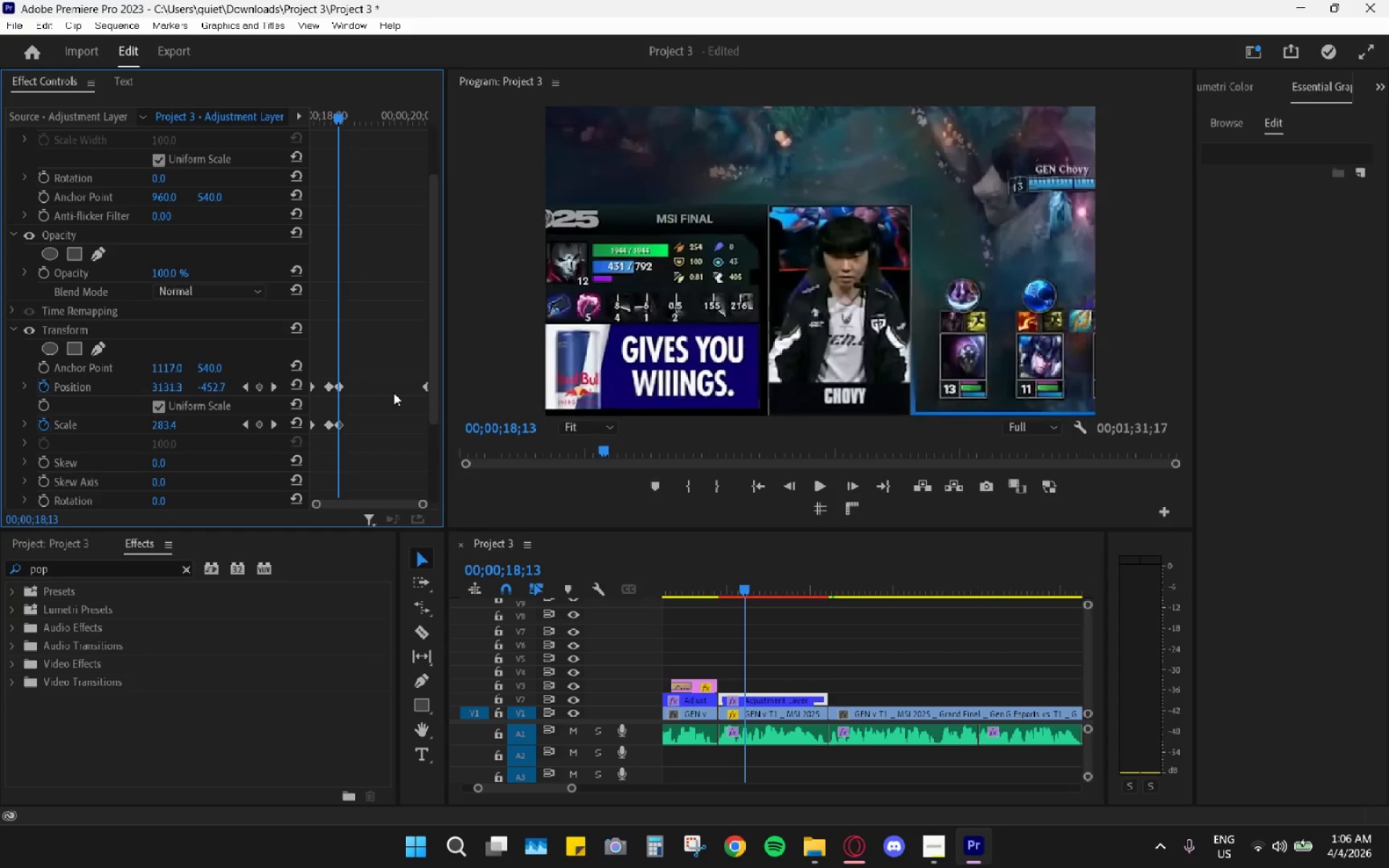 
type(hhh)
 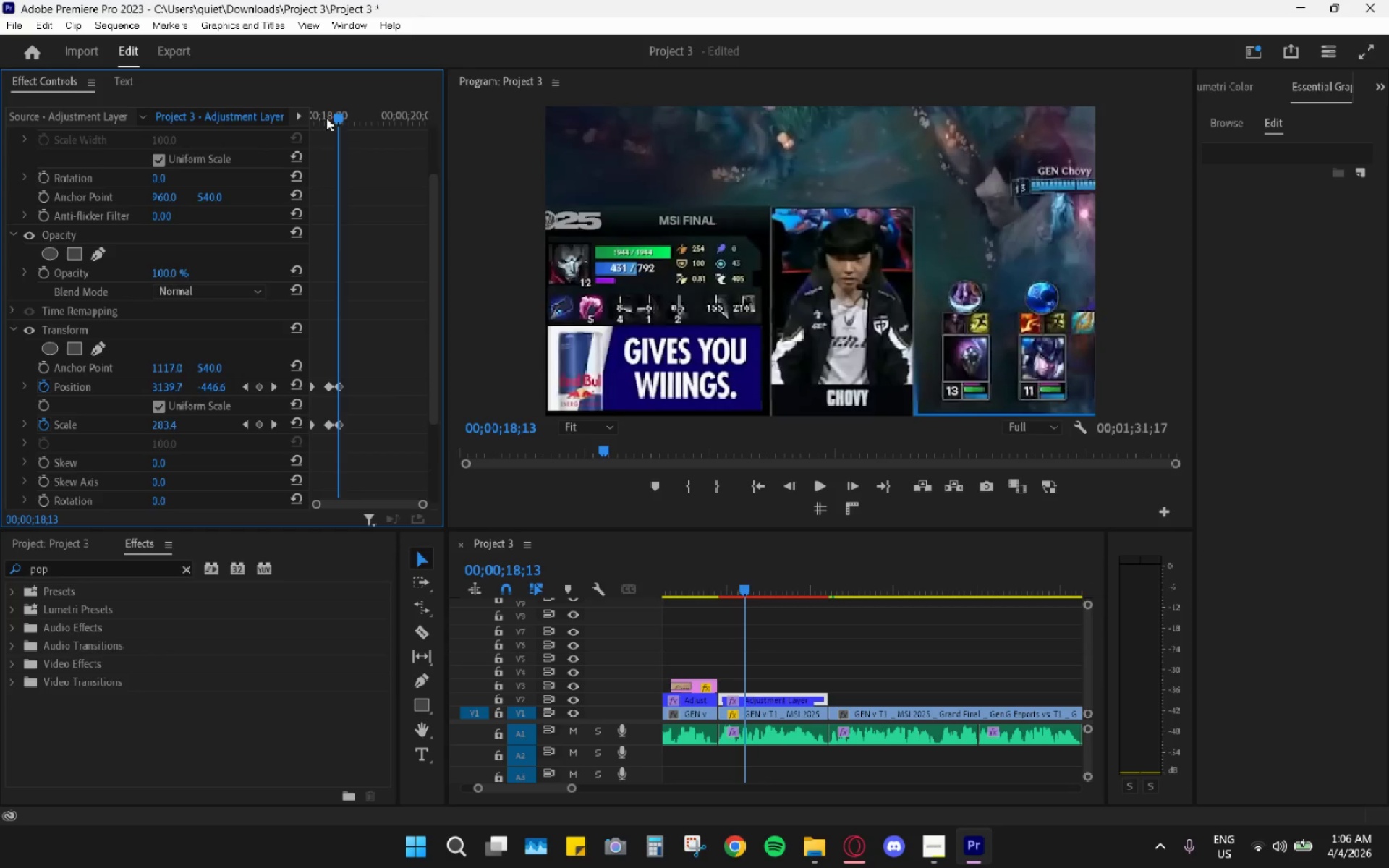 
left_click_drag(start_coordinate=[326, 117], to_coordinate=[297, 111])
 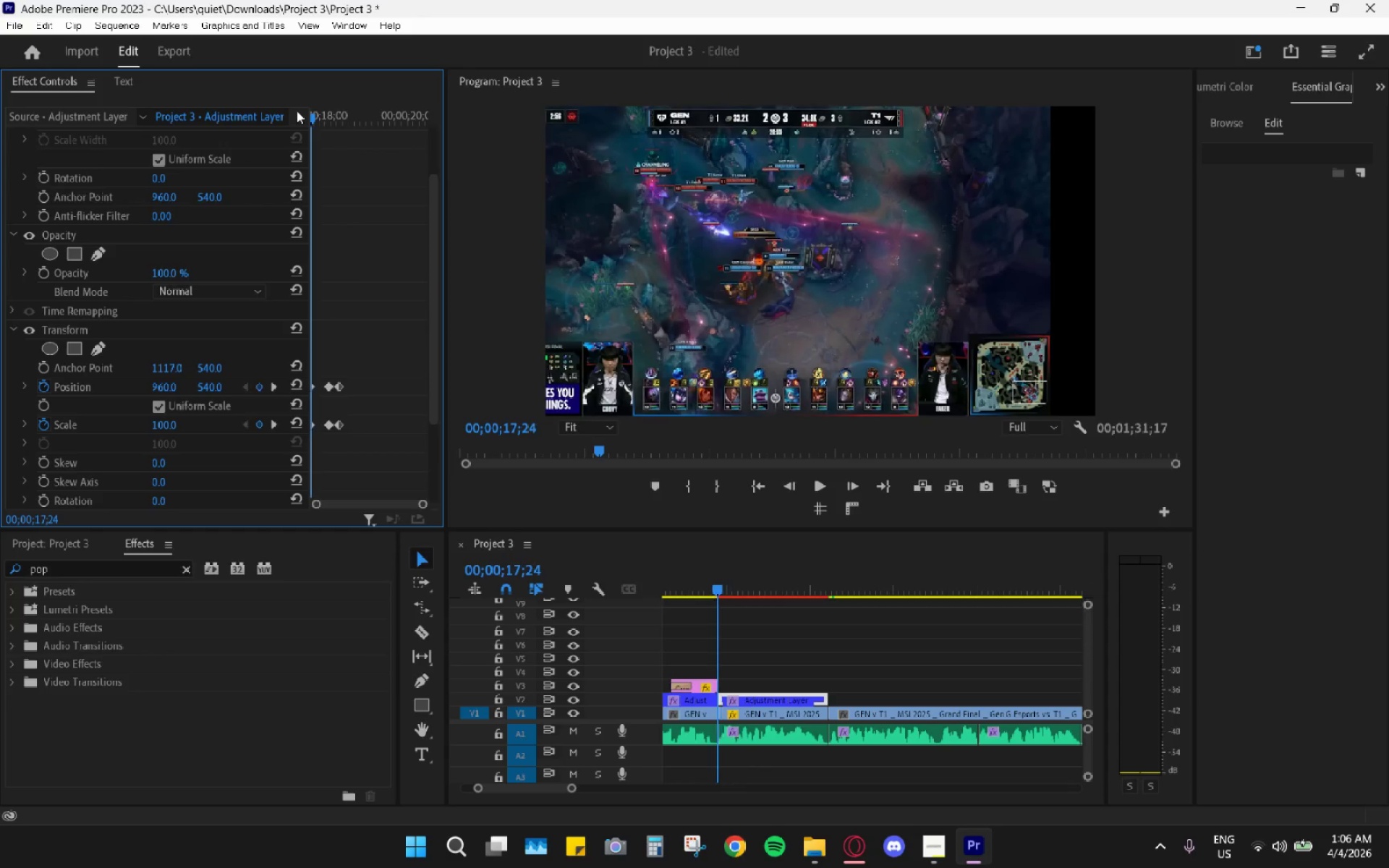 
key(Space)
 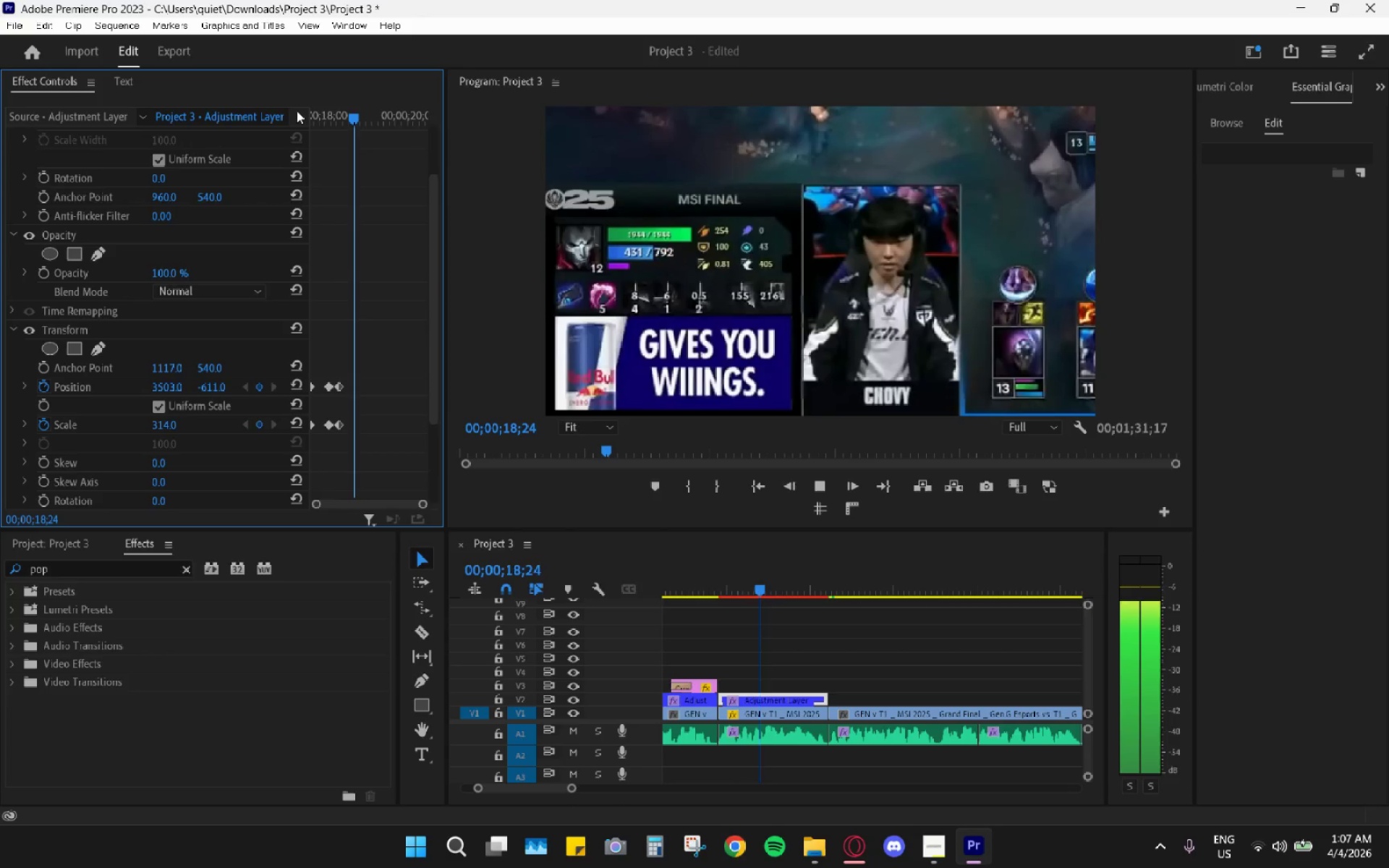 
key(Space)
 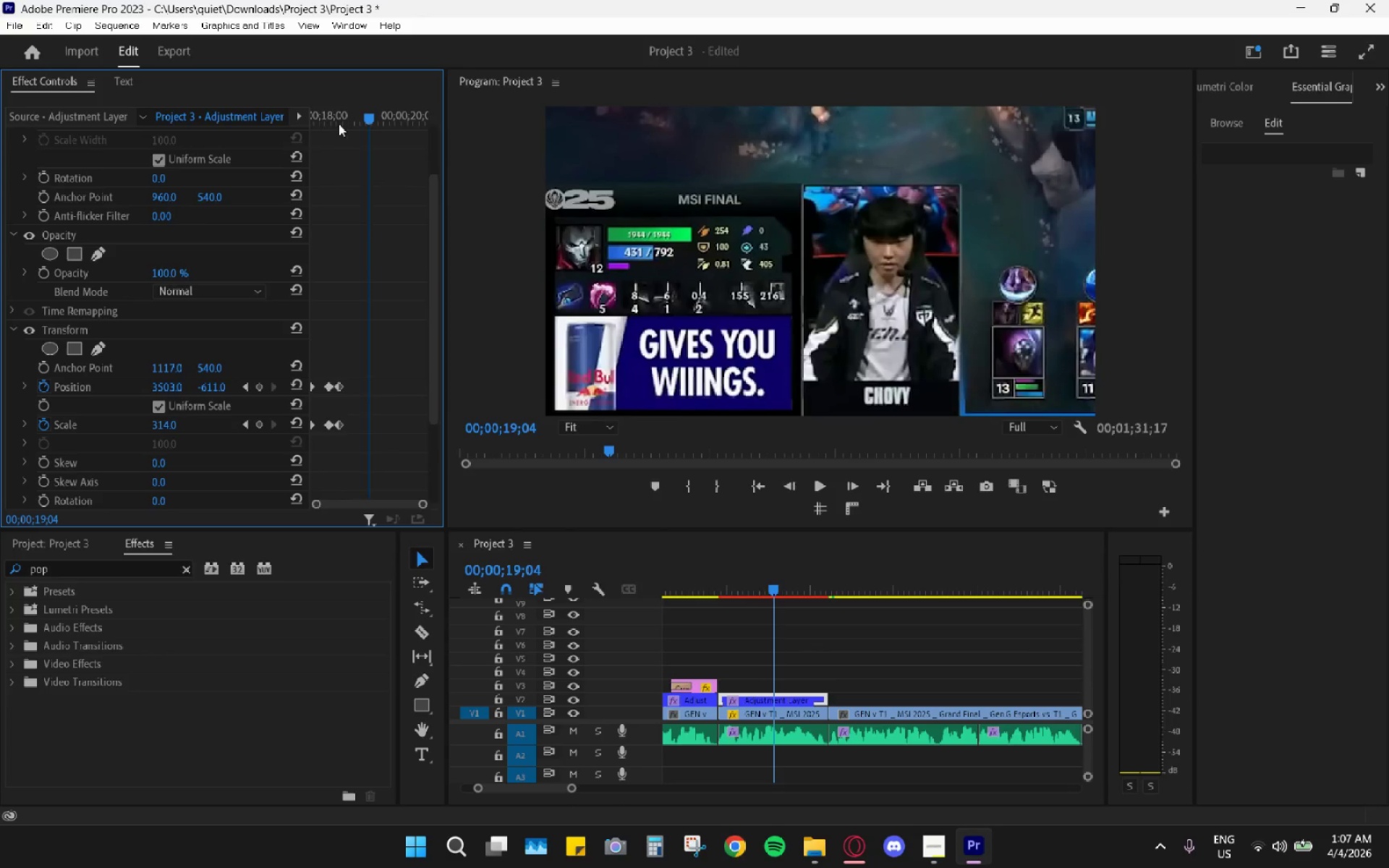 
left_click_drag(start_coordinate=[347, 119], to_coordinate=[307, 116])
 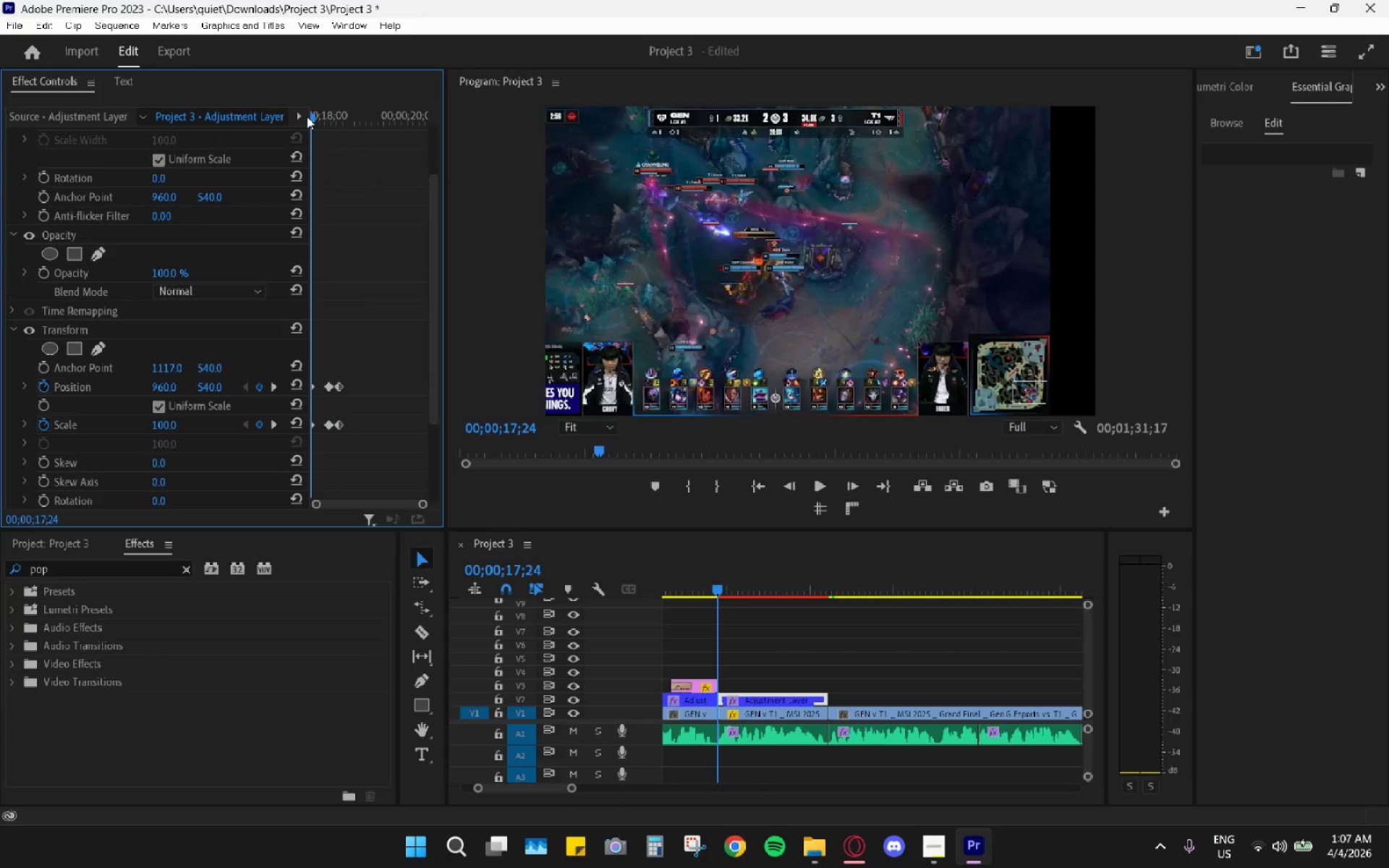 
key(Space)
 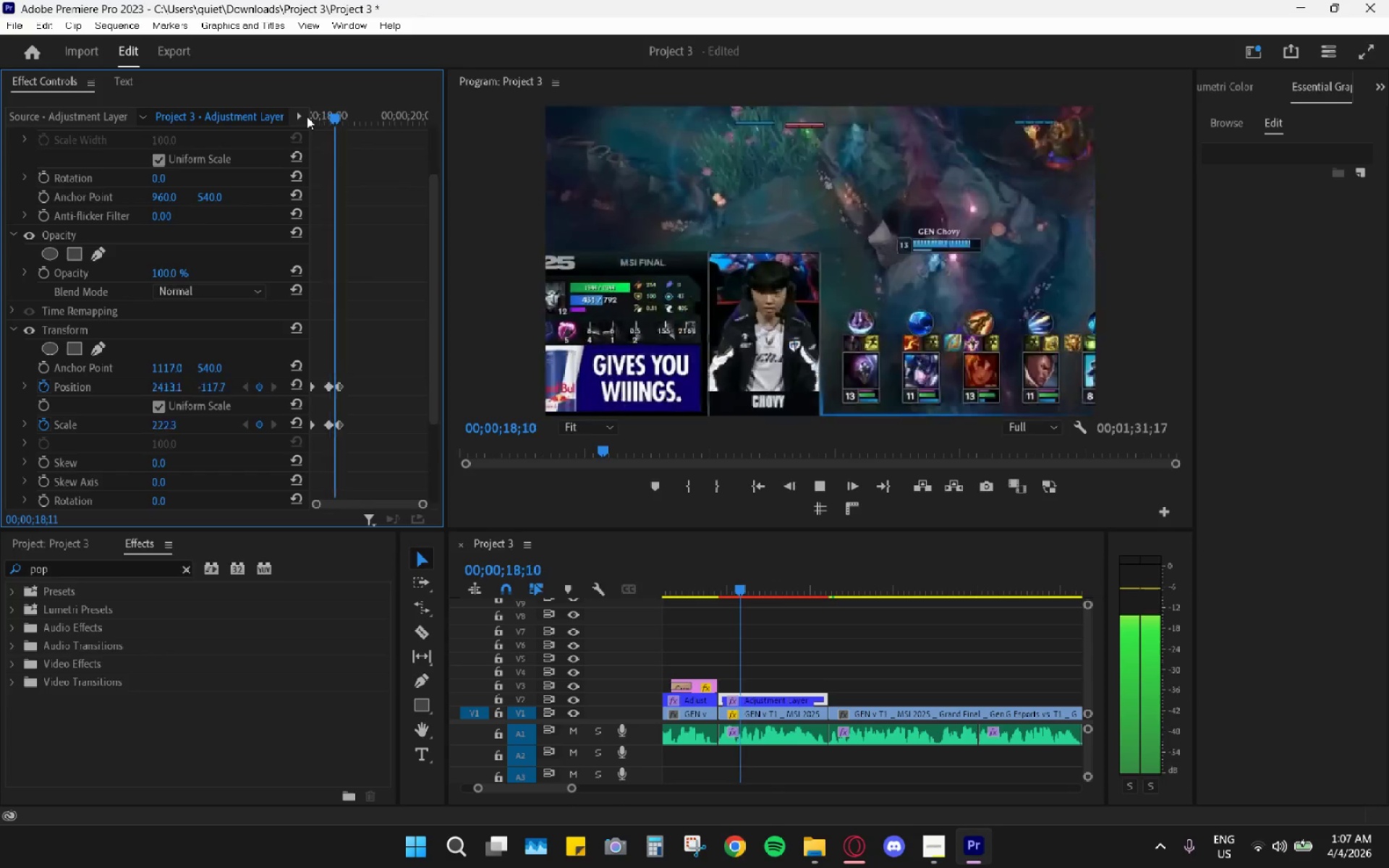 
key(Space)
 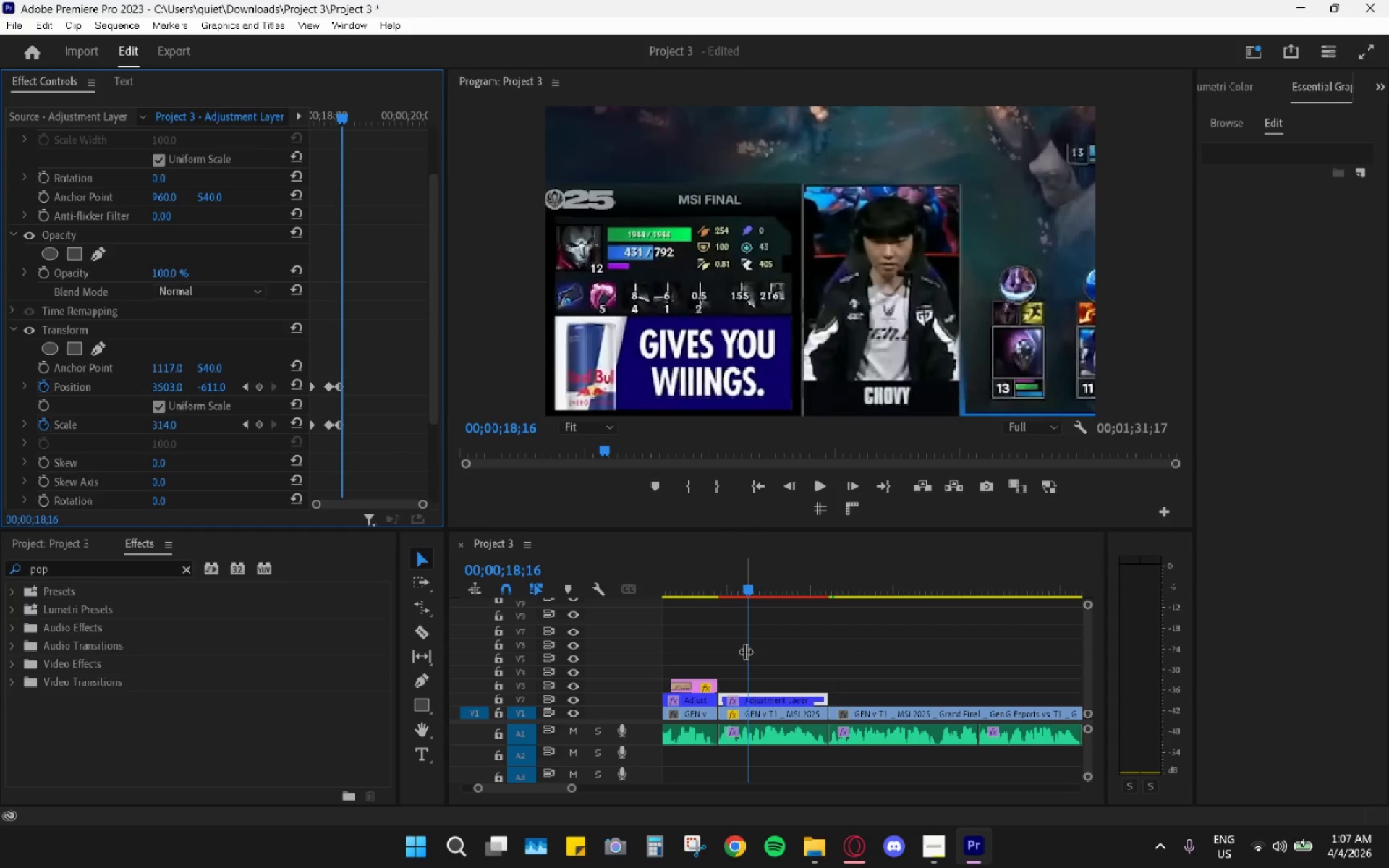 
left_click_drag(start_coordinate=[754, 573], to_coordinate=[718, 583])
 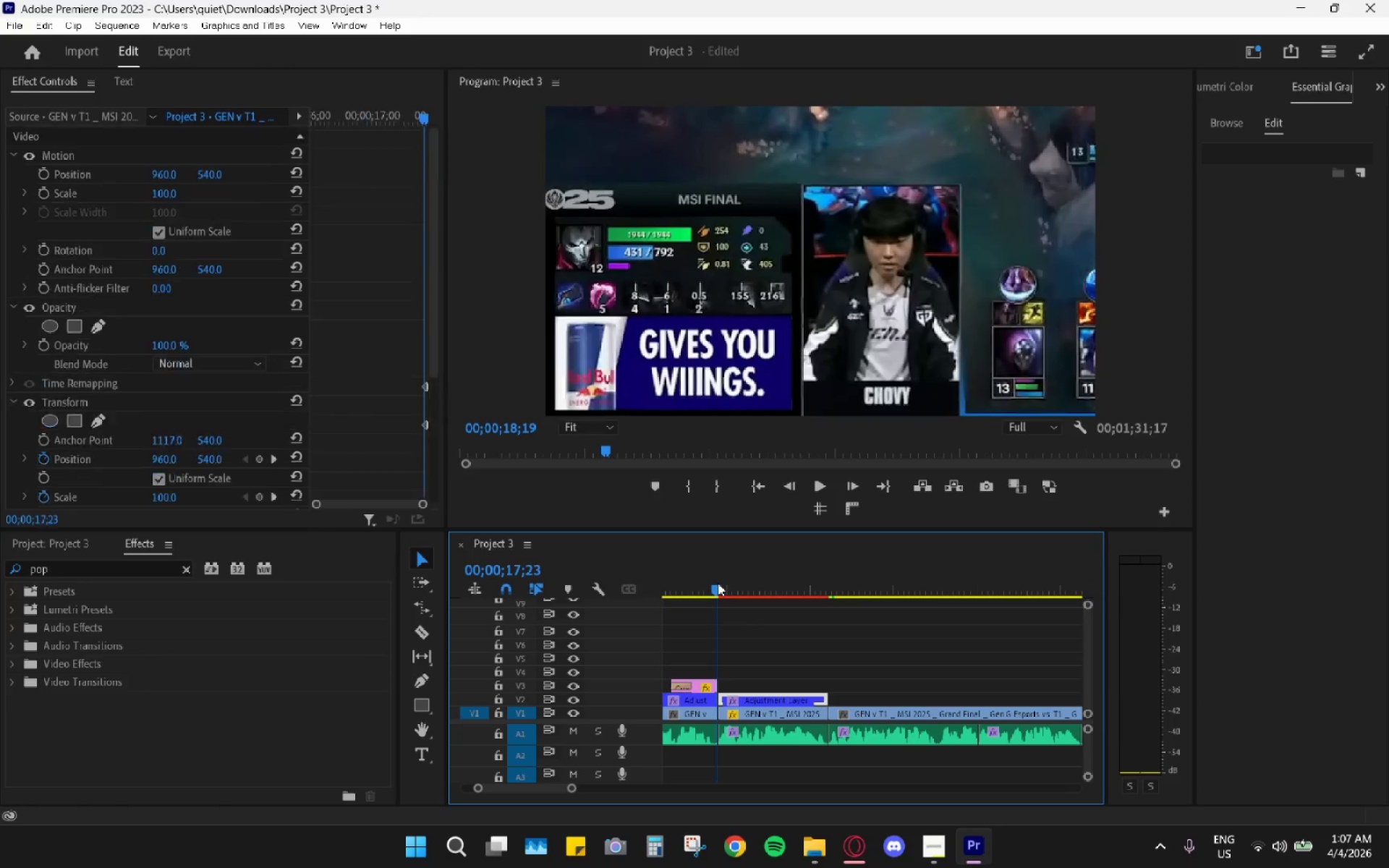 
key(Space)
 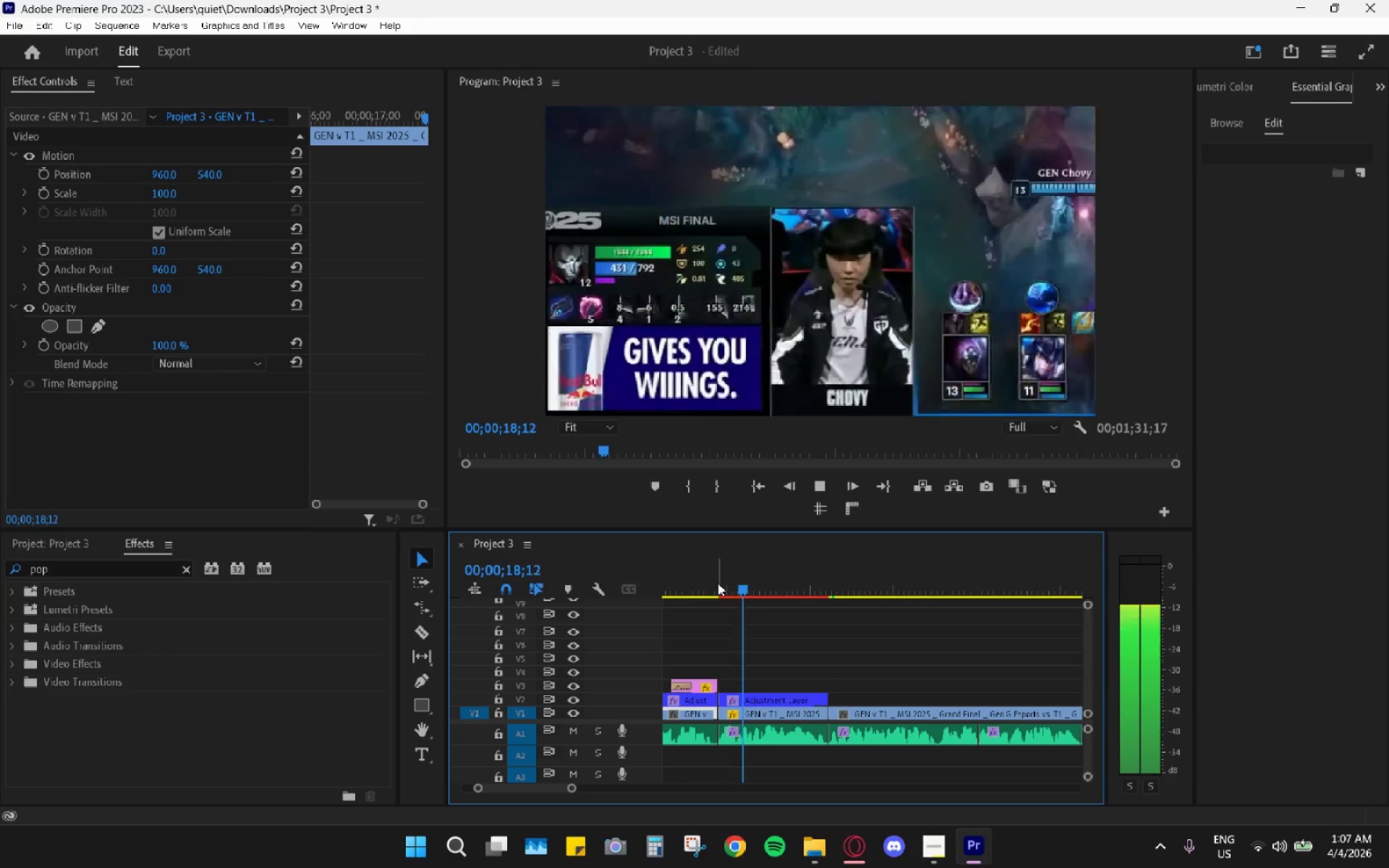 
key(Space)
 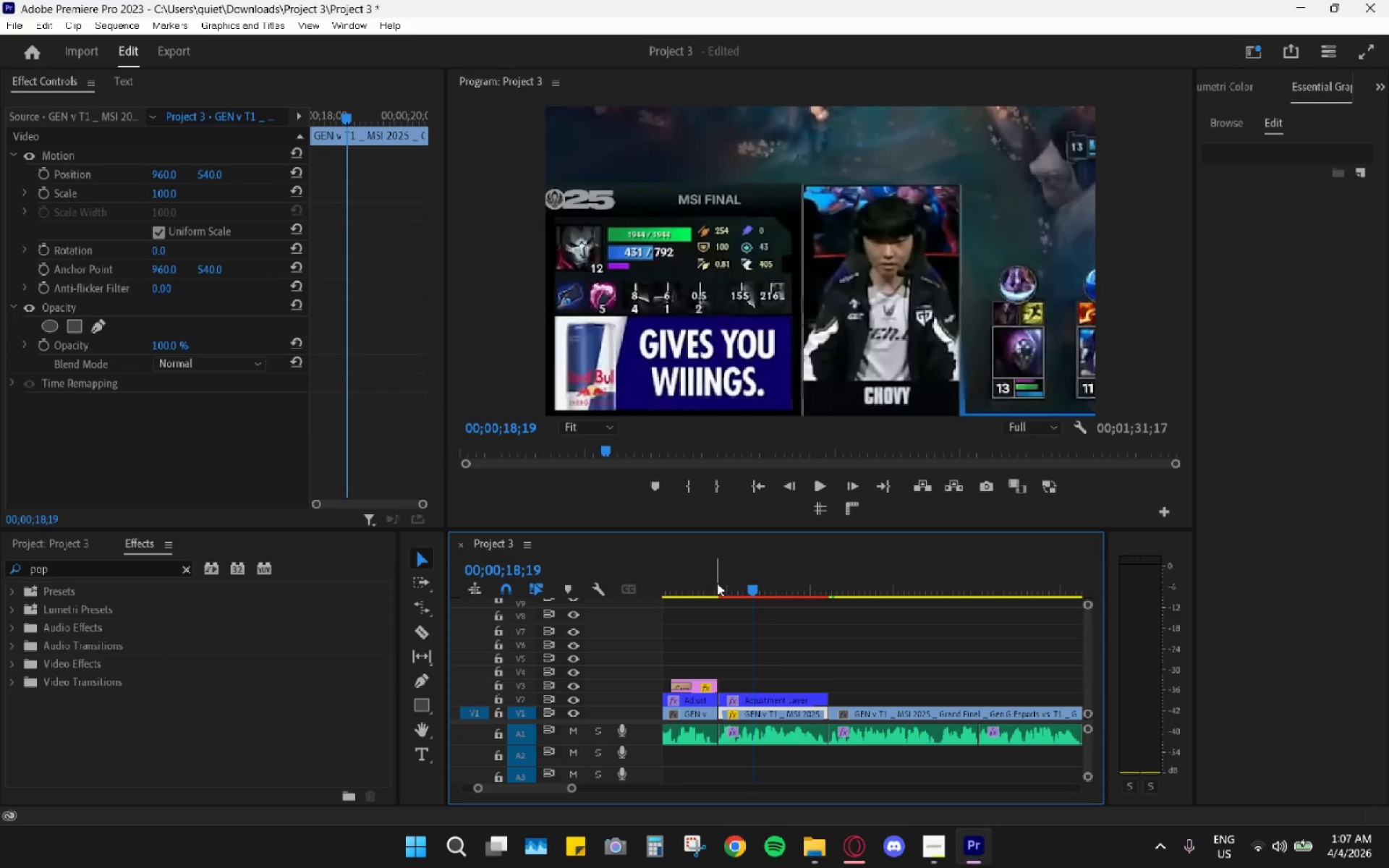 
left_click_drag(start_coordinate=[717, 583], to_coordinate=[672, 595])
 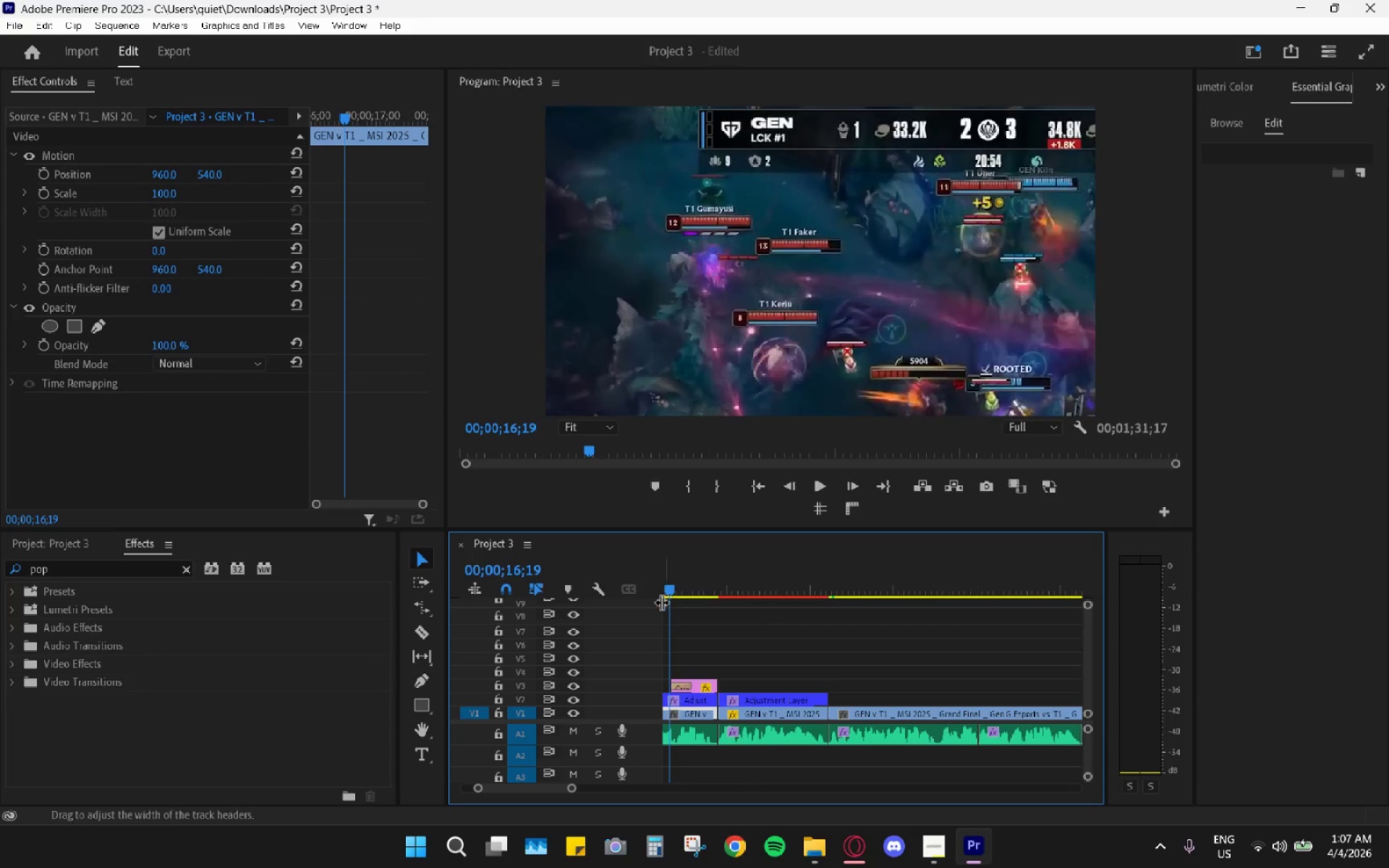 
key(Space)
 